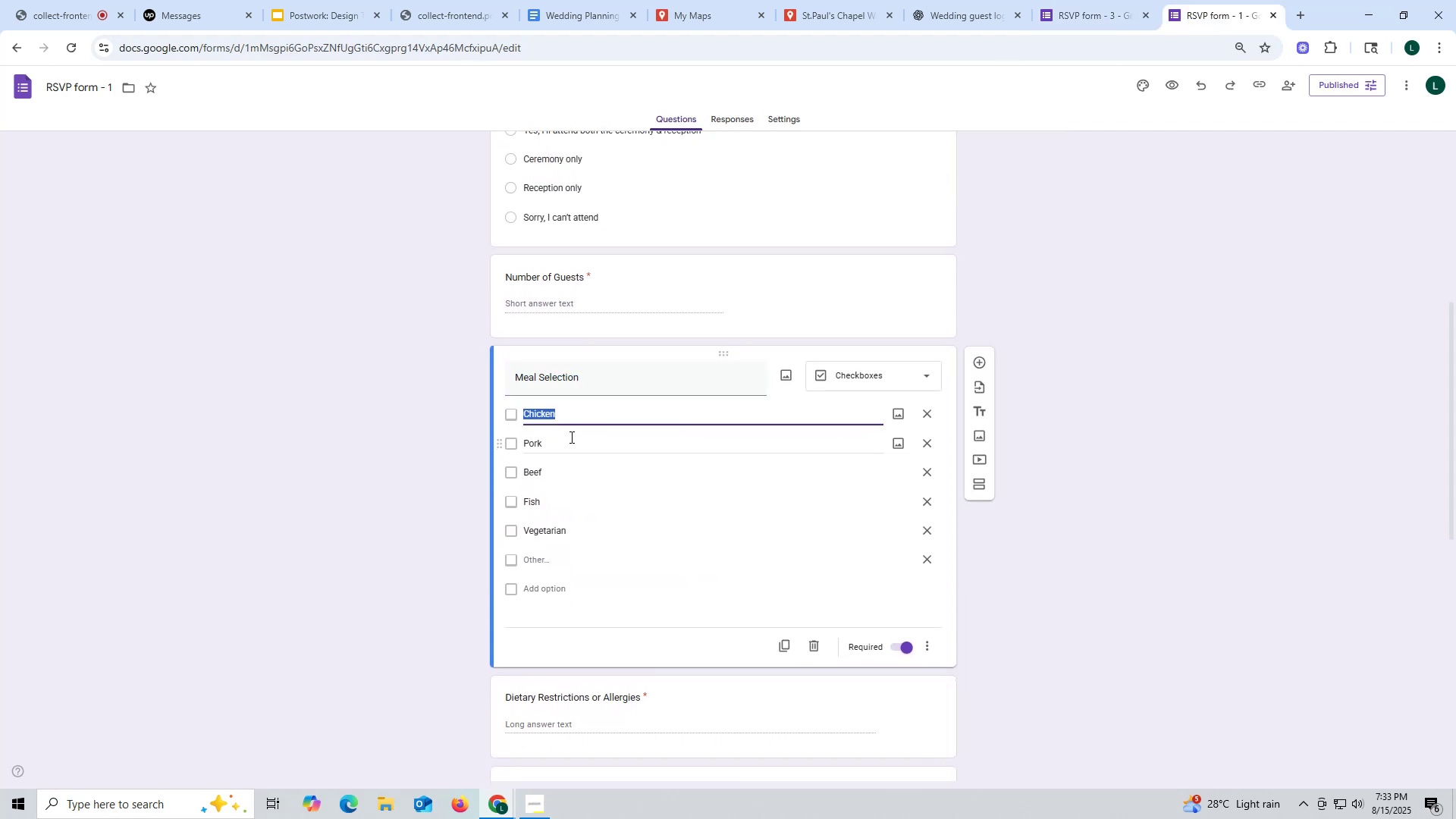 
key(Control+ControlLeft)
 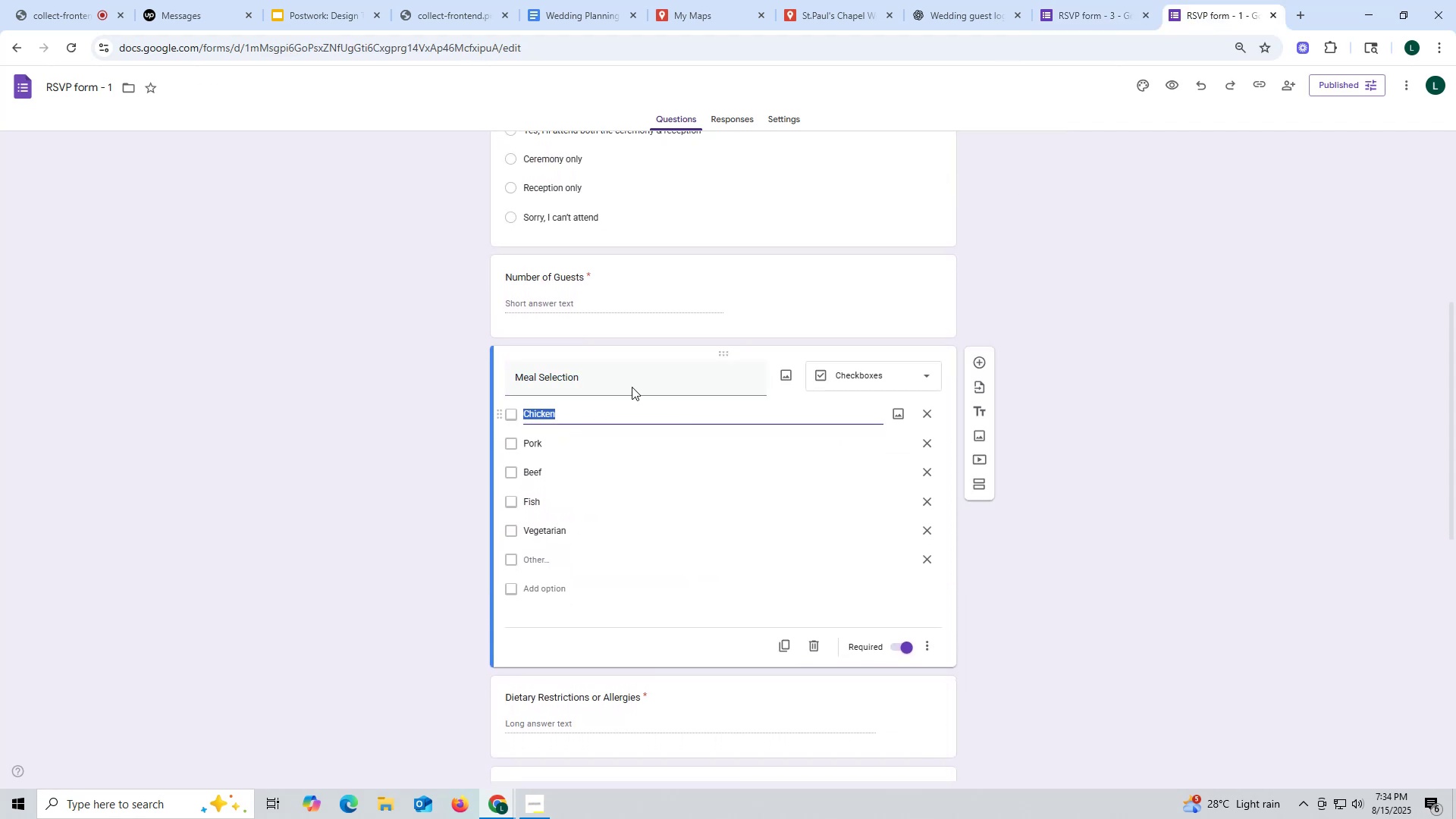 
key(Control+C)
 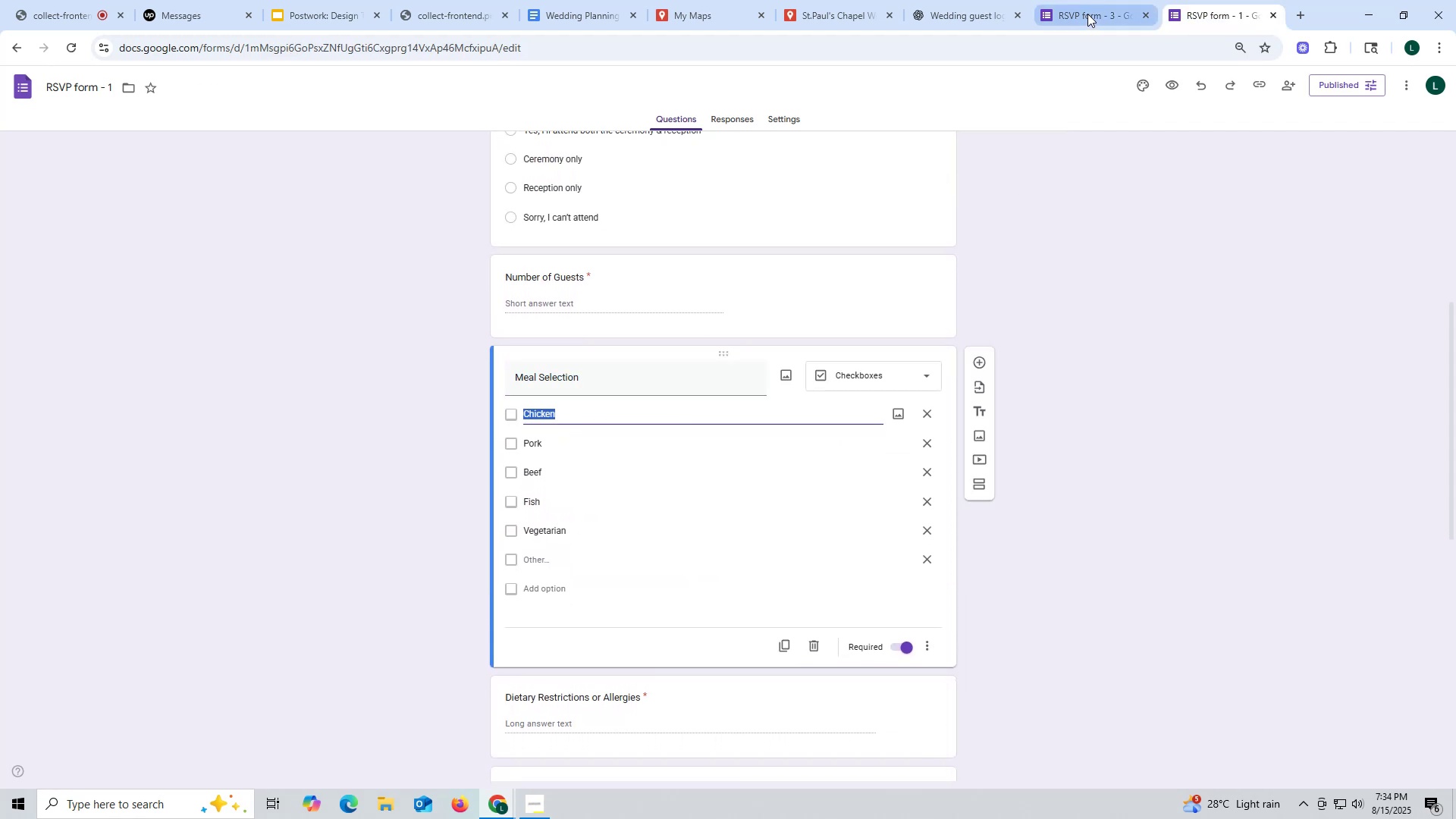 
left_click([1087, 14])
 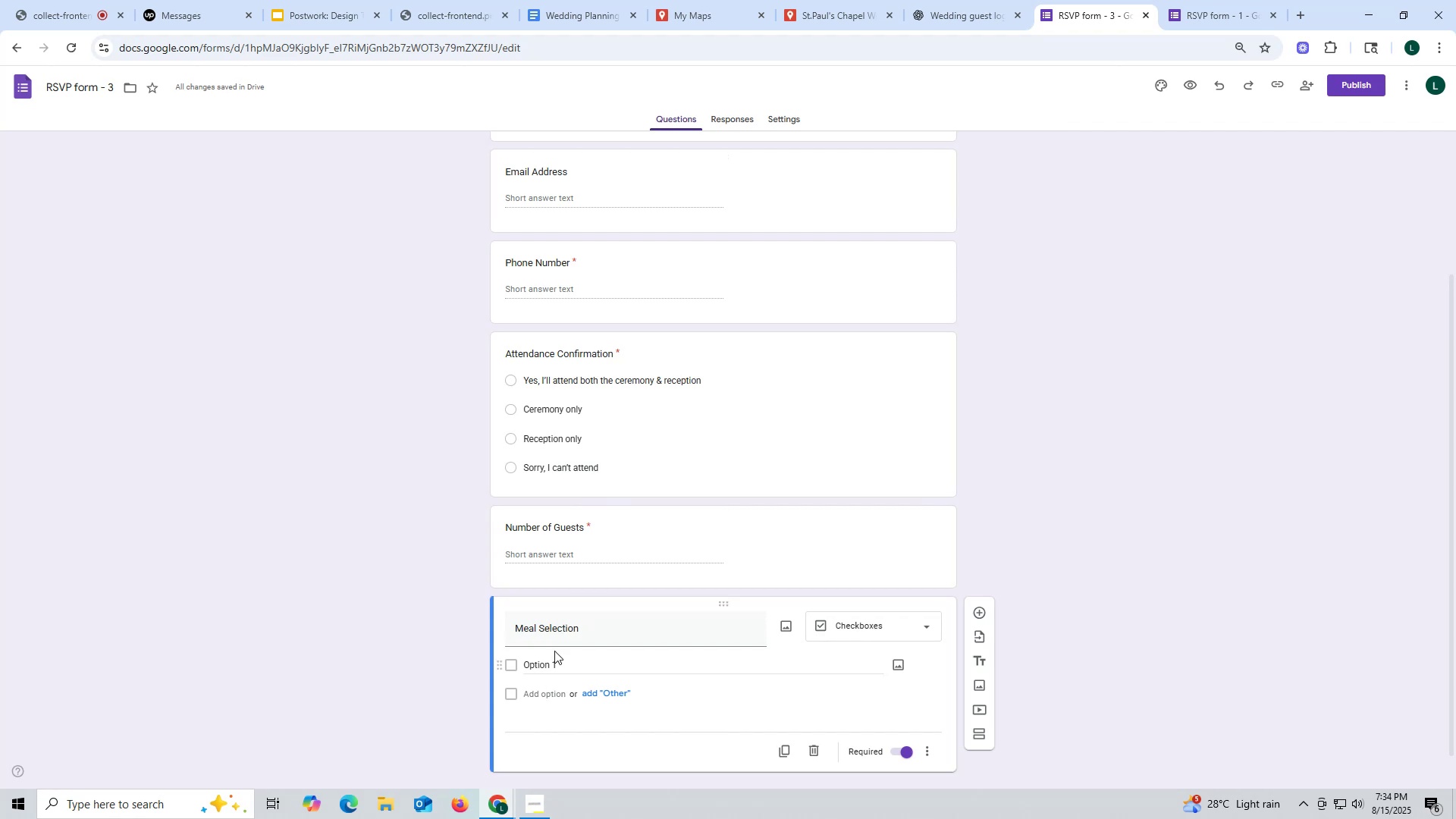 
wait(9.74)
 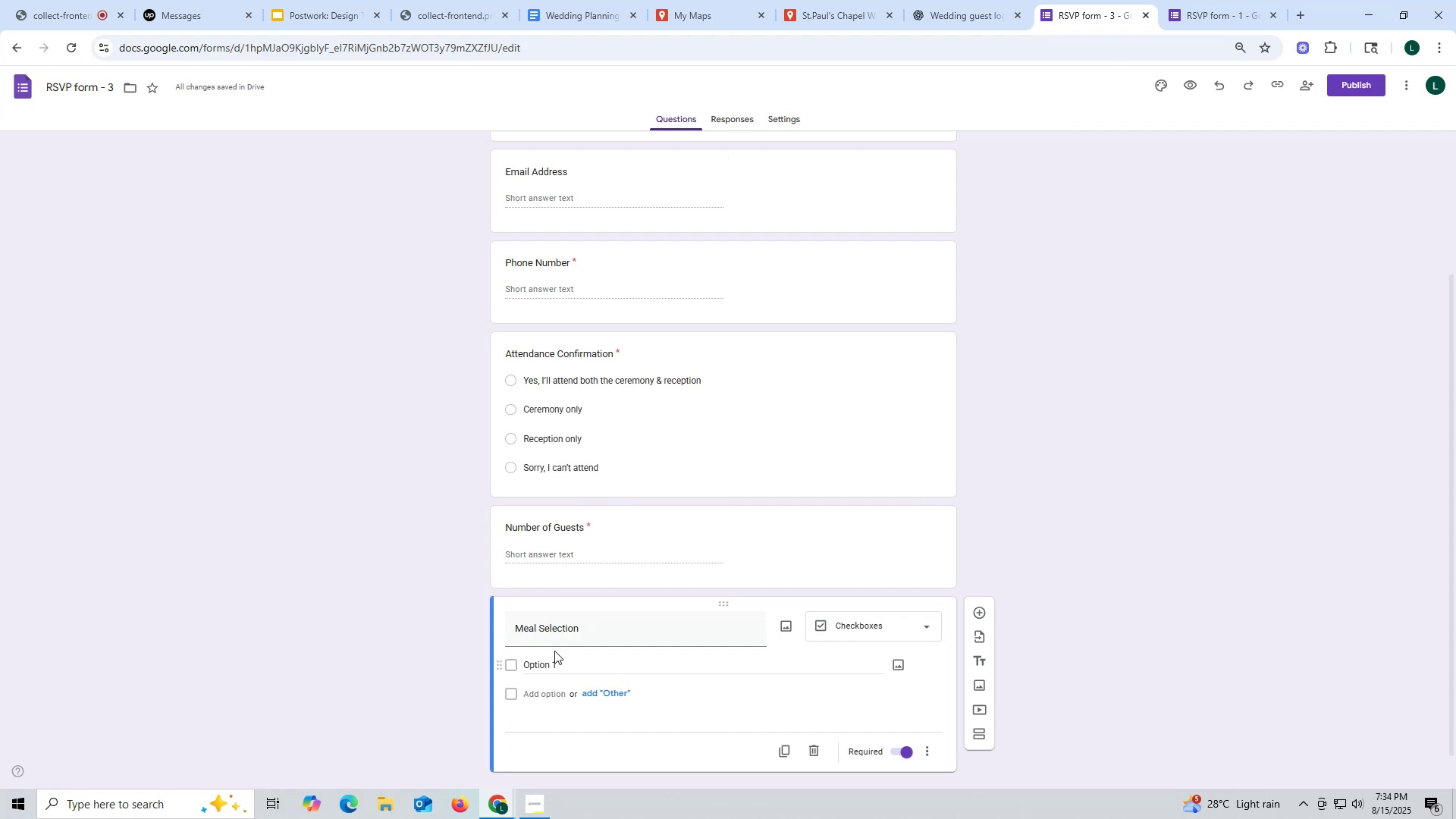 
left_click([544, 664])
 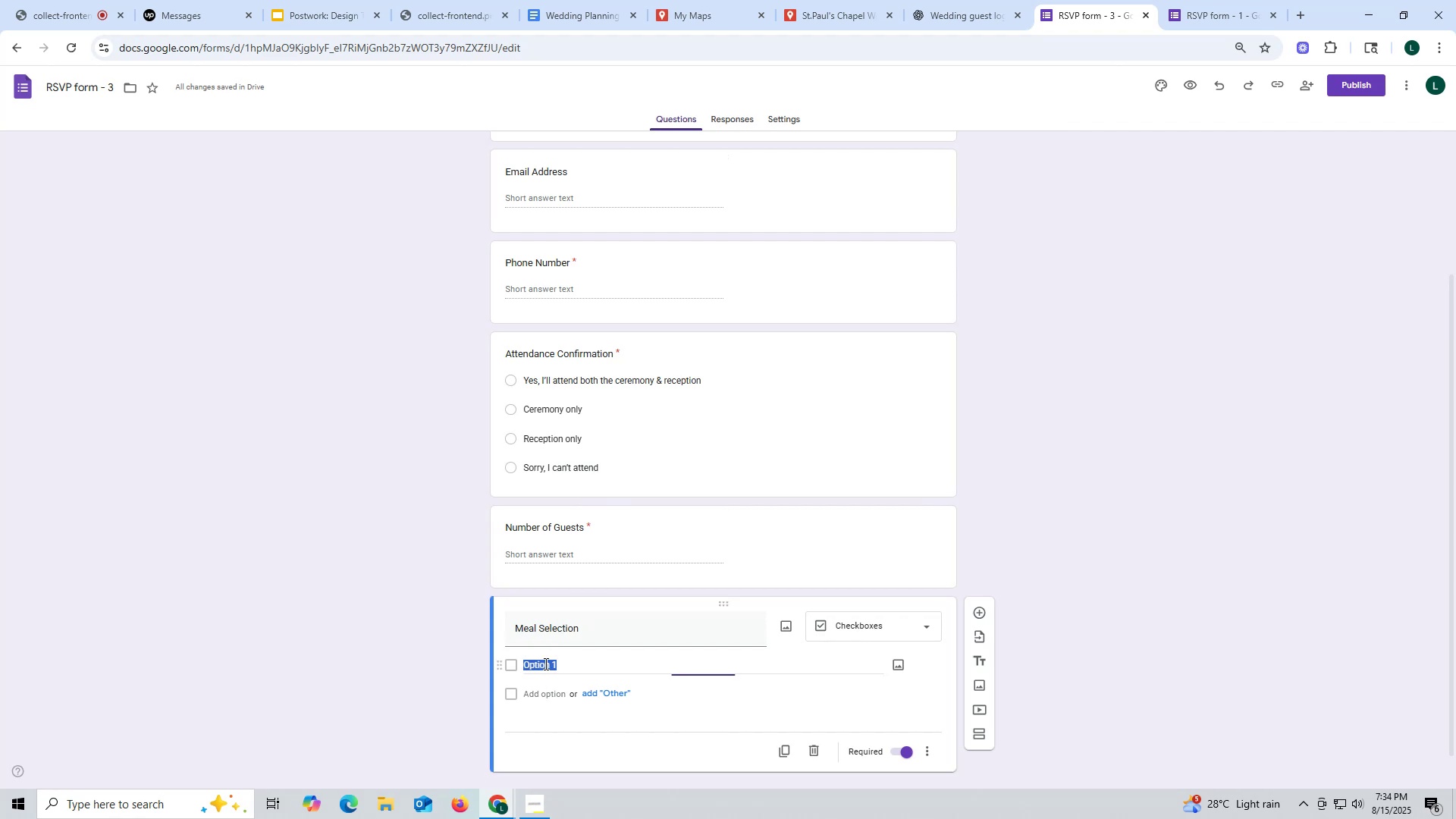 
key(Control+ControlLeft)
 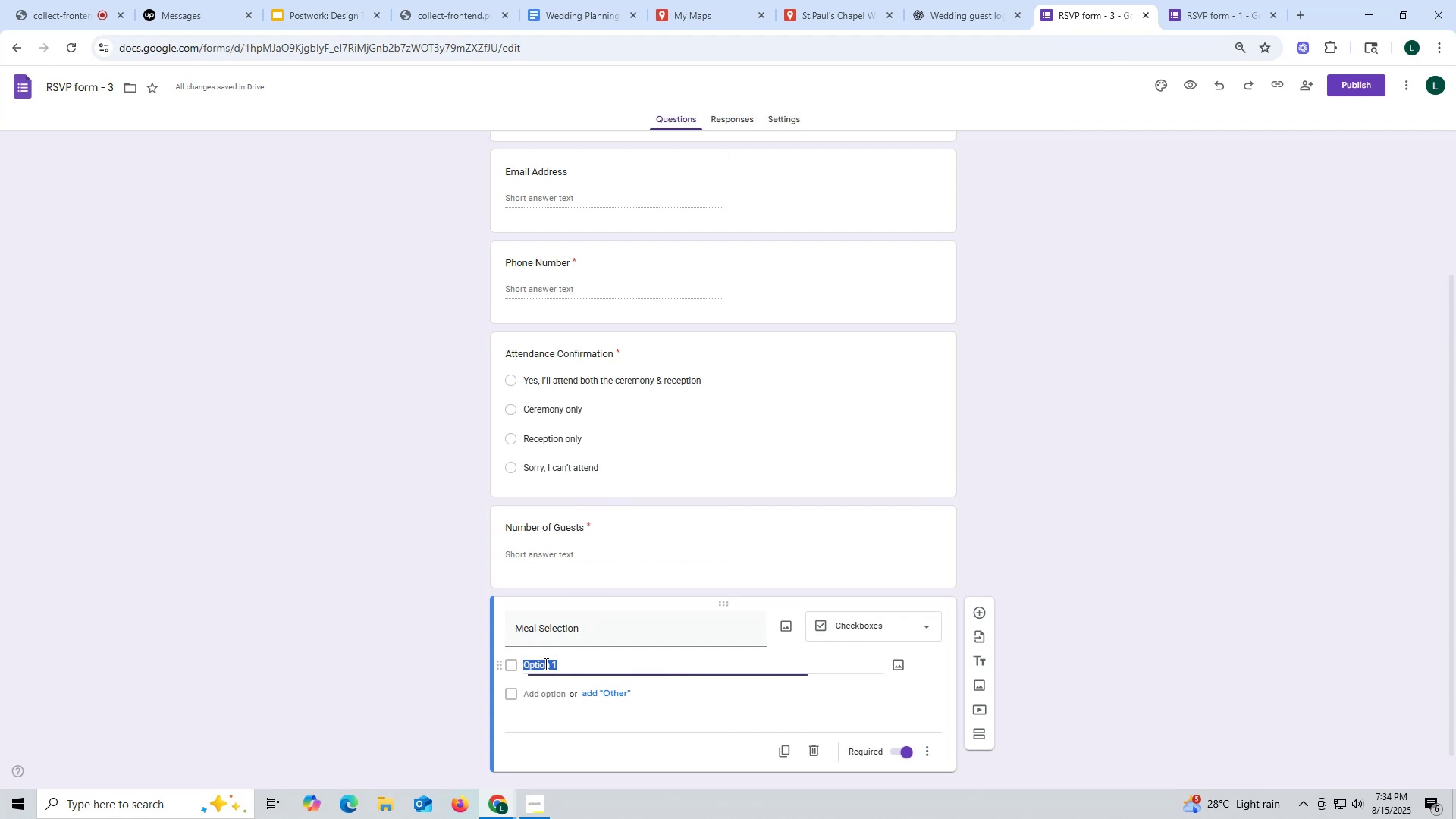 
key(Control+V)
 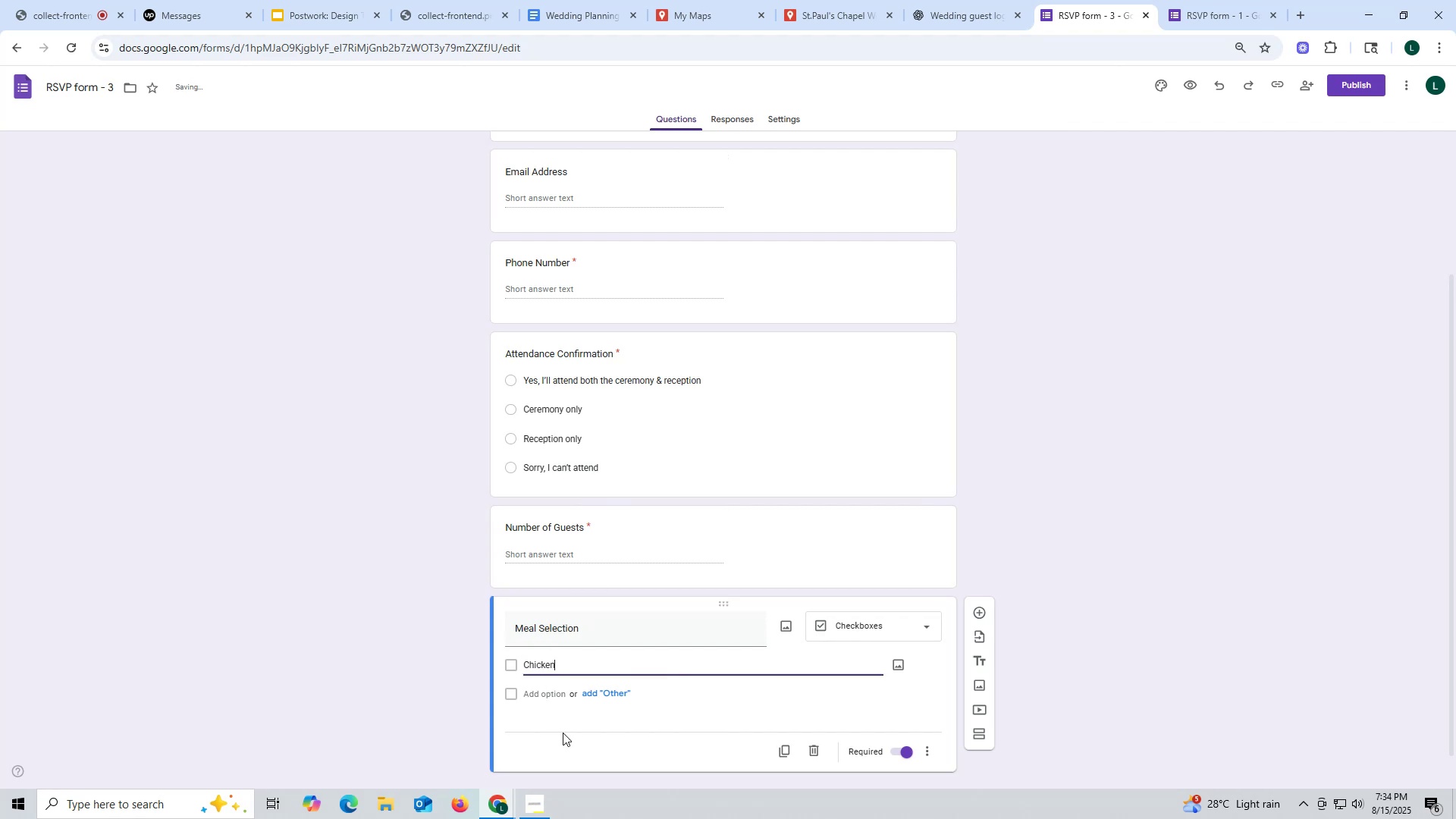 
left_click([563, 733])
 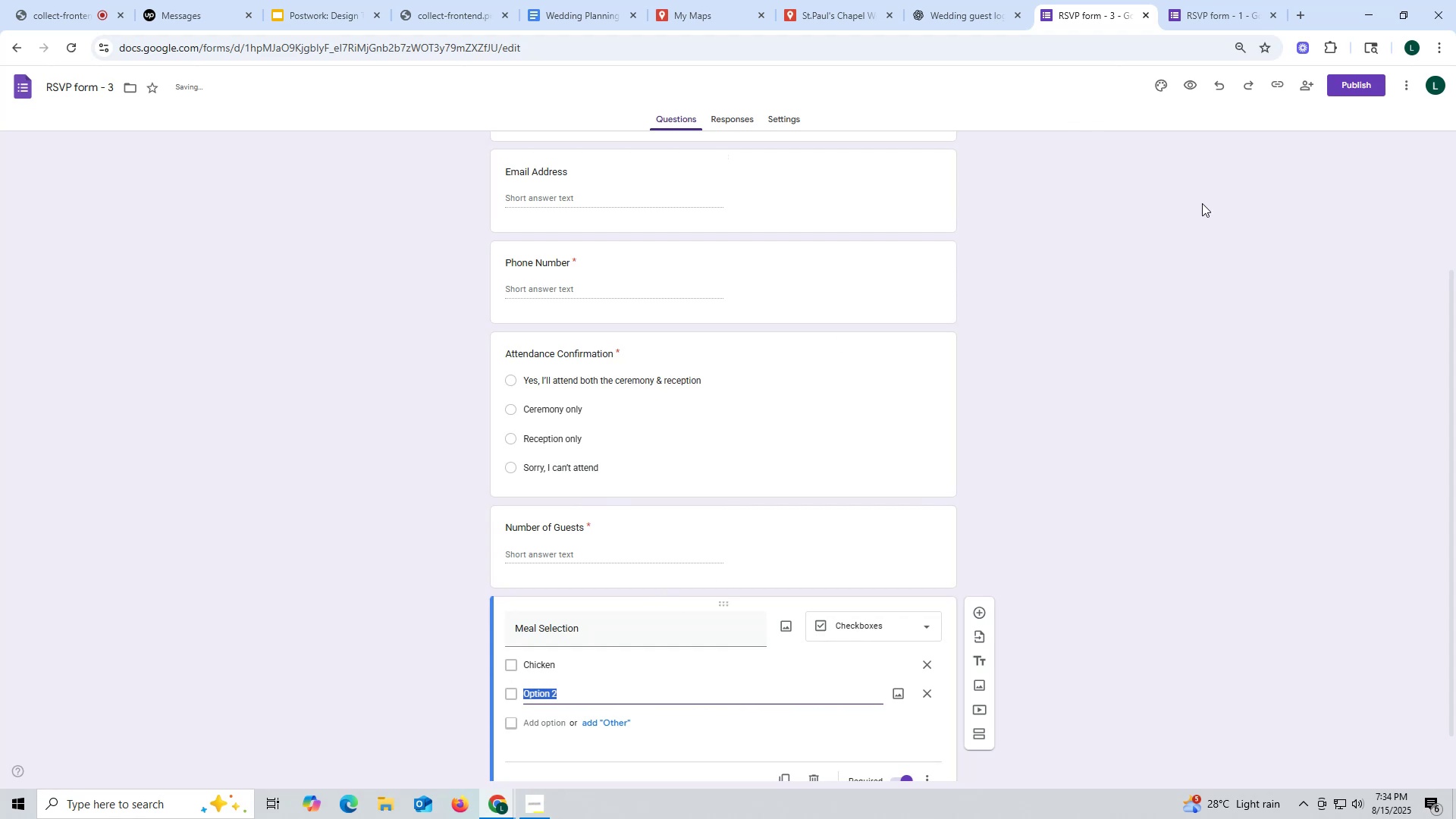 
left_click([1215, 17])
 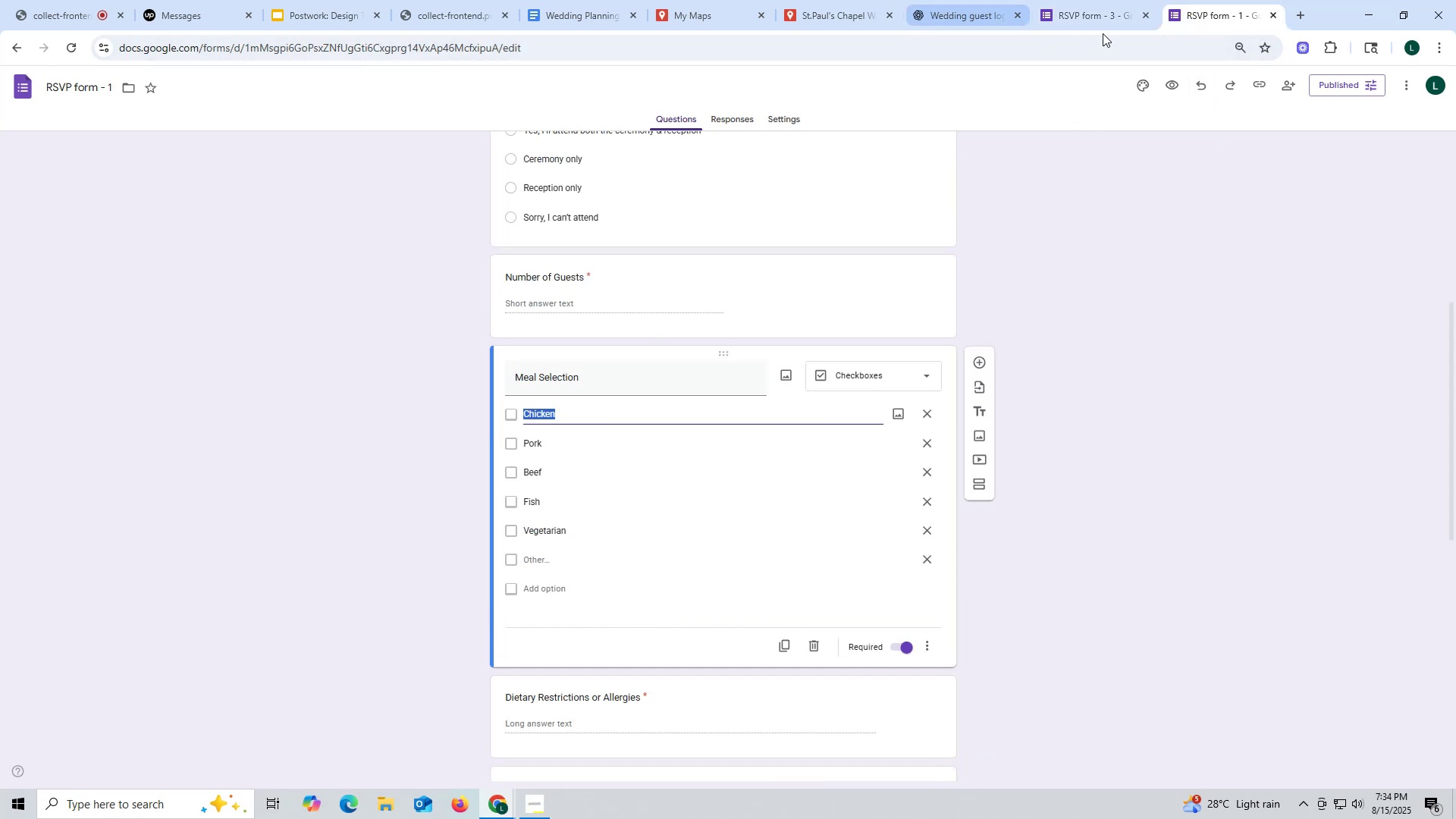 
hold_key(key=ShiftLeft, duration=0.39)
 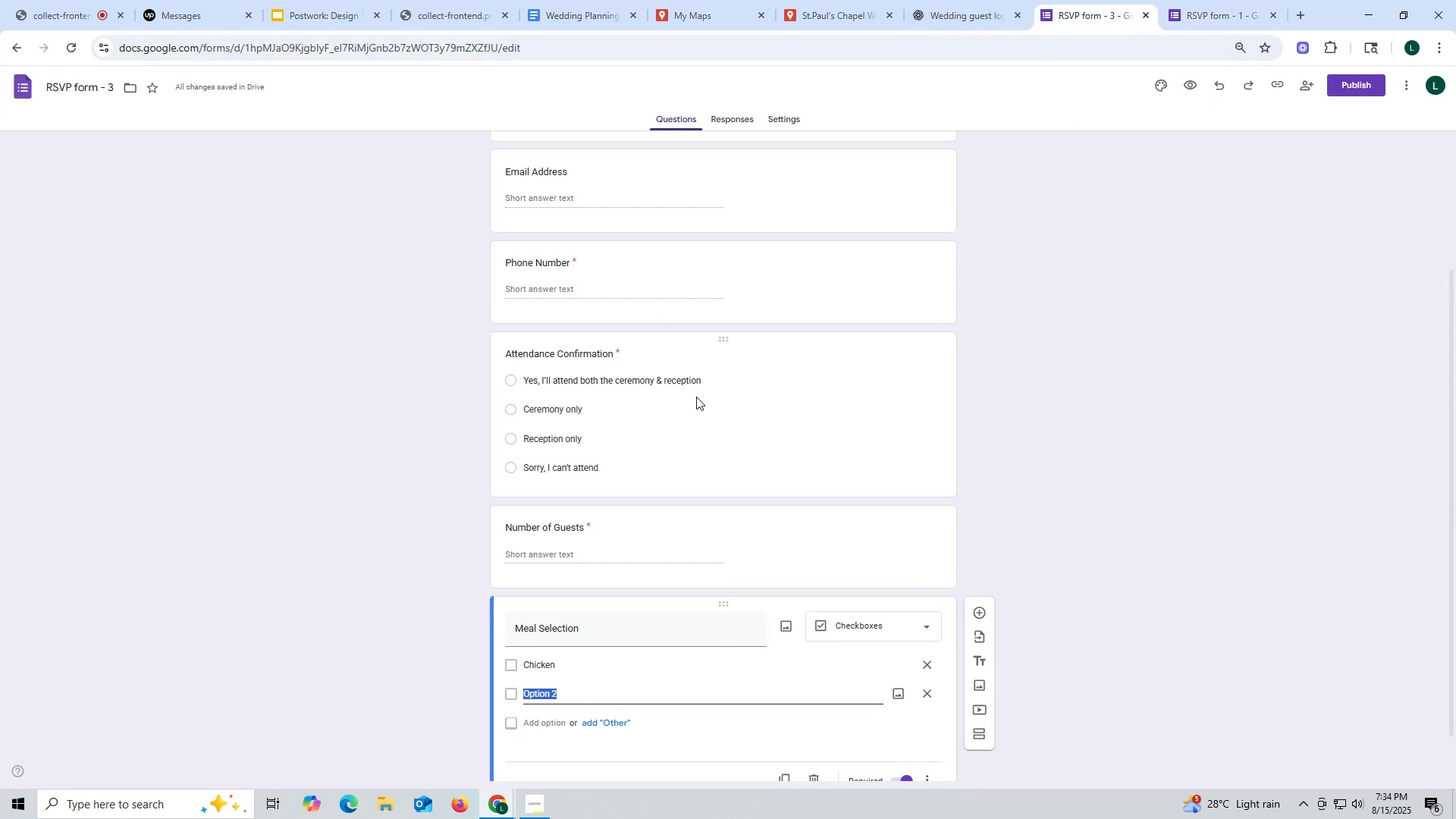 
type(Pork)
 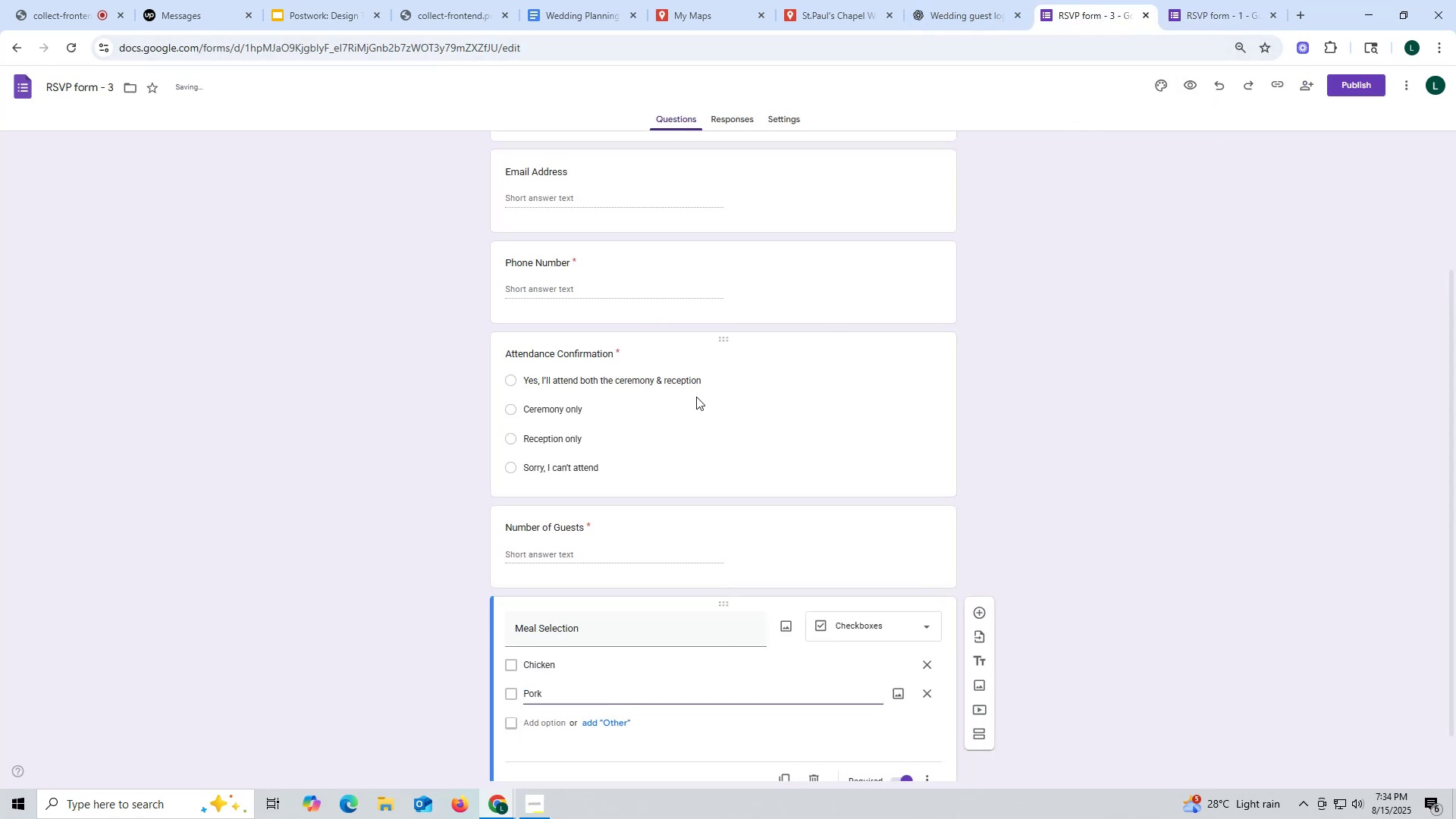 
scroll: coordinate [623, 471], scroll_direction: down, amount: 7.0
 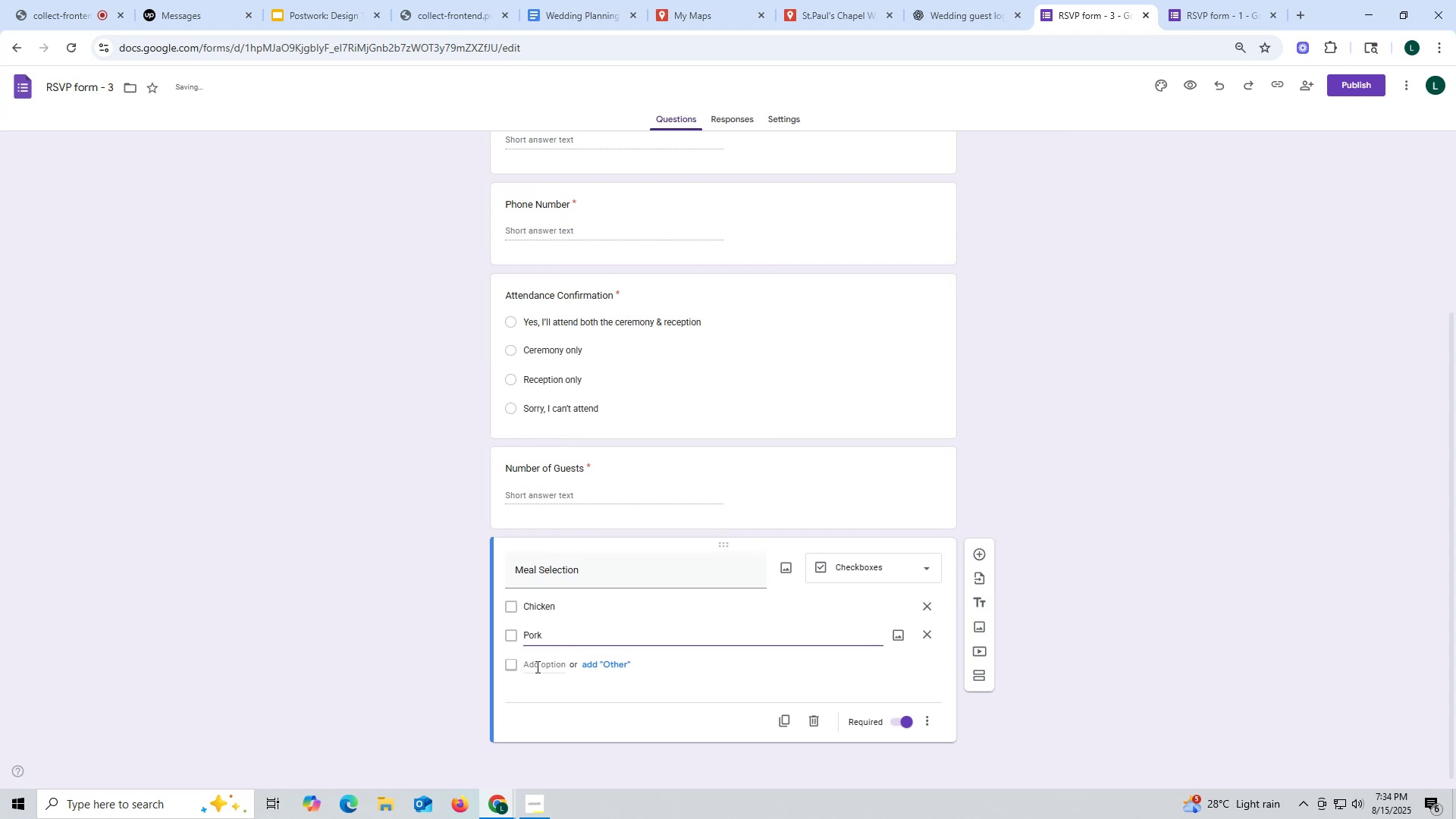 
left_click([535, 667])
 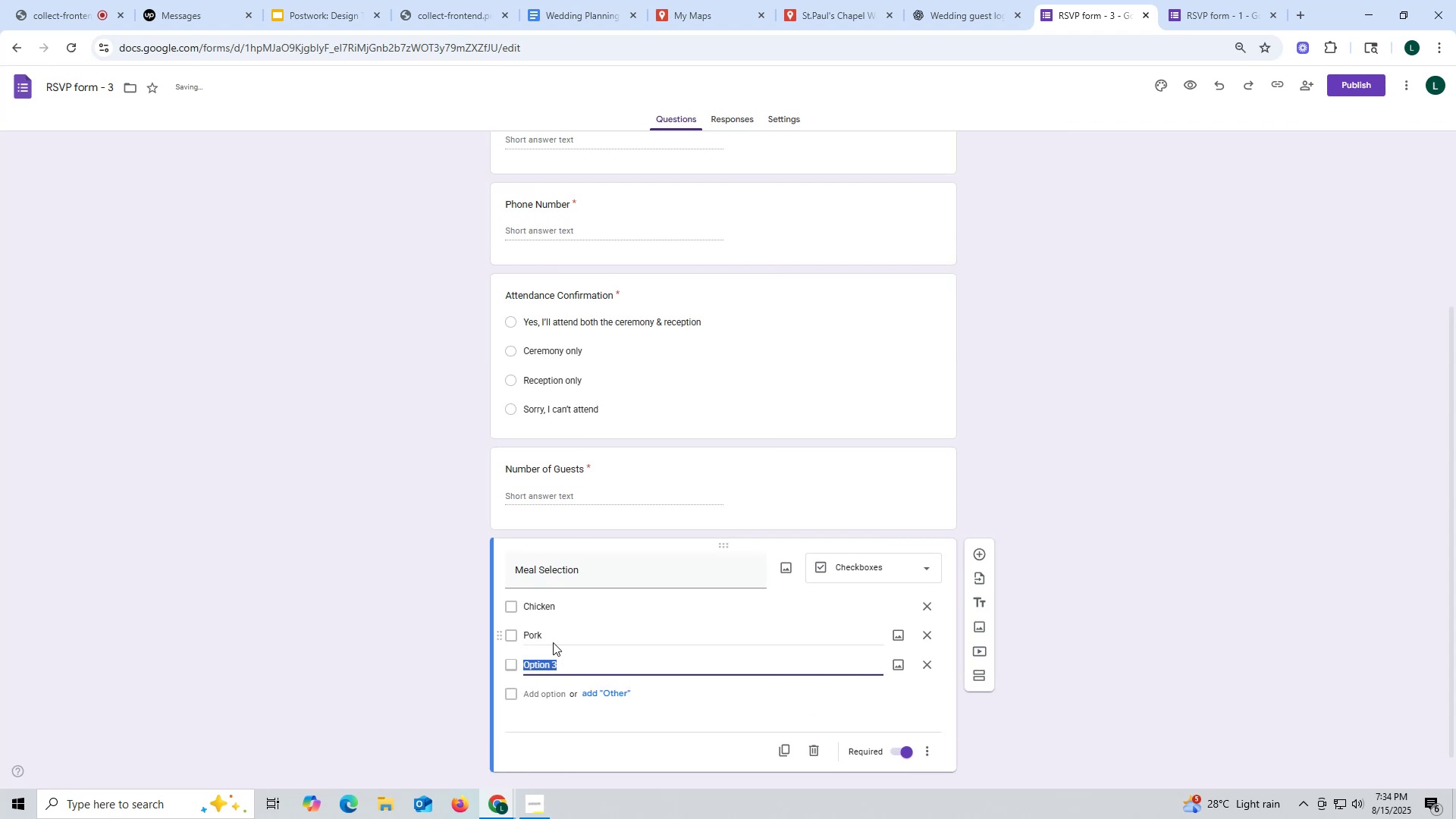 
type(Beef)
 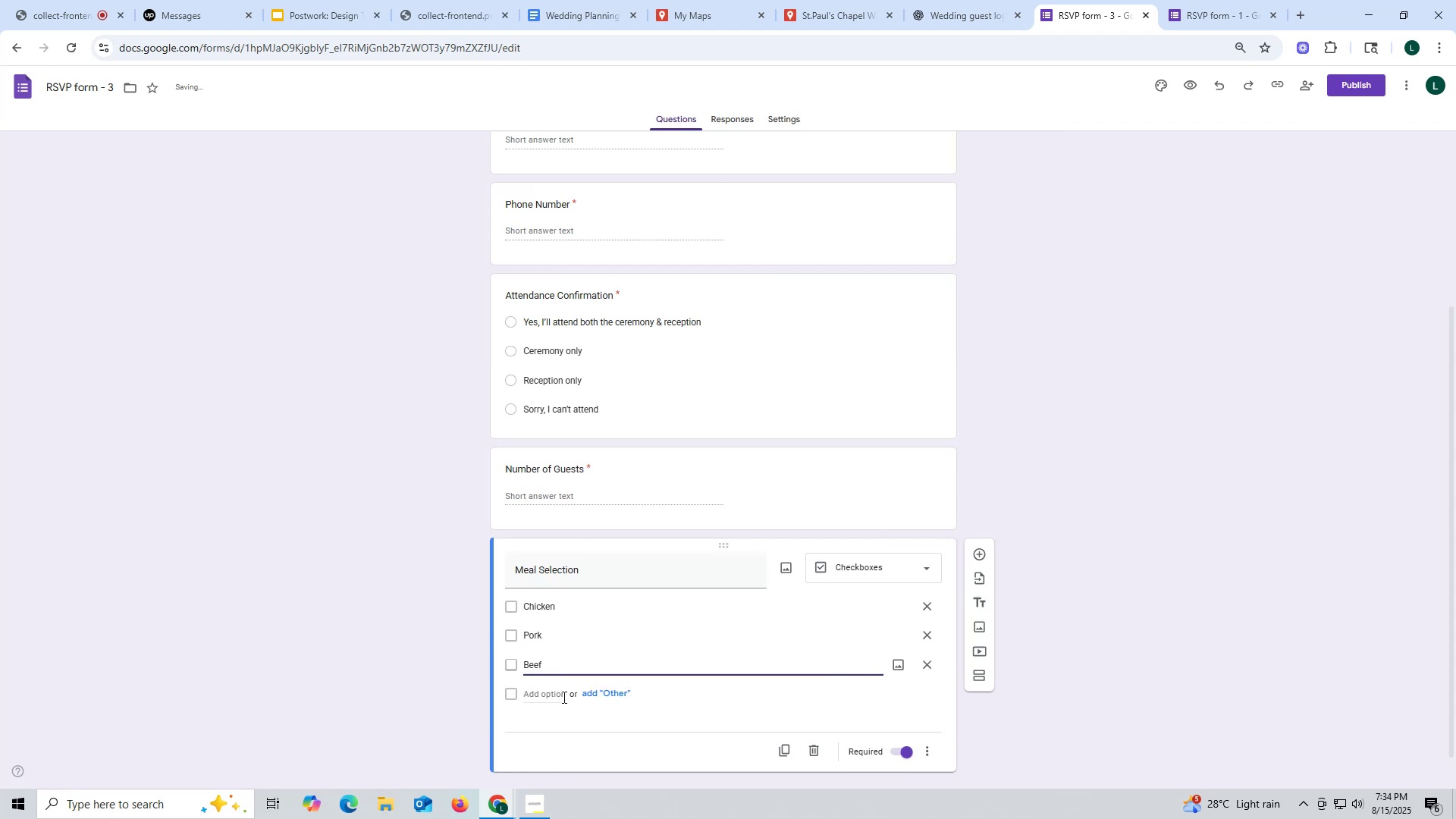 
left_click([561, 695])
 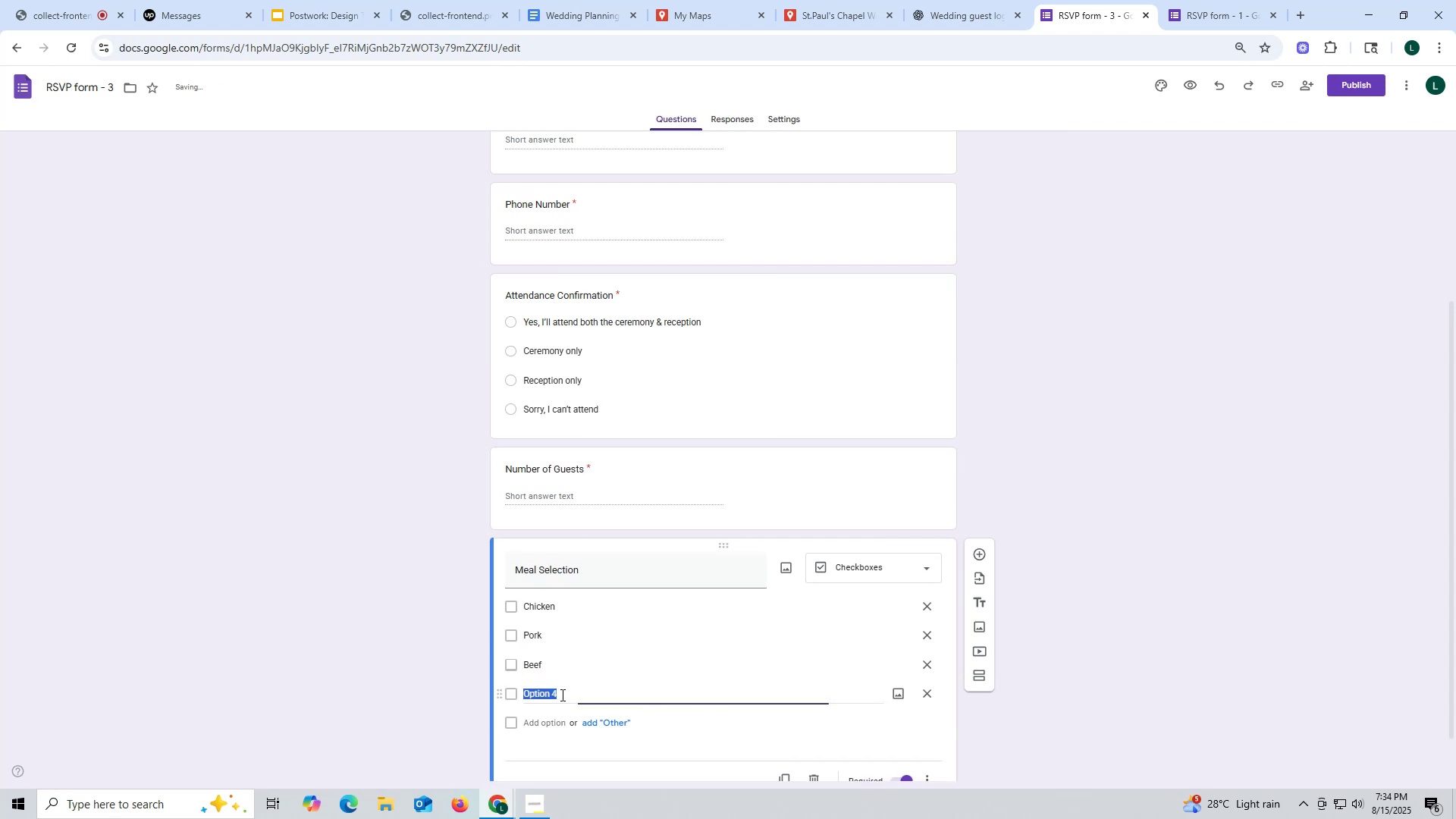 
type(Fish)
 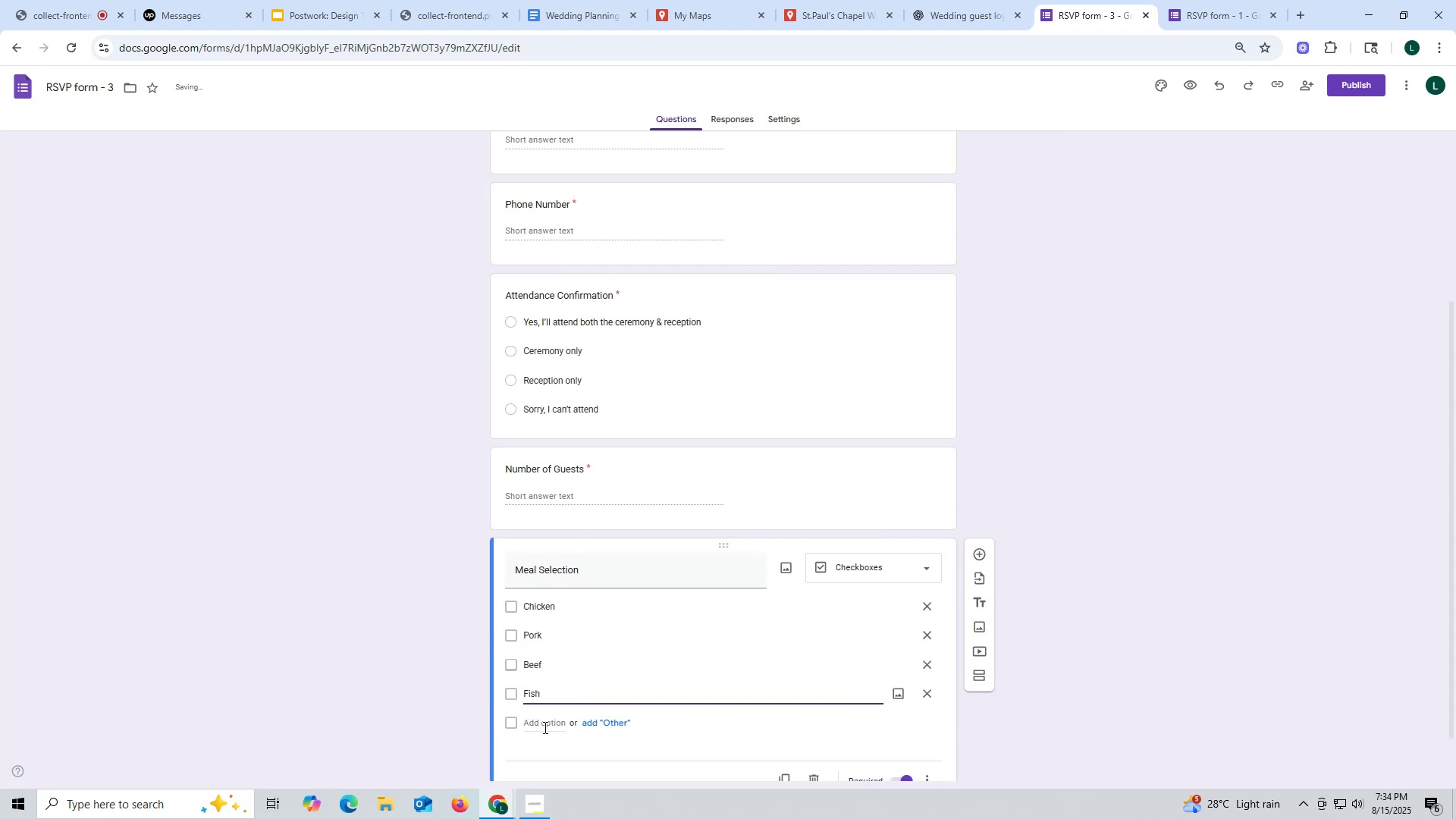 
left_click([544, 727])
 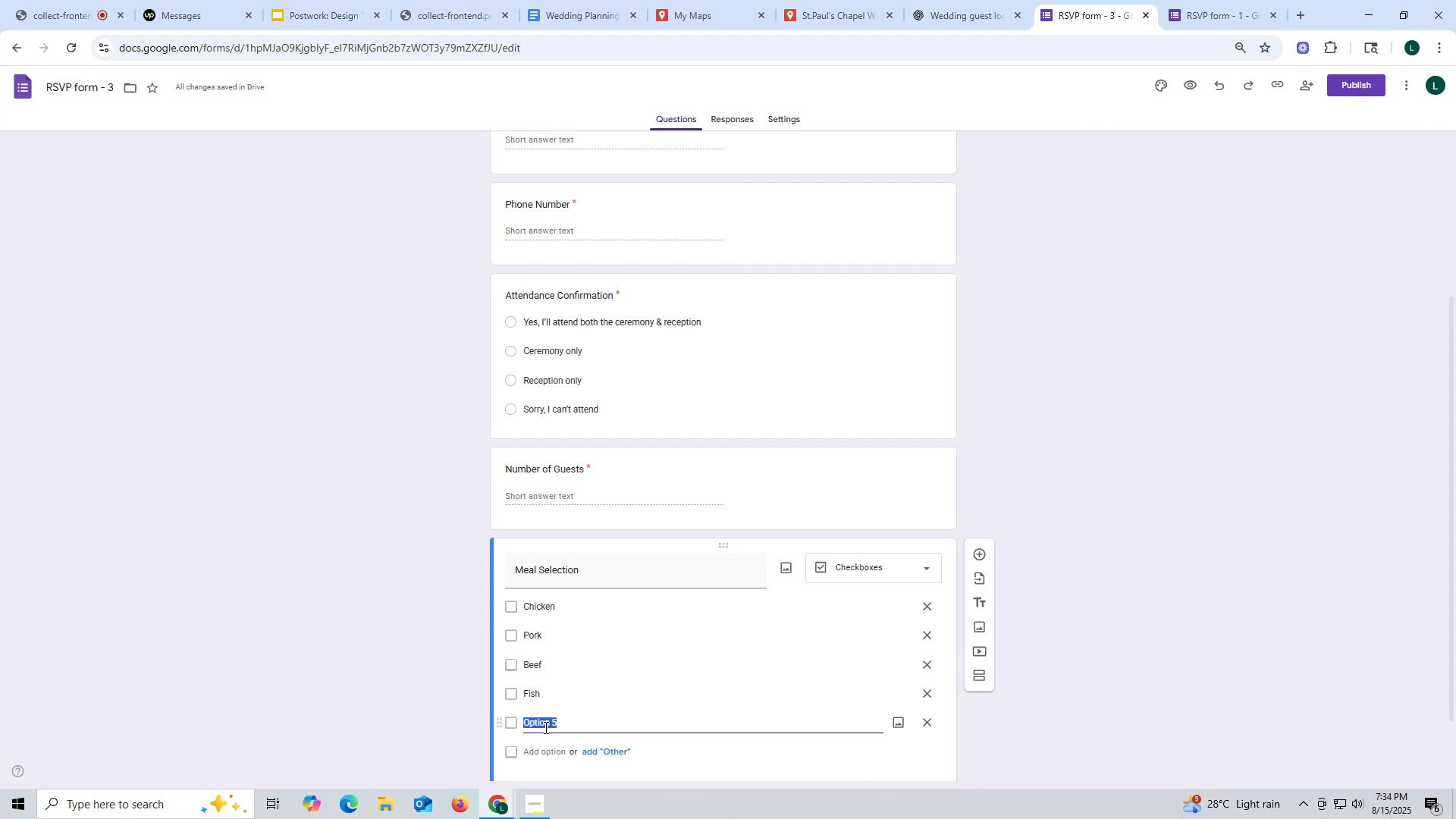 
wait(5.3)
 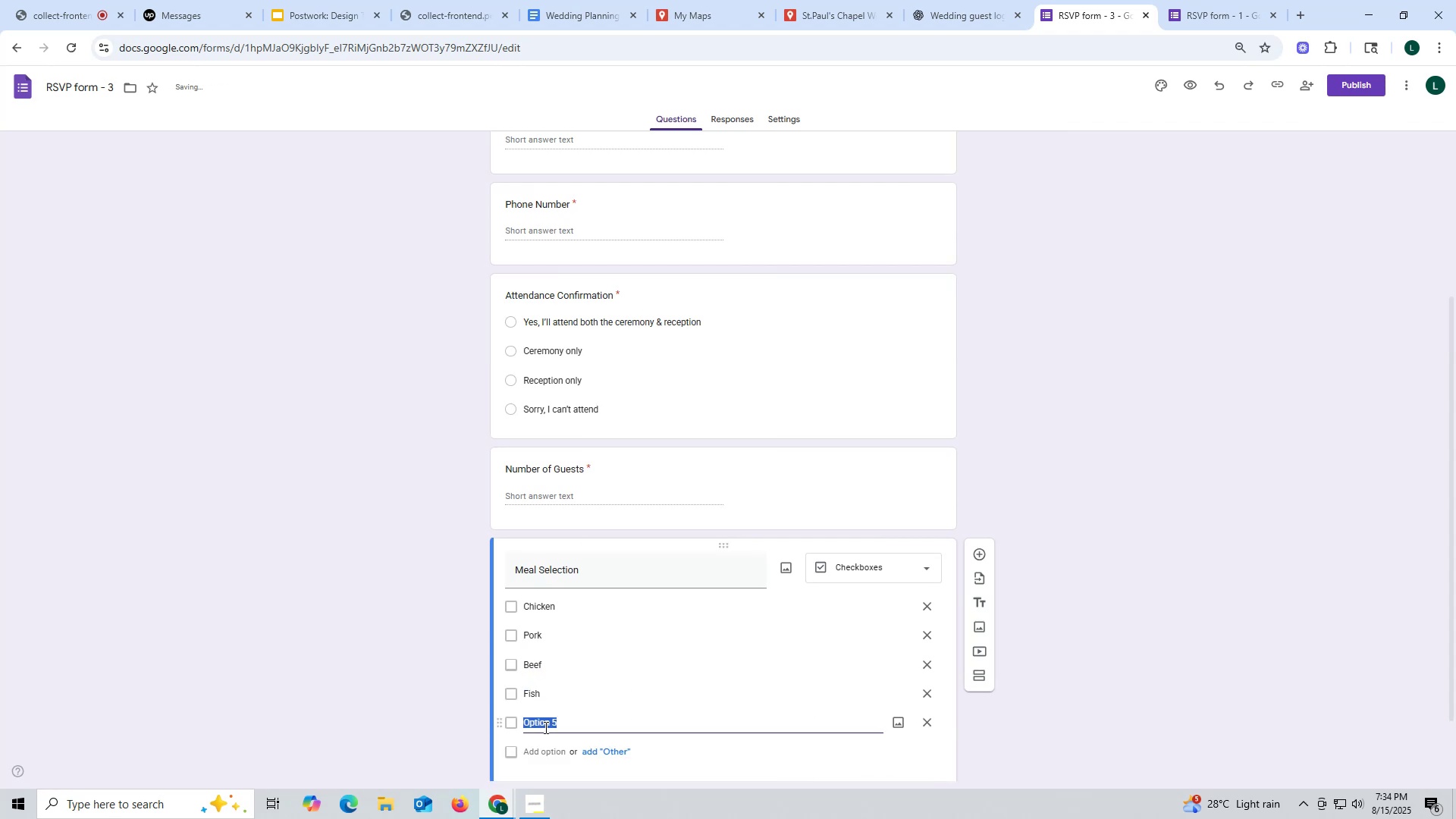 
type(Vegetarian)
 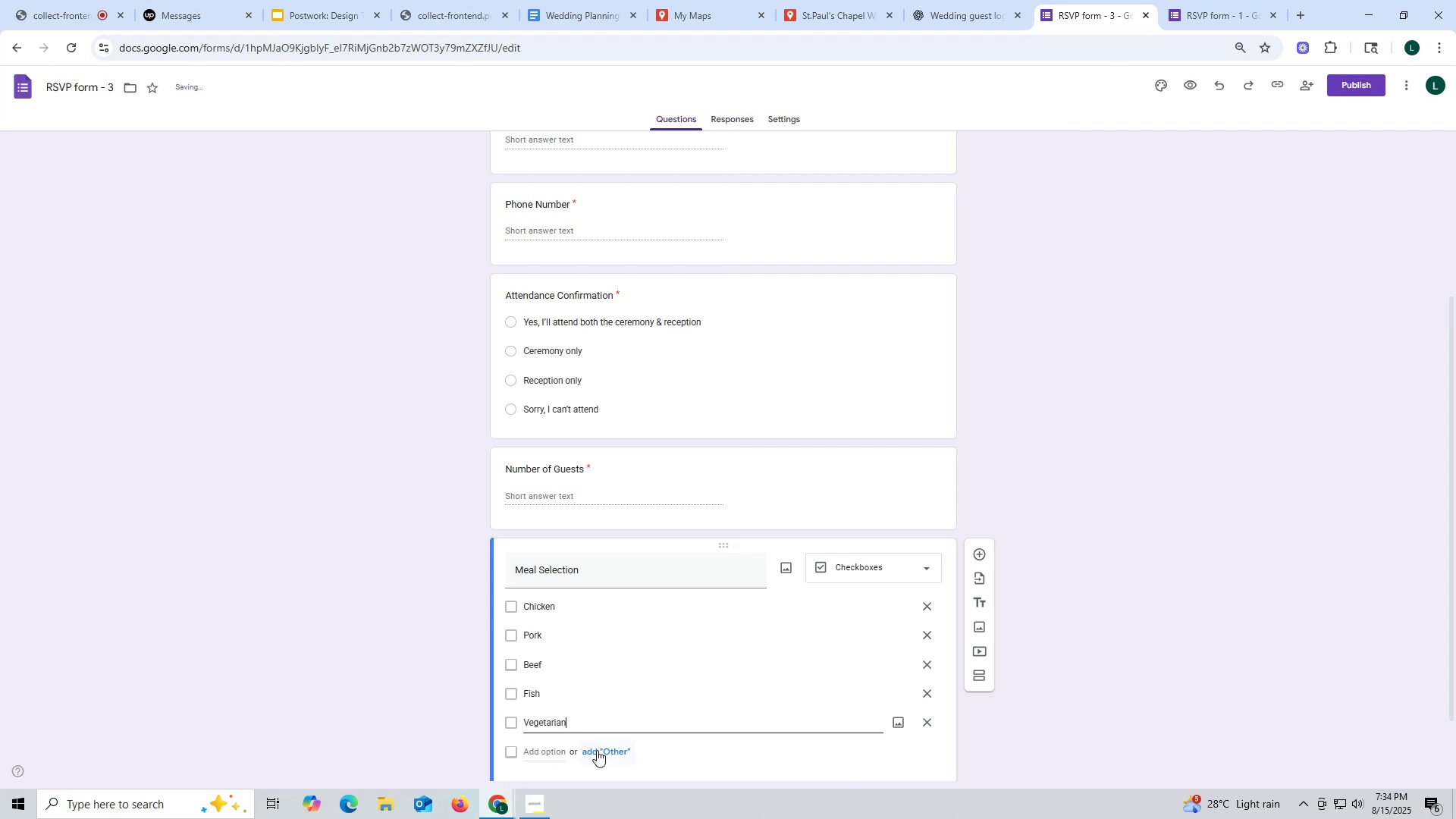 
left_click([610, 751])
 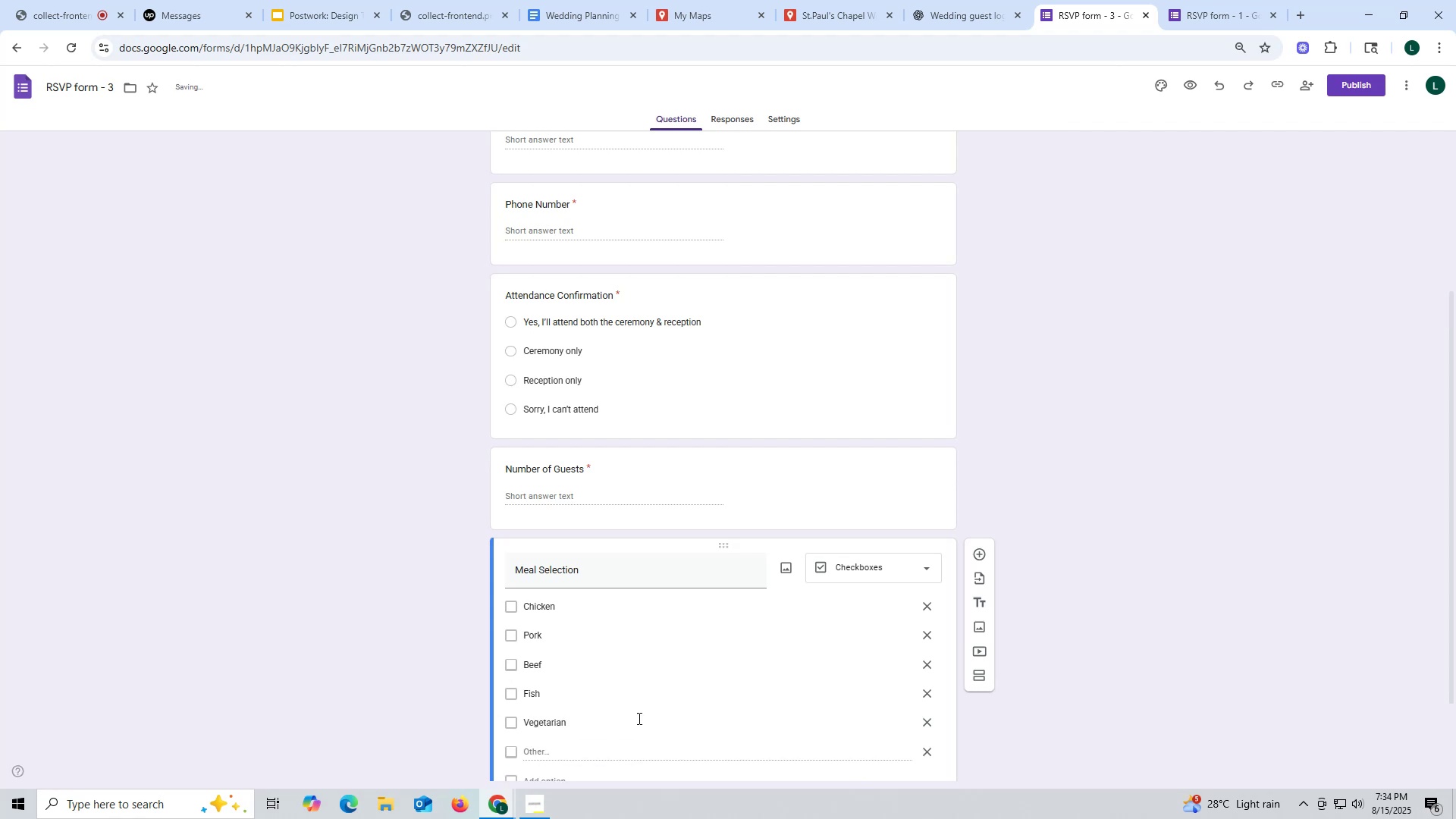 
scroll: coordinate [733, 561], scroll_direction: down, amount: 4.0
 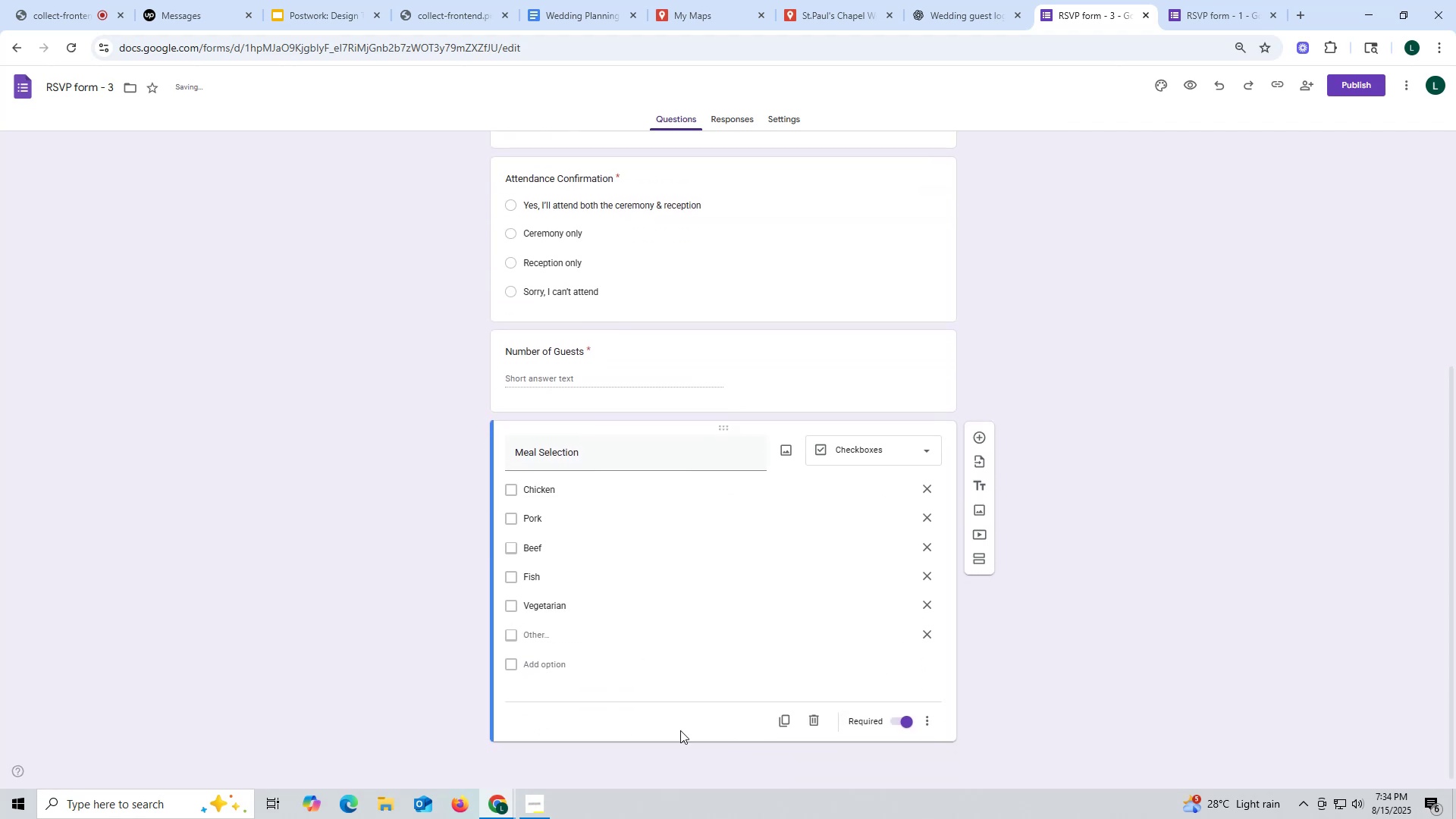 
left_click([672, 745])
 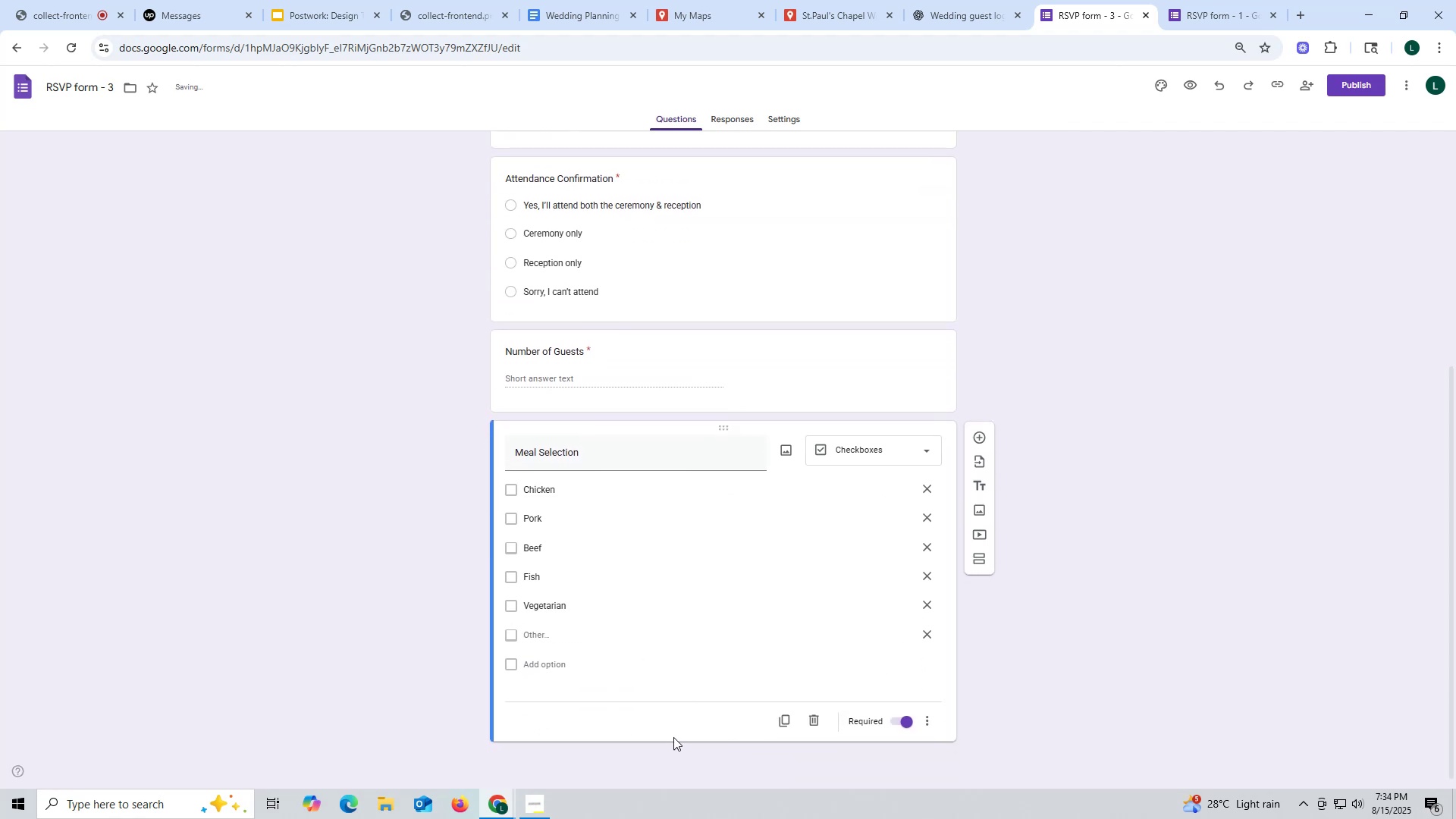 
left_click([674, 736])
 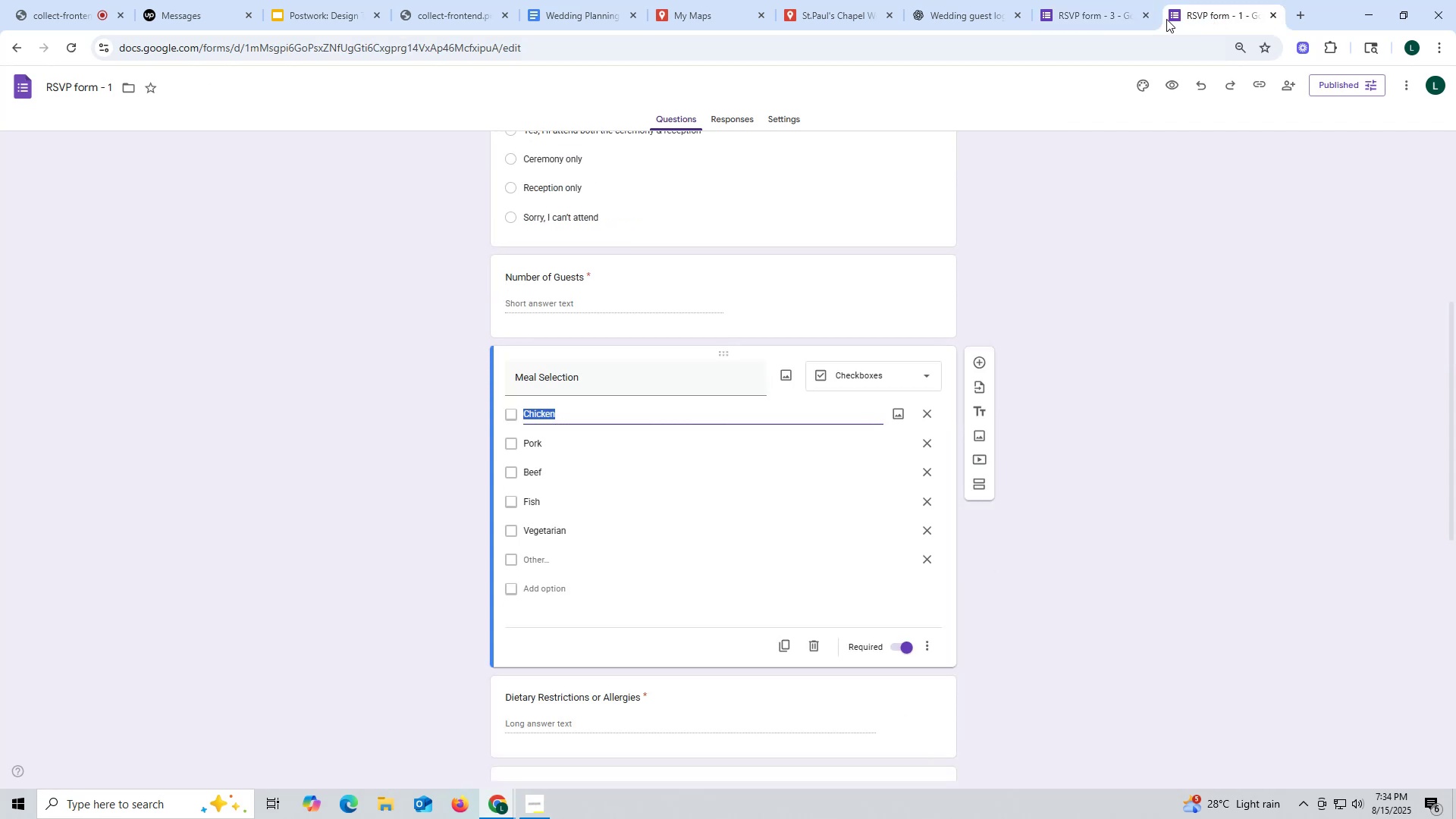 
left_click([1080, 10])
 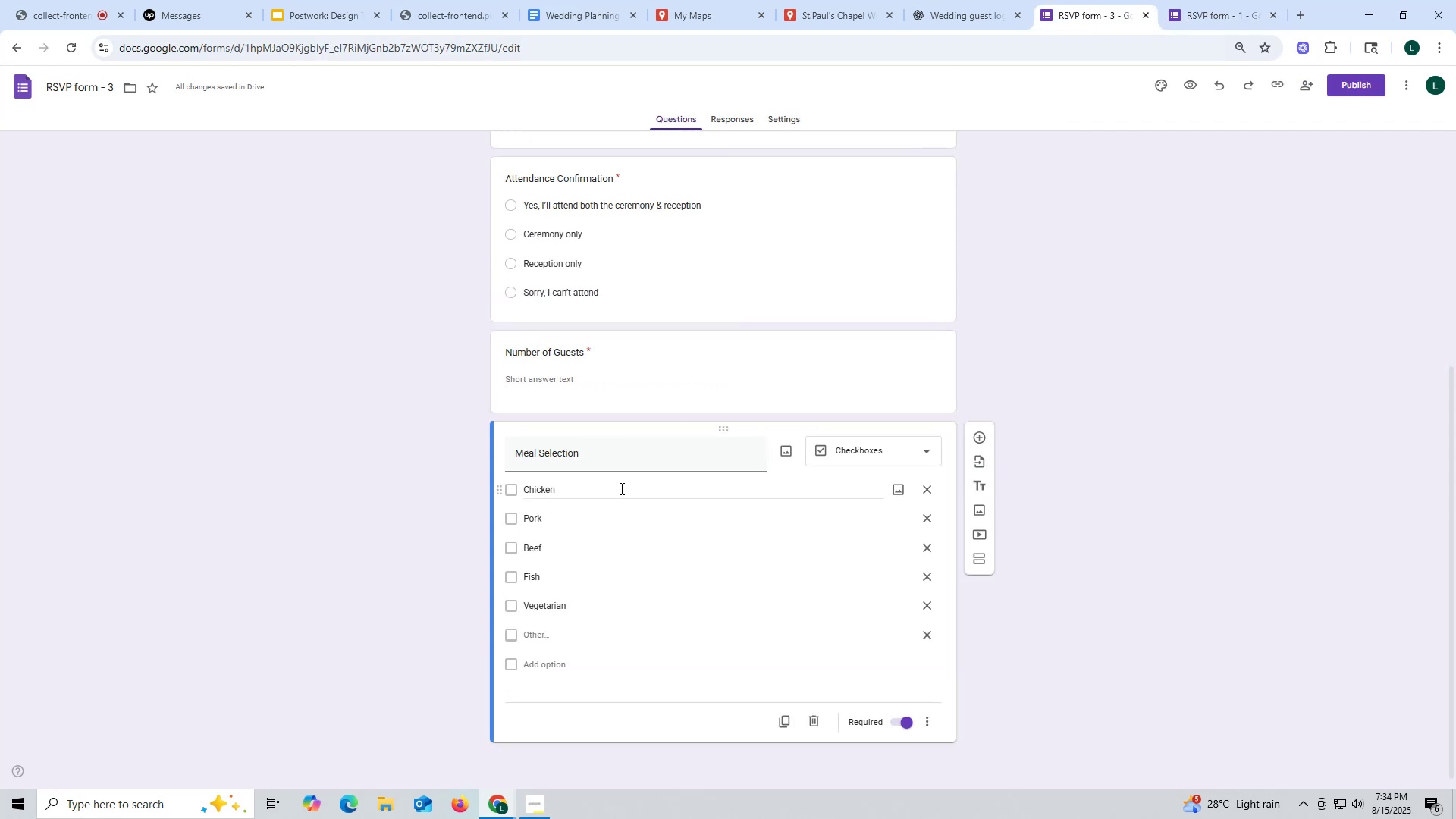 
scroll: coordinate [635, 477], scroll_direction: down, amount: 5.0
 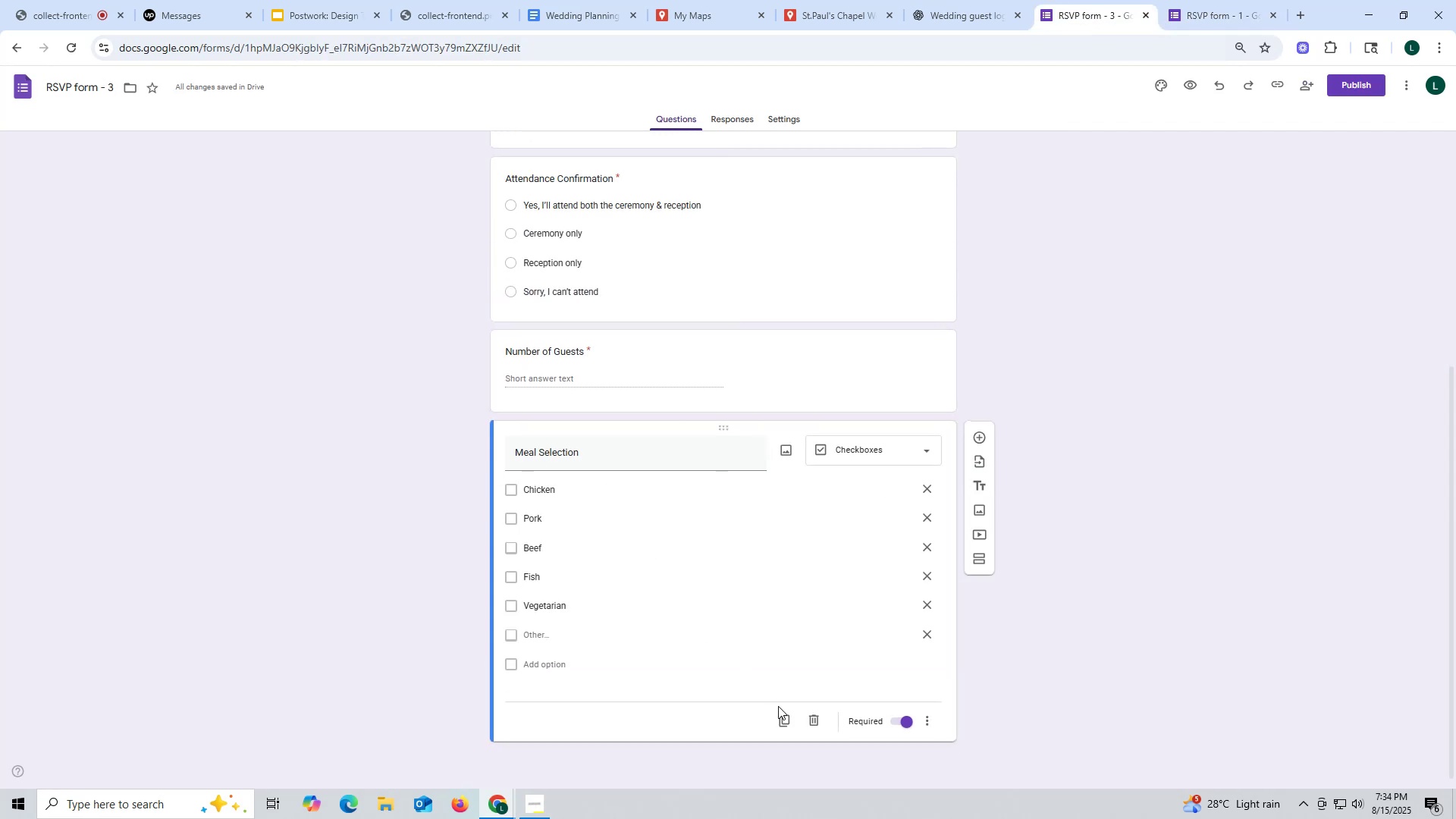 
left_click([785, 714])
 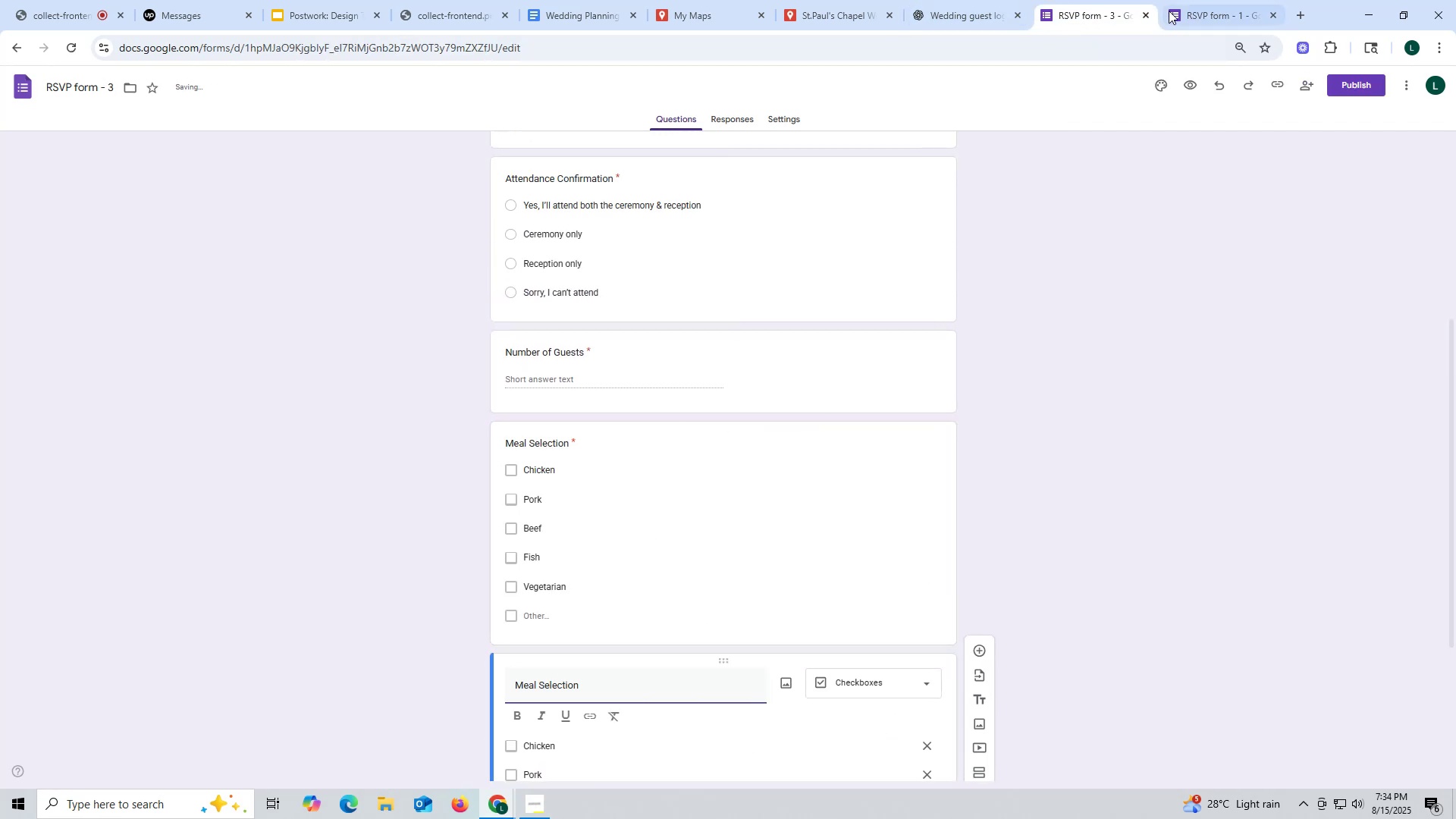 
left_click([1207, 15])
 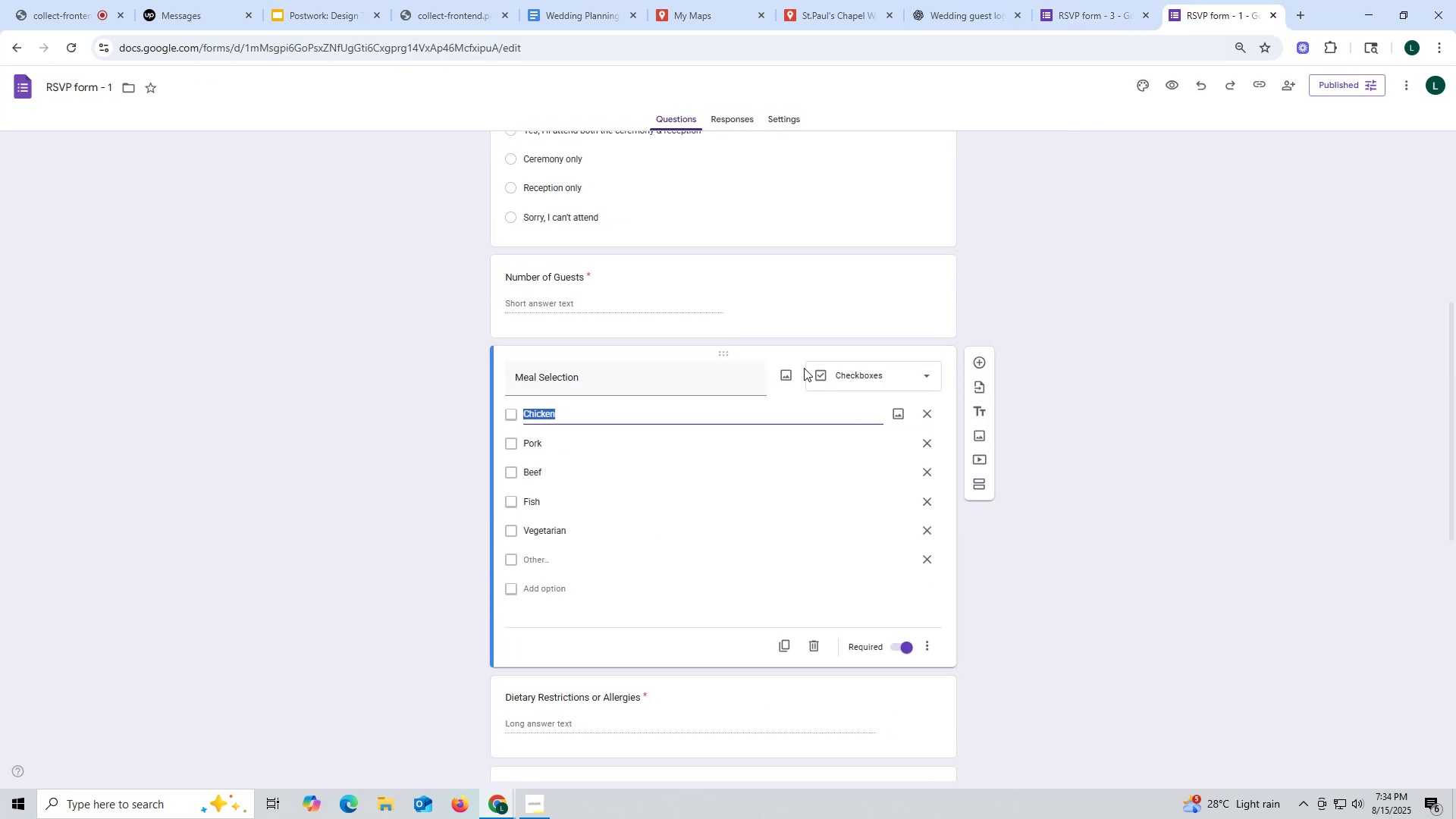 
scroll: coordinate [769, 475], scroll_direction: down, amount: 5.0
 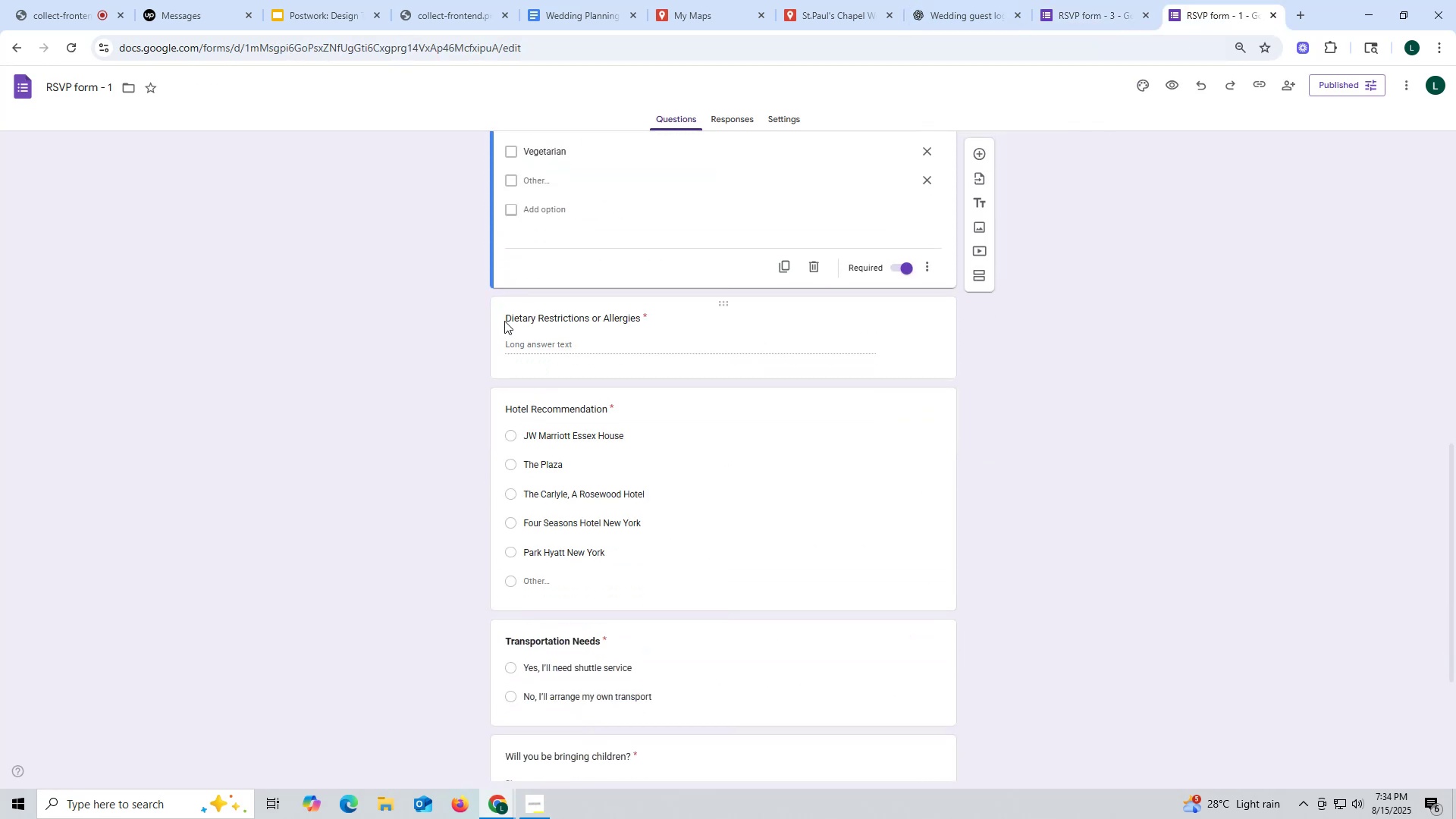 
left_click([501, 312])
 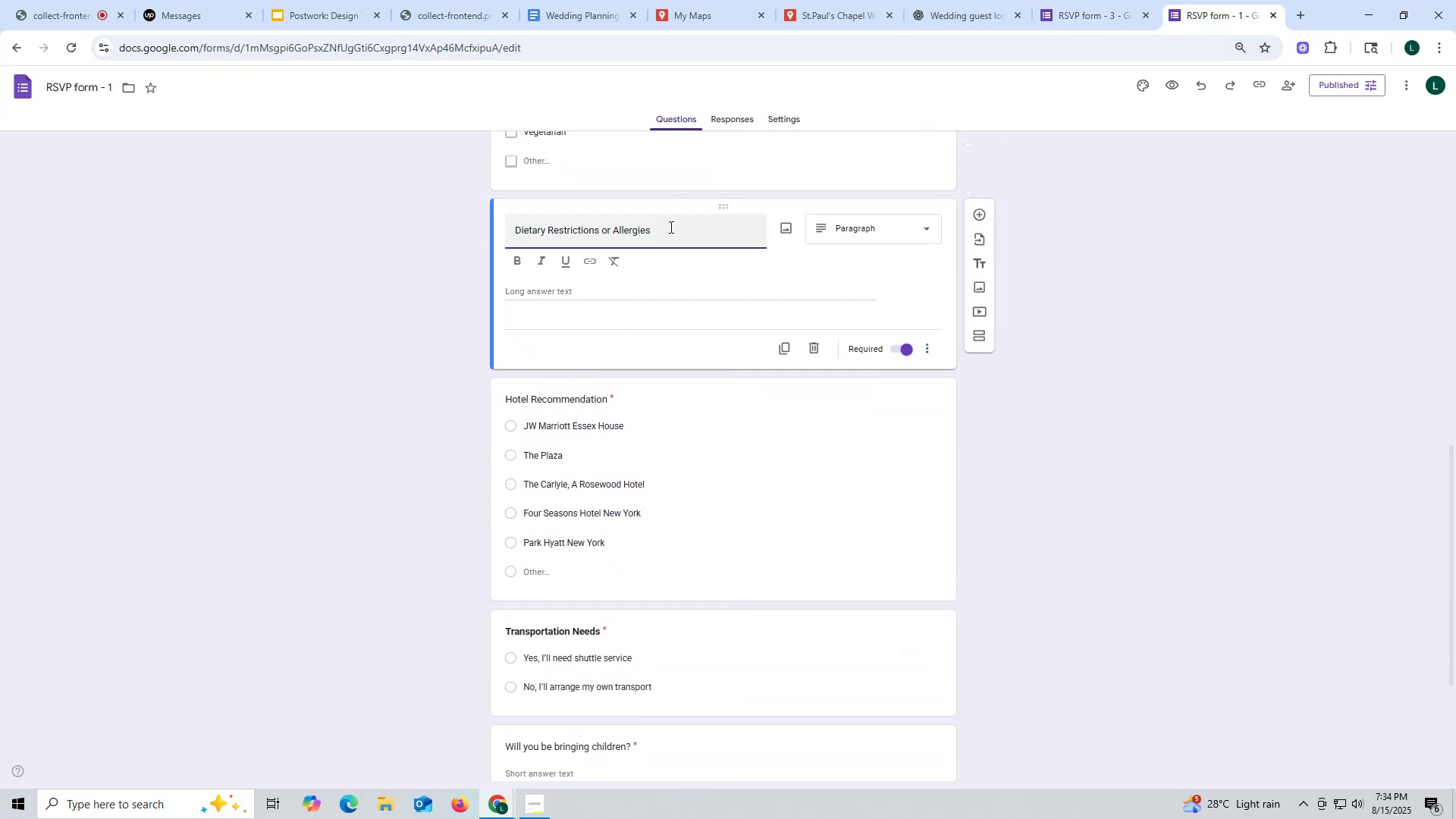 
left_click_drag(start_coordinate=[675, 227], to_coordinate=[508, 227])
 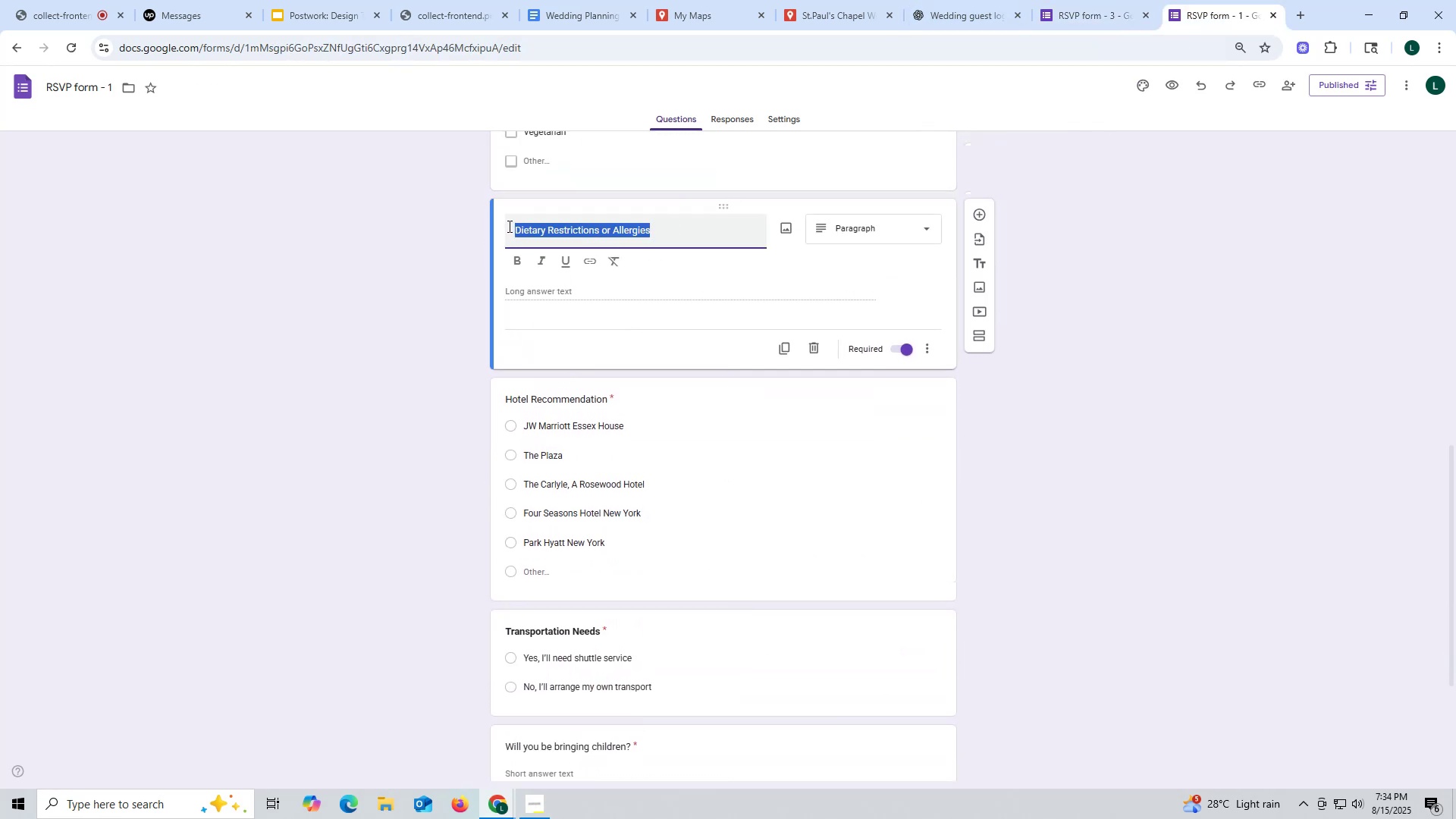 
key(Control+ControlLeft)
 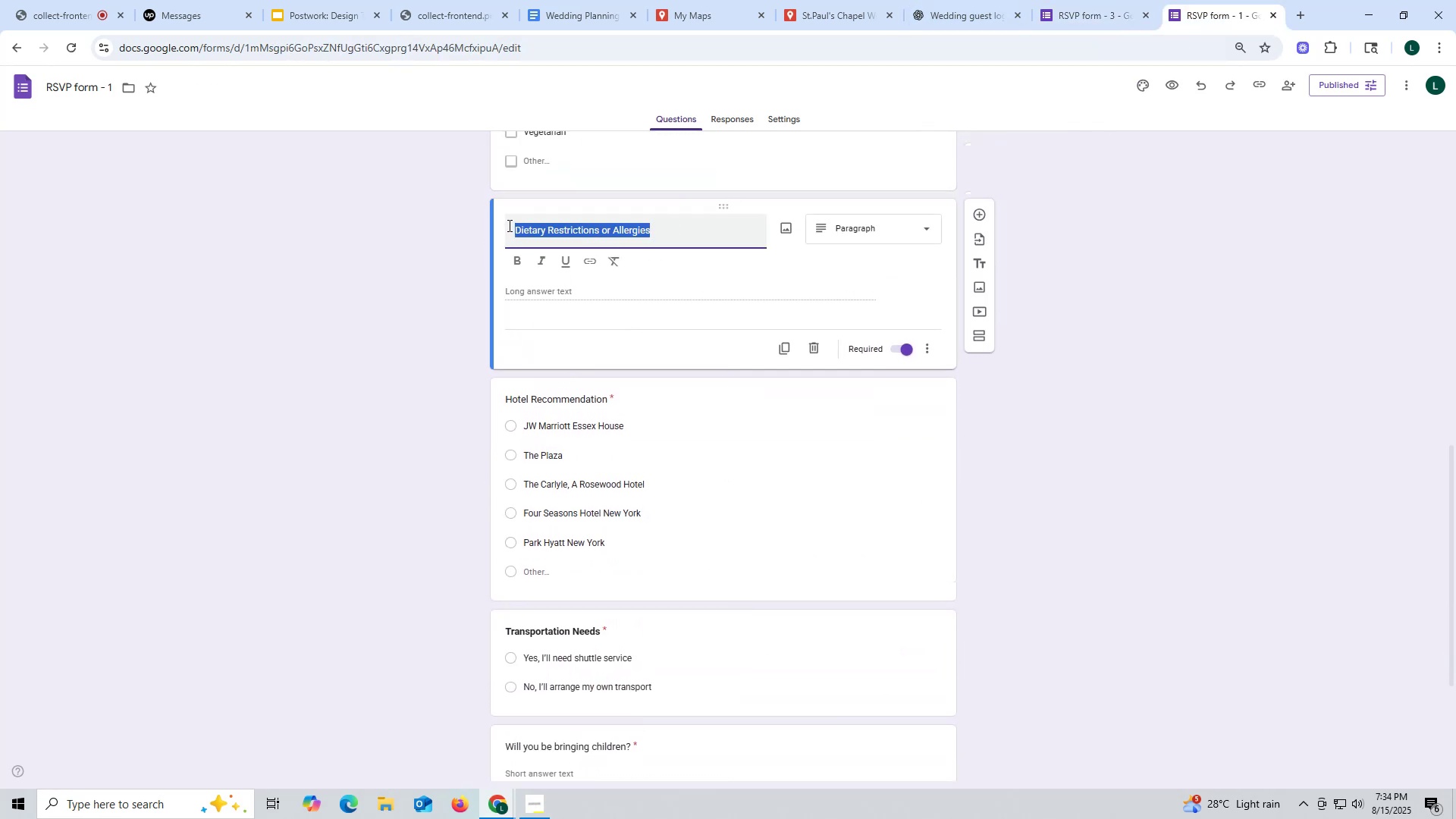 
key(Control+C)
 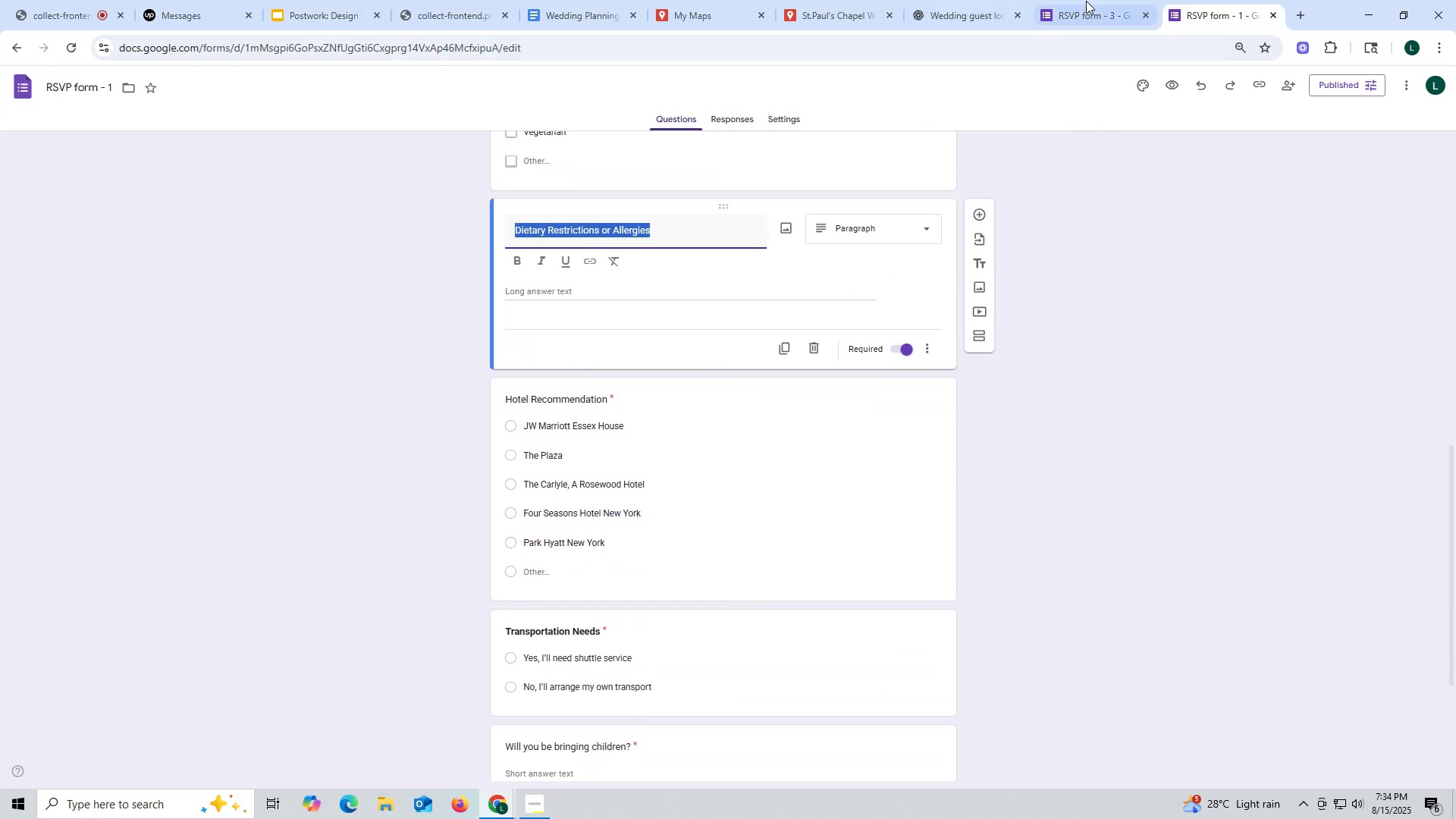 
mouse_move([1109, 18])
 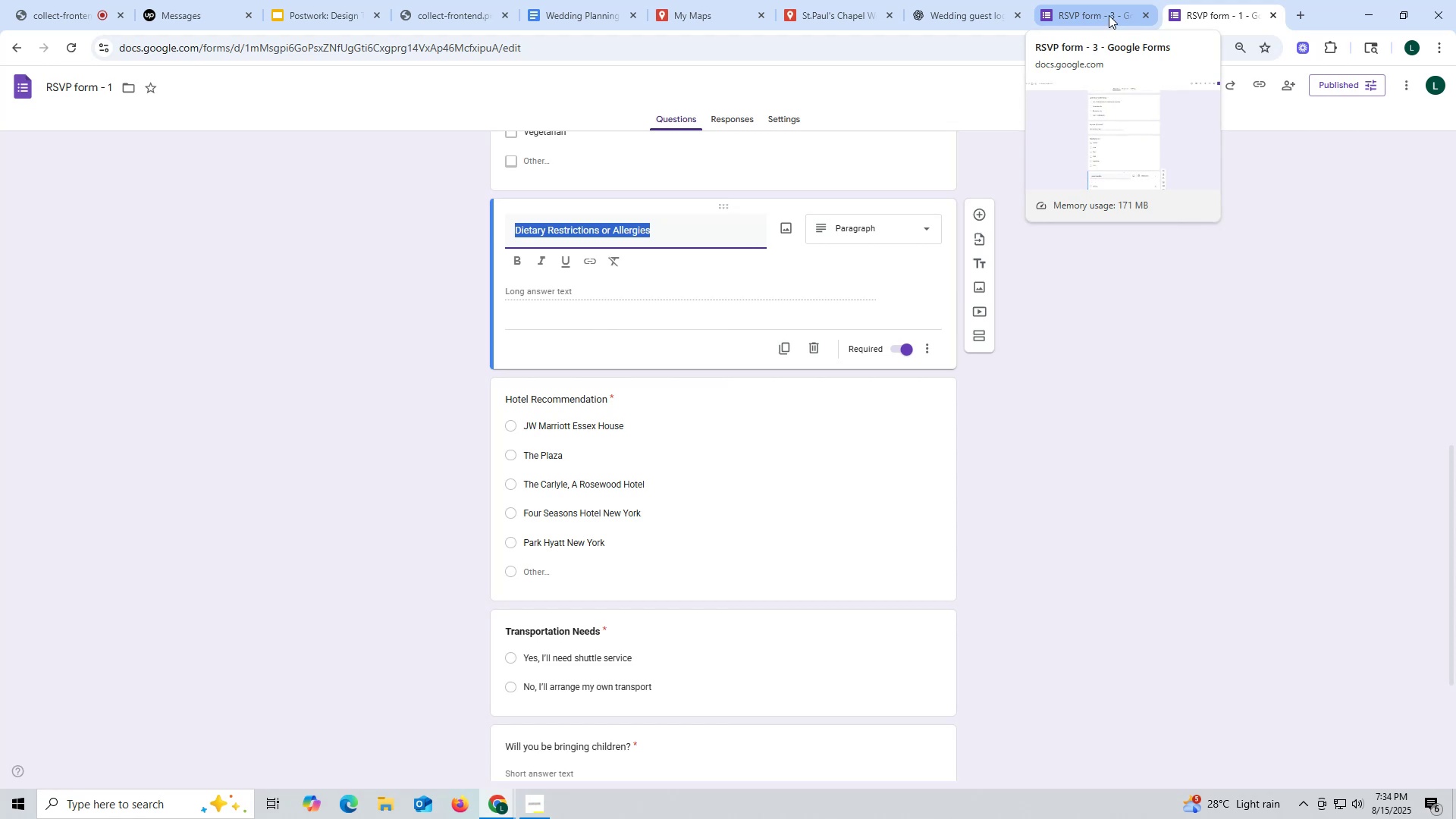 
wait(6.35)
 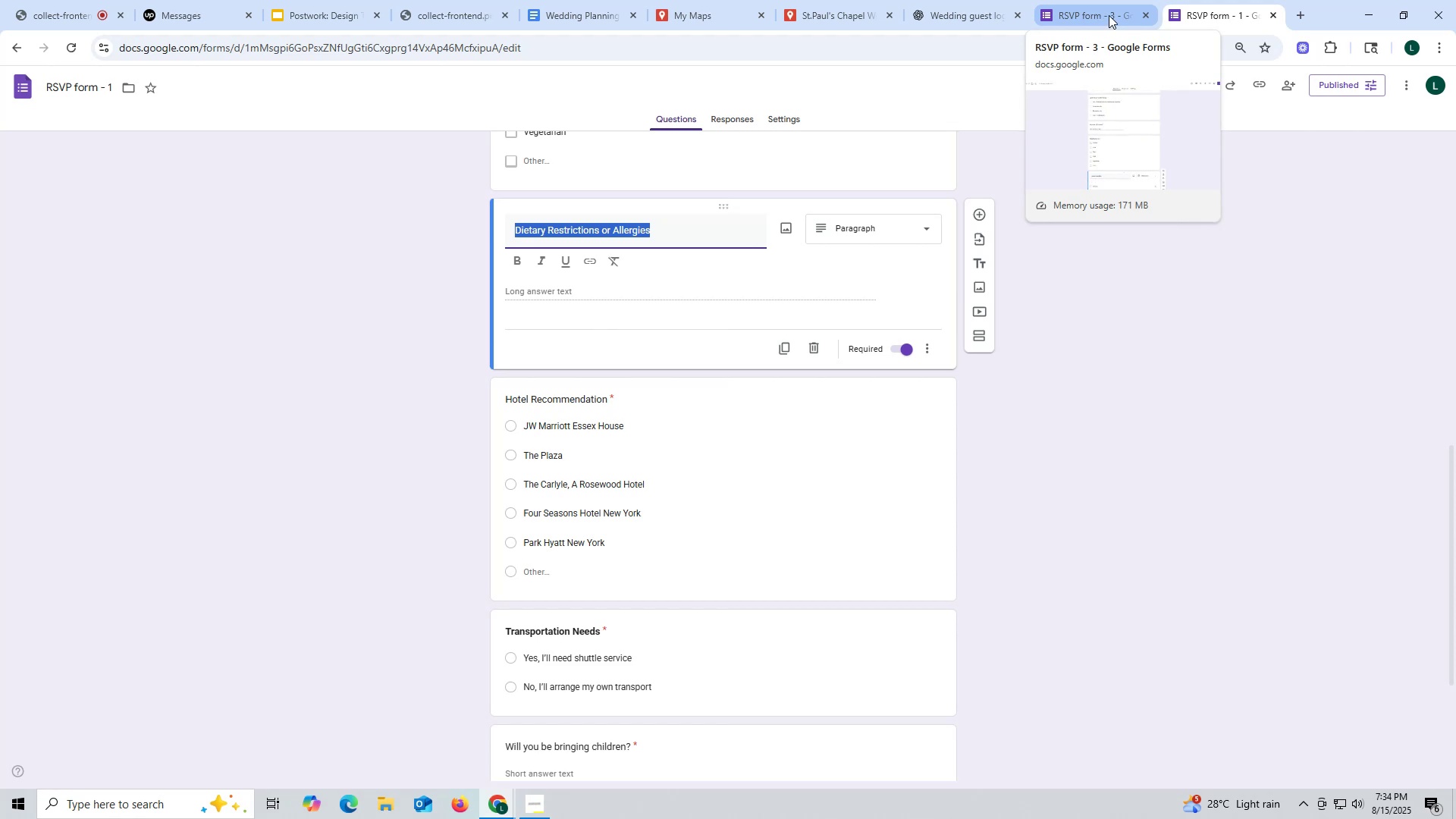 
left_click([1109, 15])
 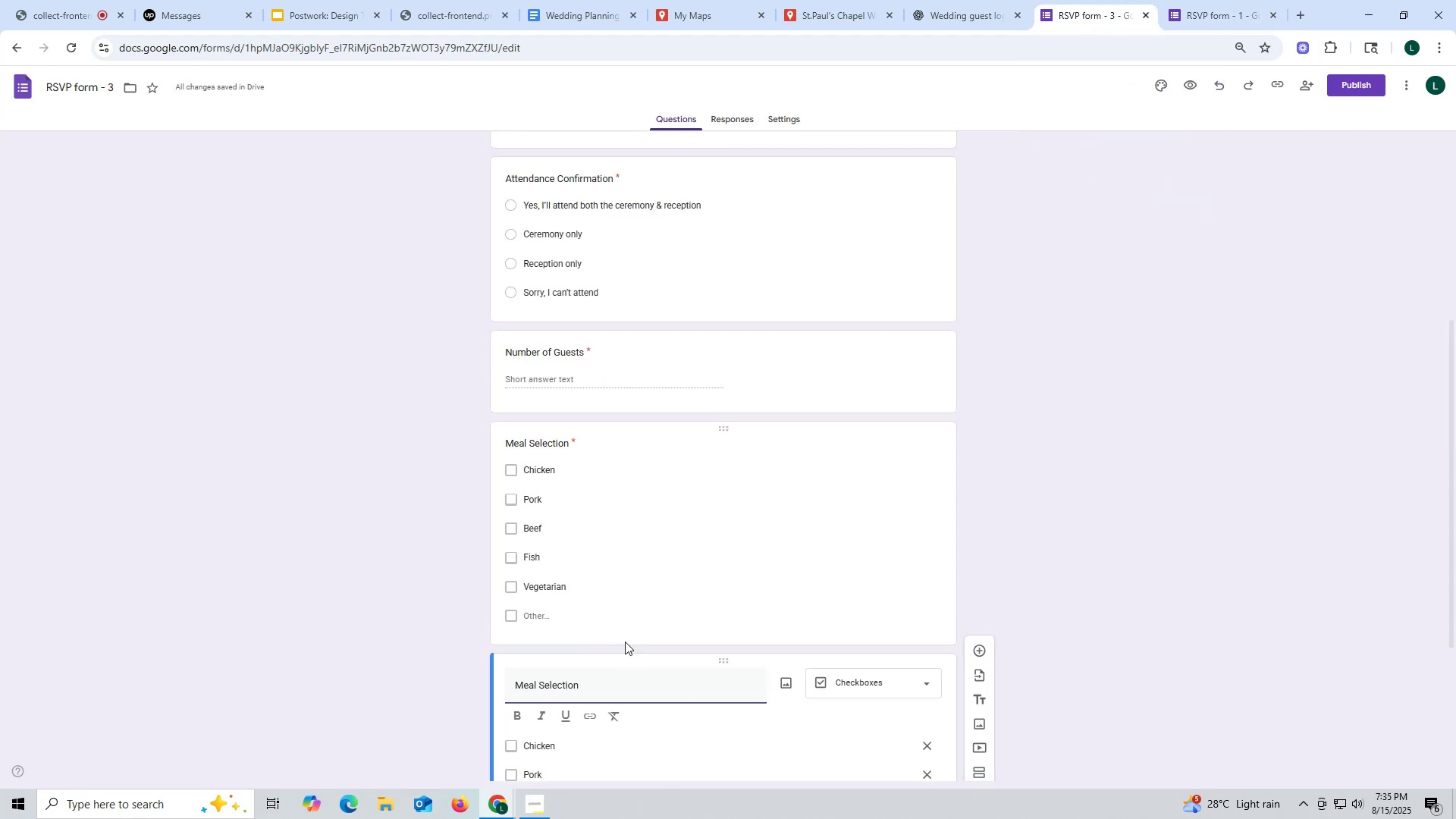 
scroll: coordinate [633, 625], scroll_direction: down, amount: 10.0
 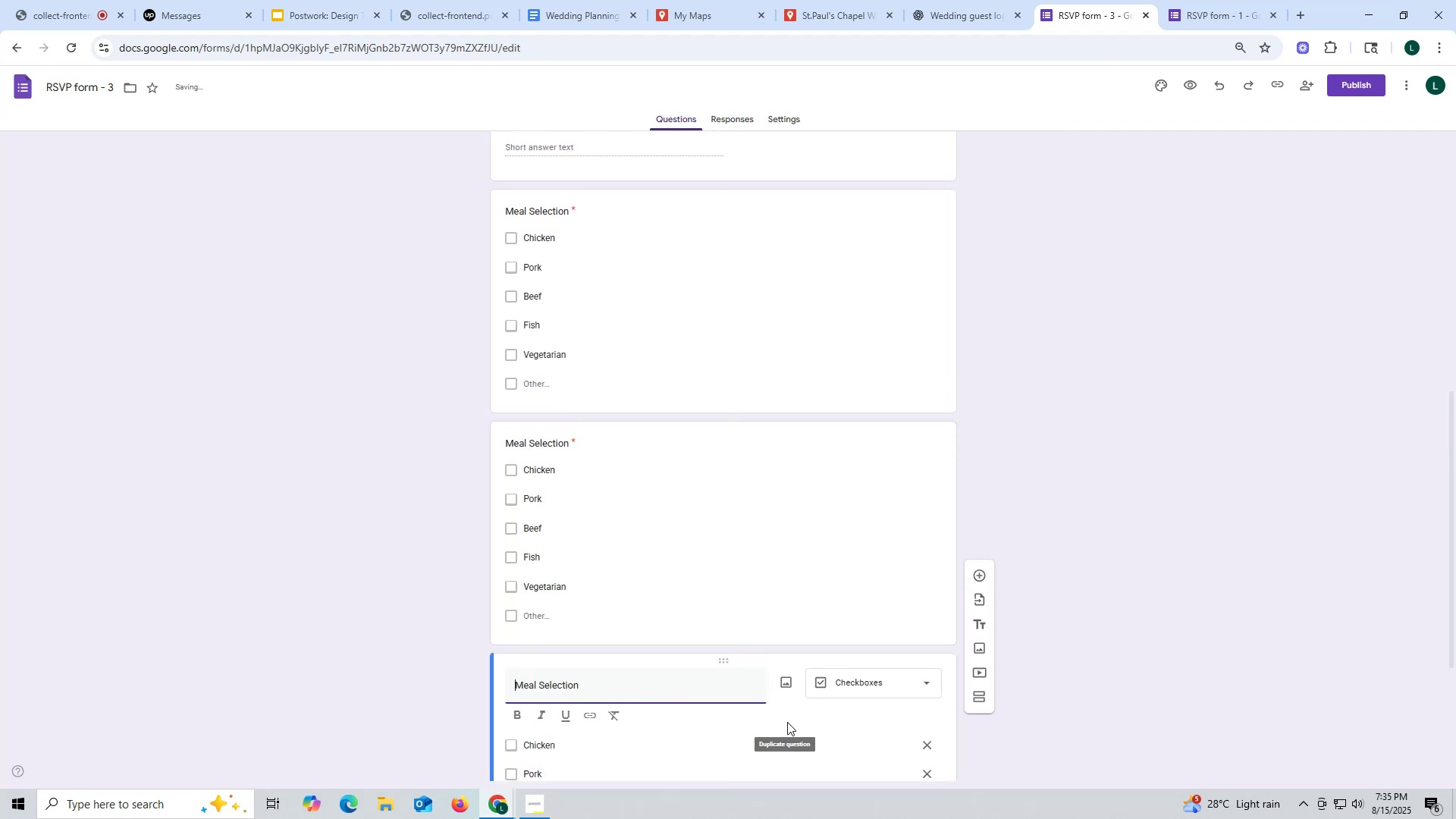 
left_click_drag(start_coordinate=[603, 687], to_coordinate=[480, 681])
 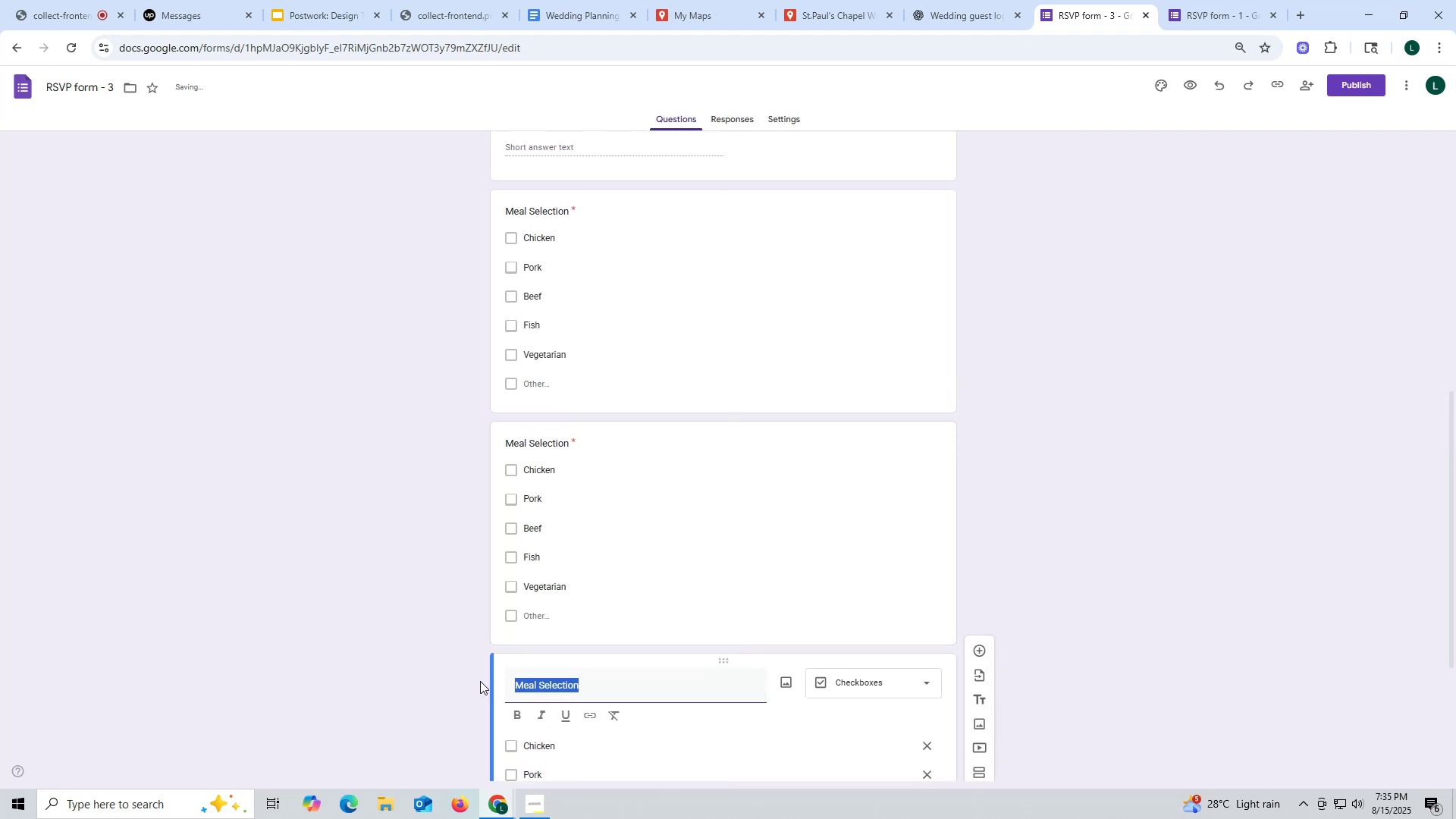 
key(Control+ControlLeft)
 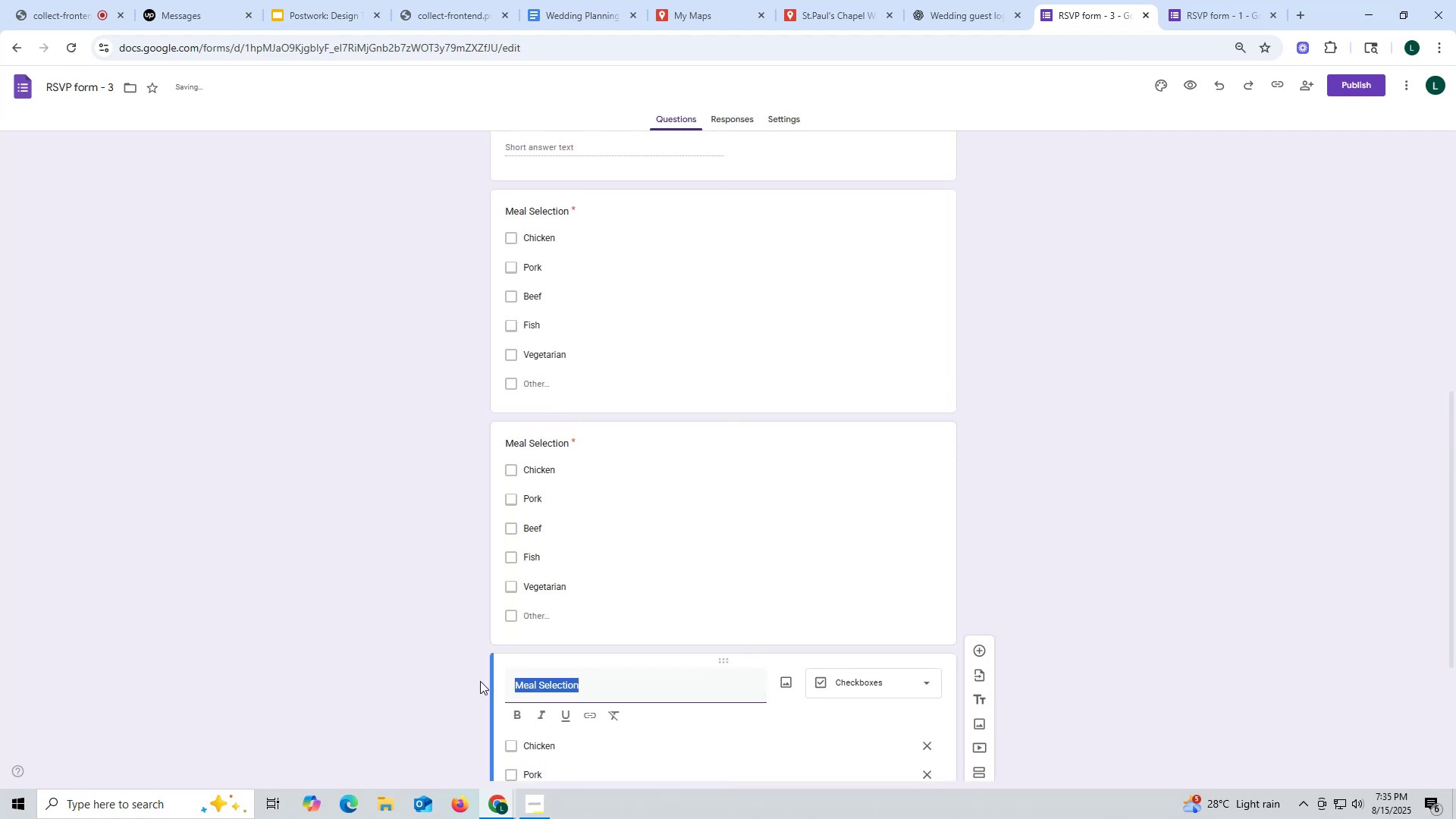 
key(Control+V)
 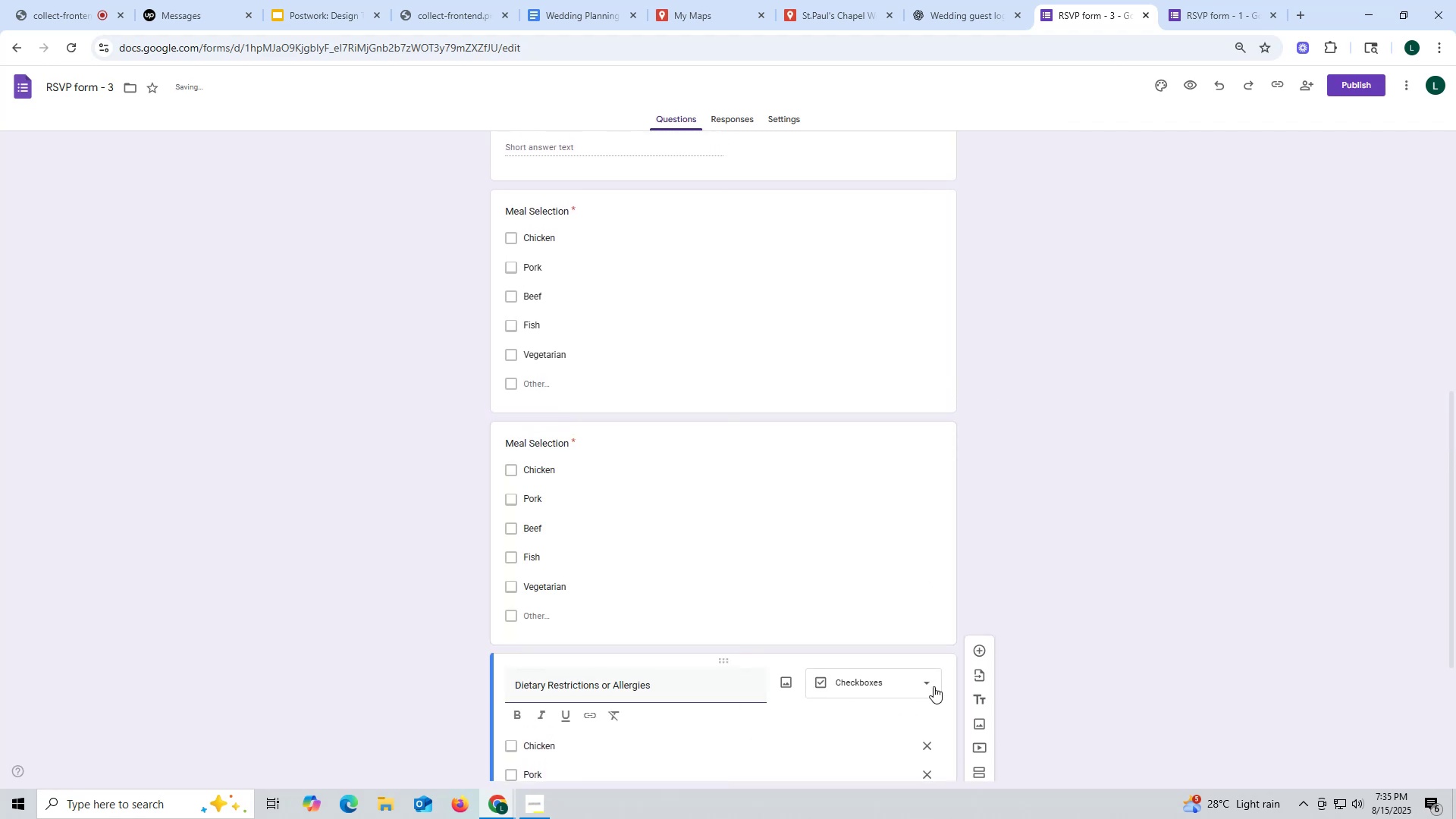 
left_click([924, 684])
 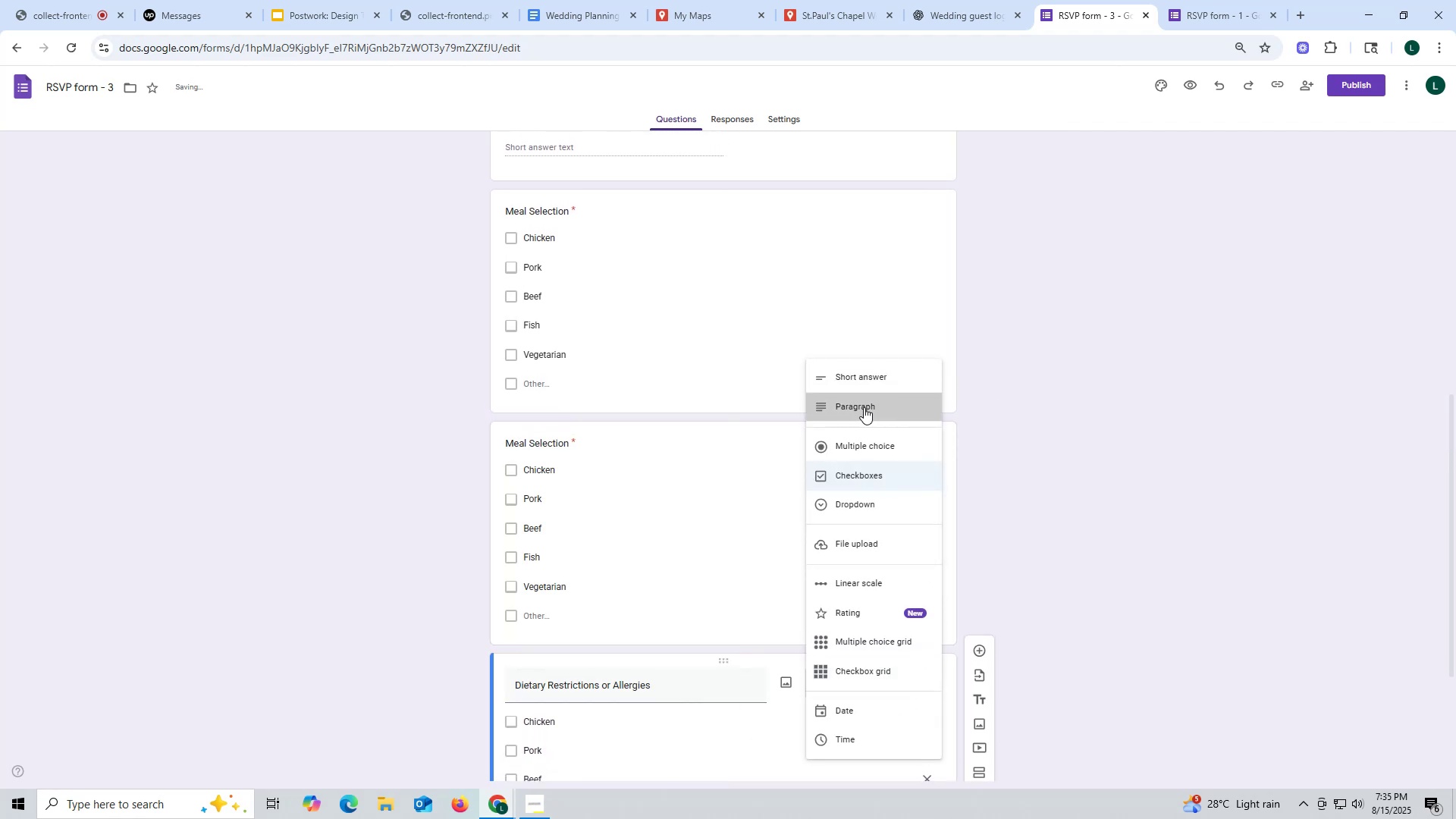 
scroll: coordinate [1085, 472], scroll_direction: down, amount: 4.0
 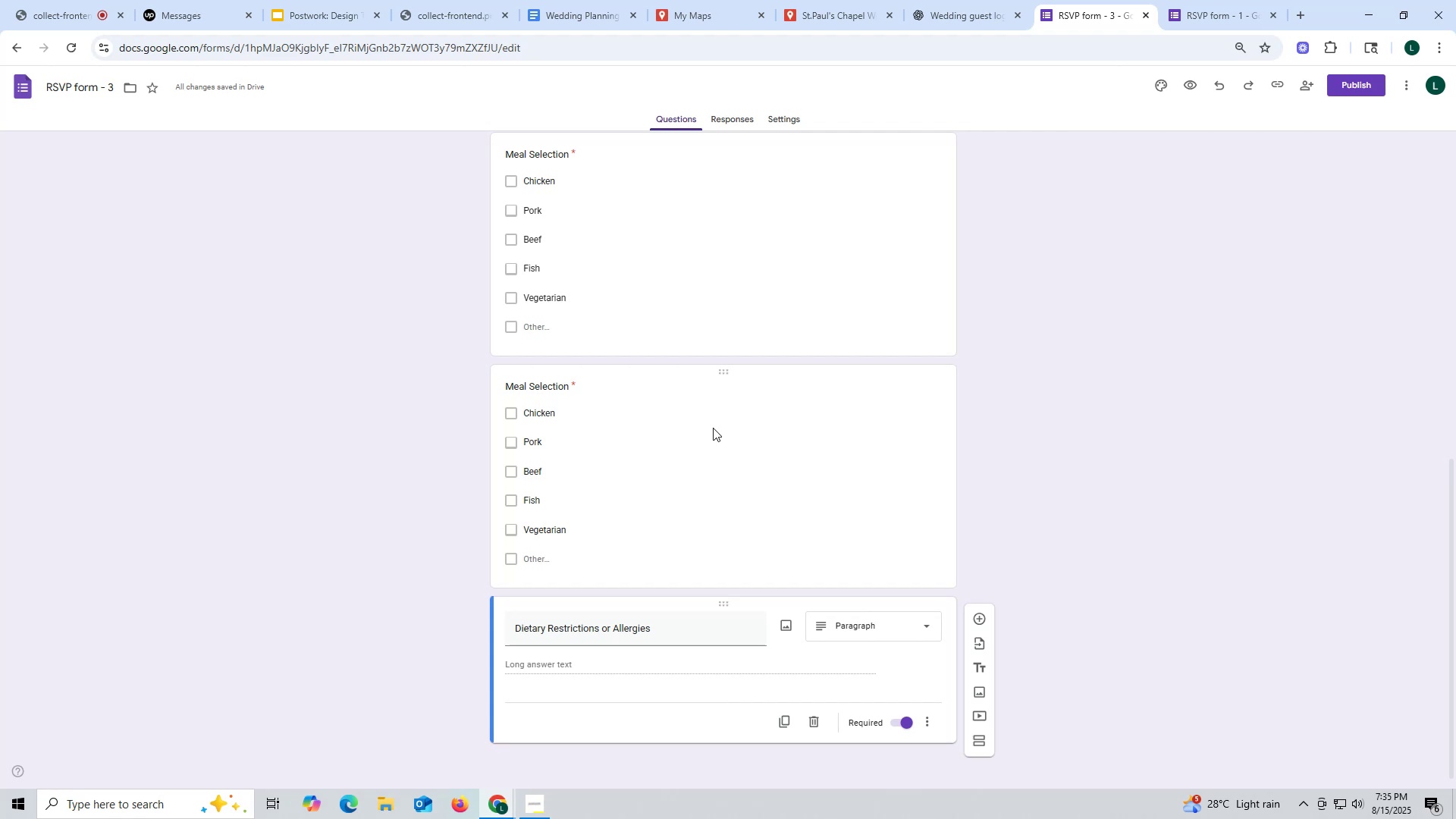 
wait(18.34)
 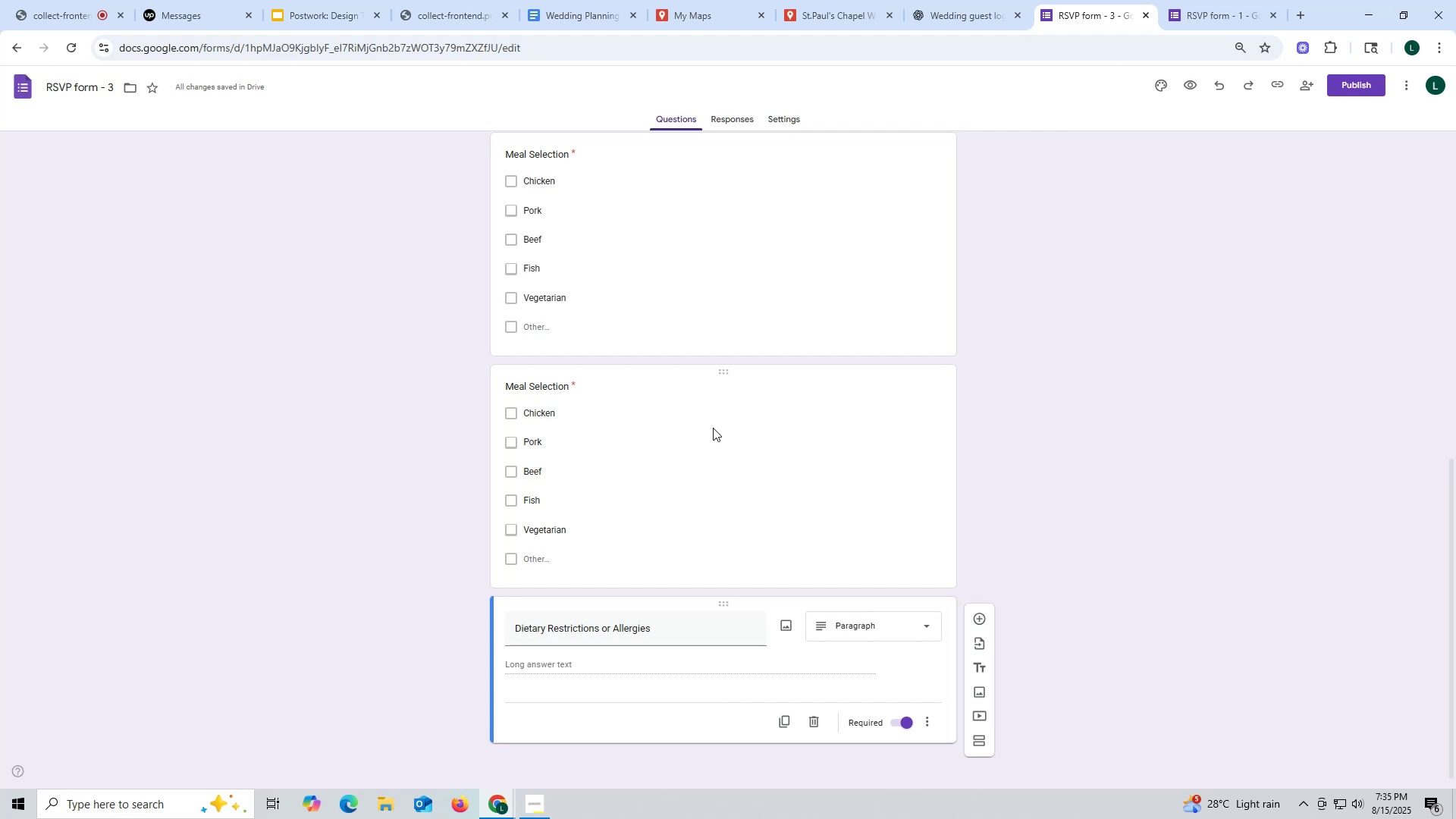 
scroll: coordinate [758, 484], scroll_direction: down, amount: 2.0
 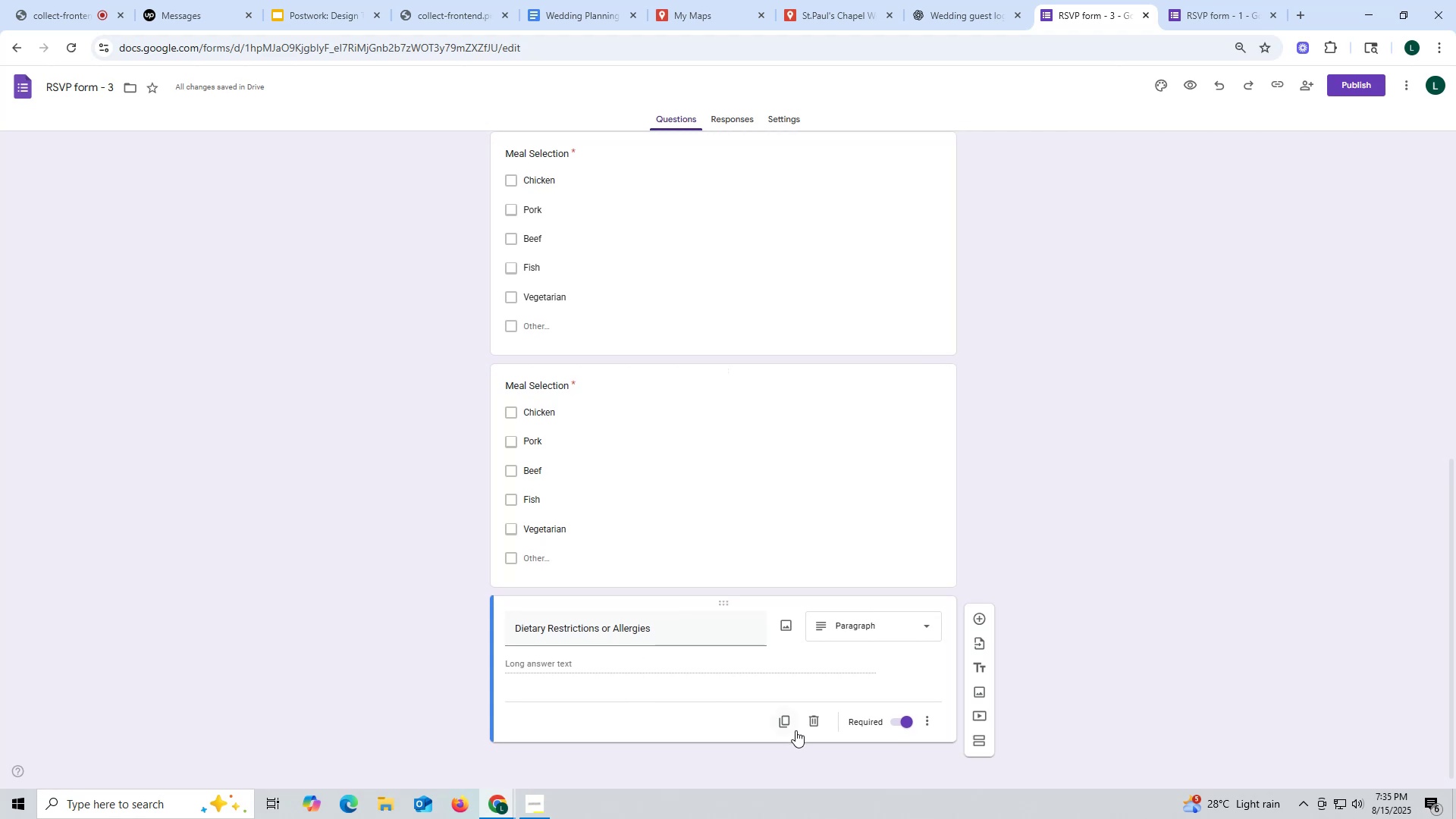 
left_click([790, 725])
 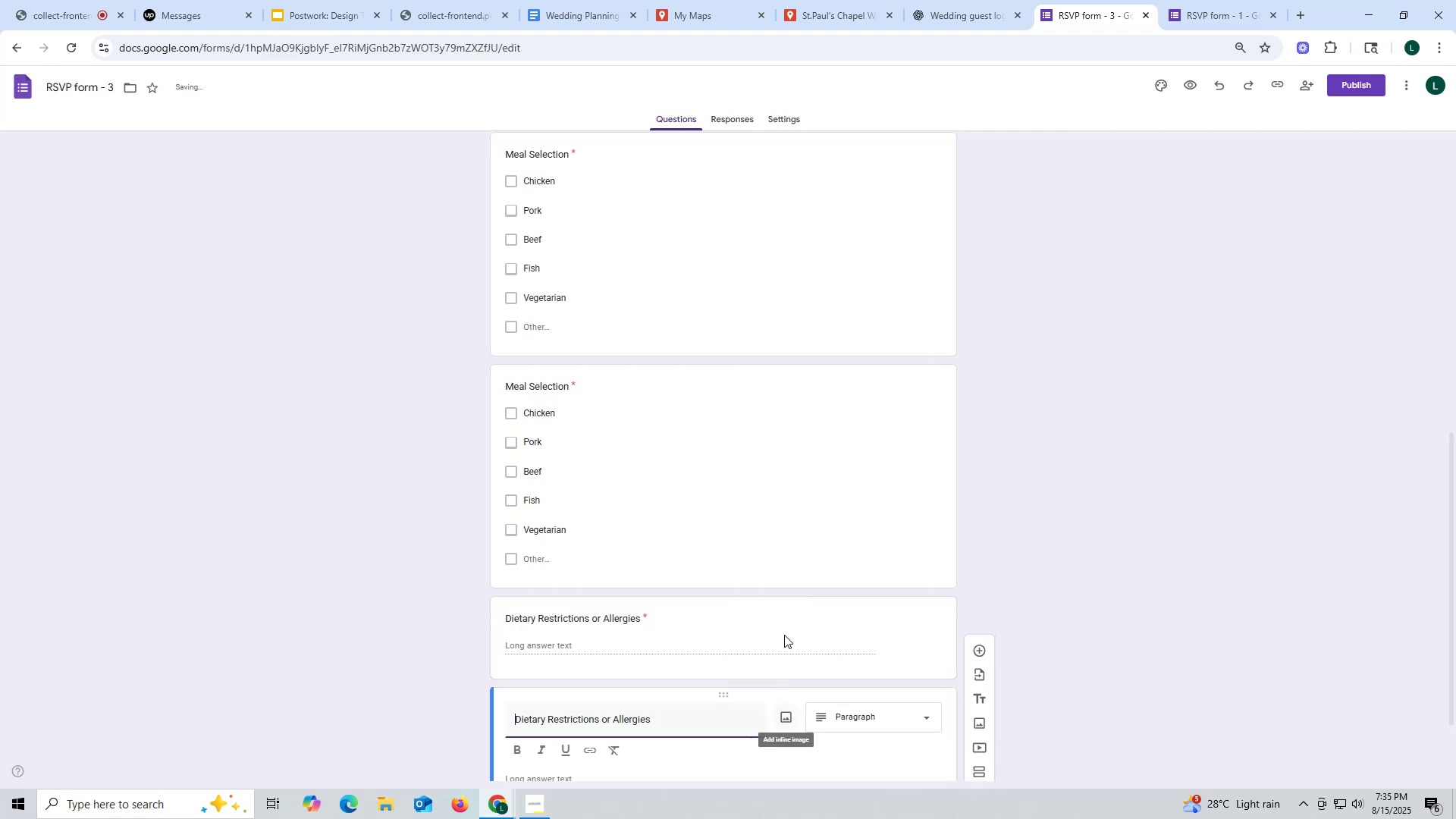 
scroll: coordinate [785, 535], scroll_direction: down, amount: 4.0
 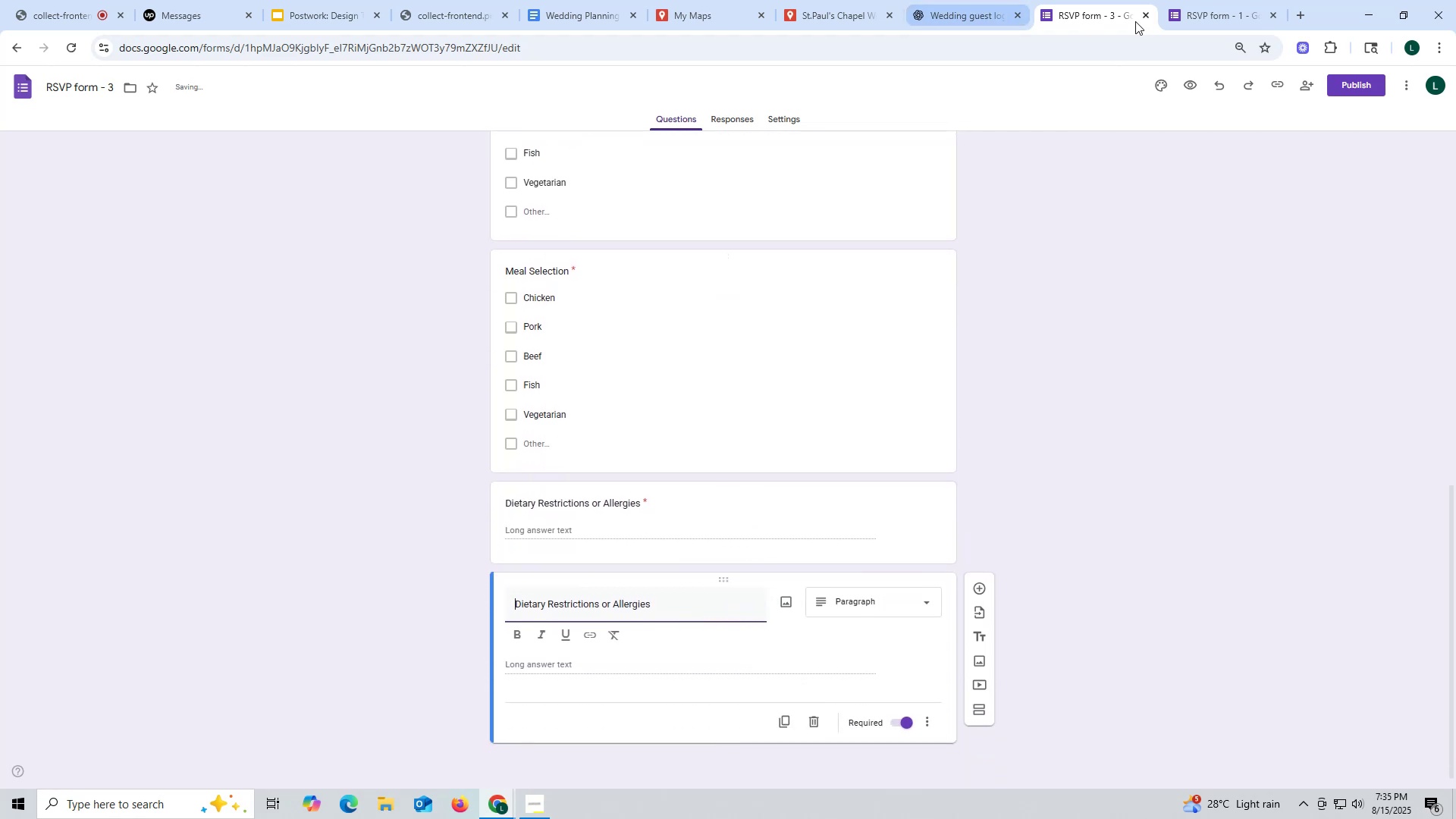 
left_click_drag(start_coordinate=[1202, 15], to_coordinate=[1194, 16])
 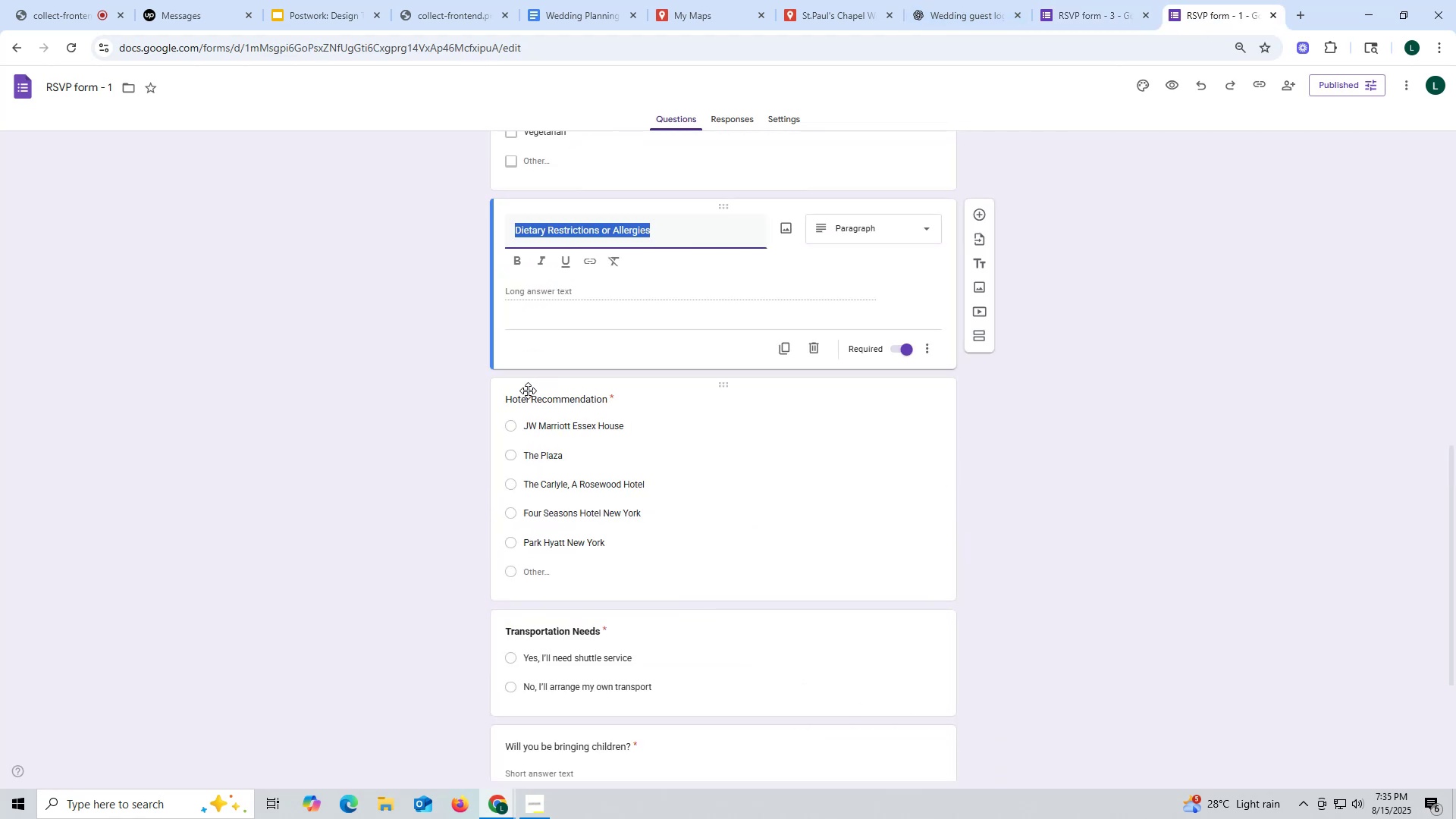 
left_click_drag(start_coordinate=[505, 400], to_coordinate=[582, 400])
 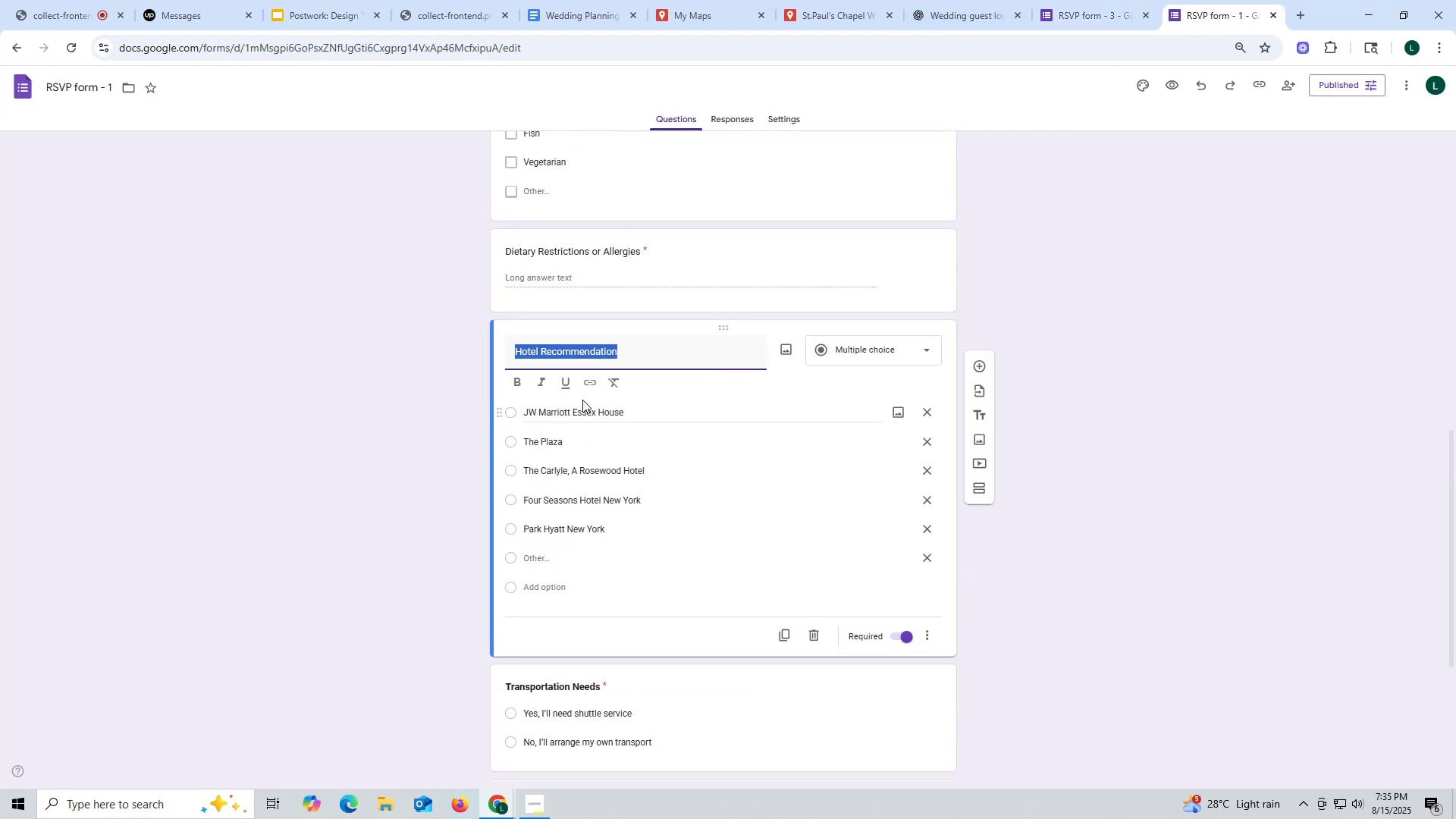 
key(Control+ControlLeft)
 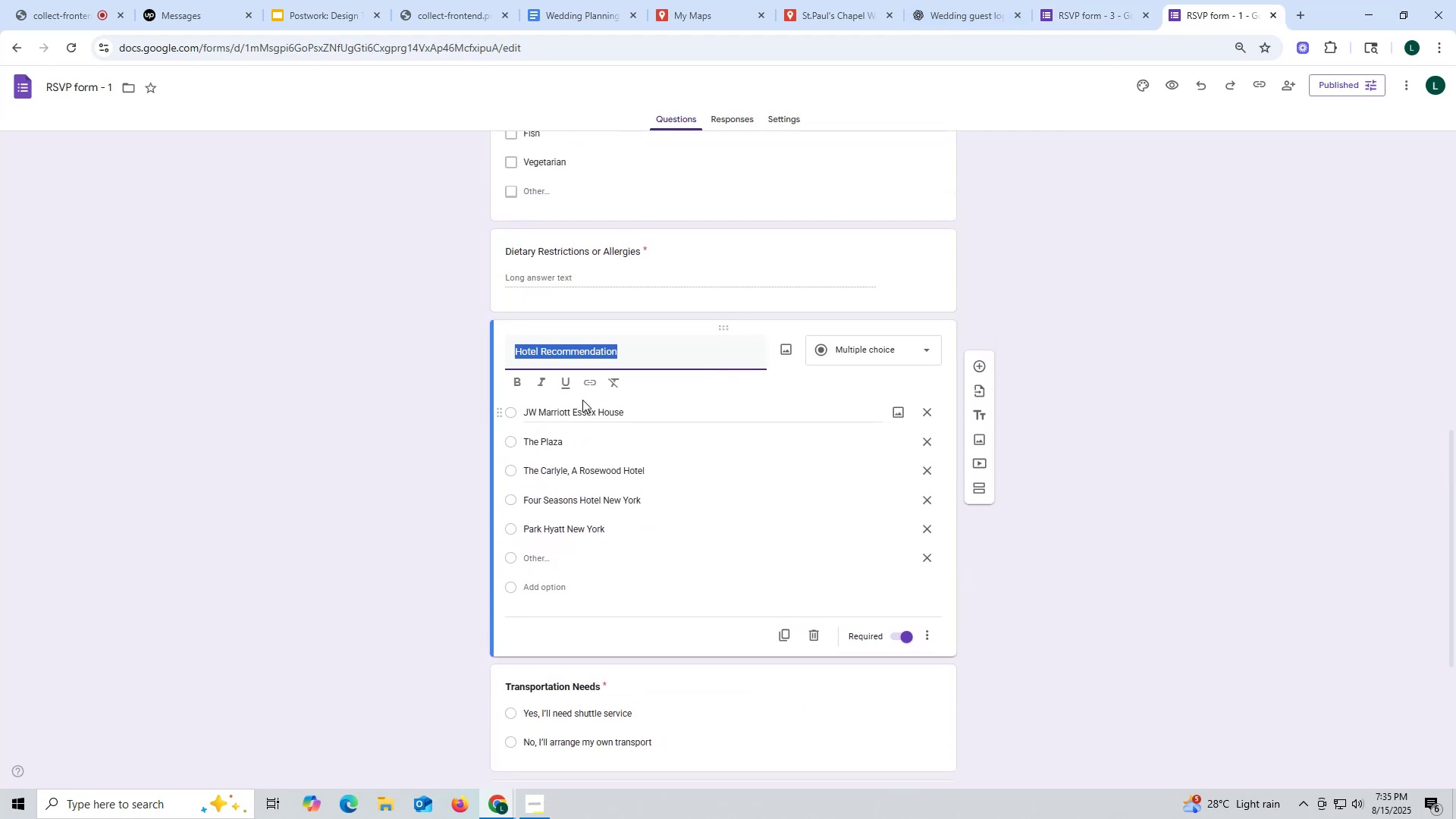 
key(Control+C)
 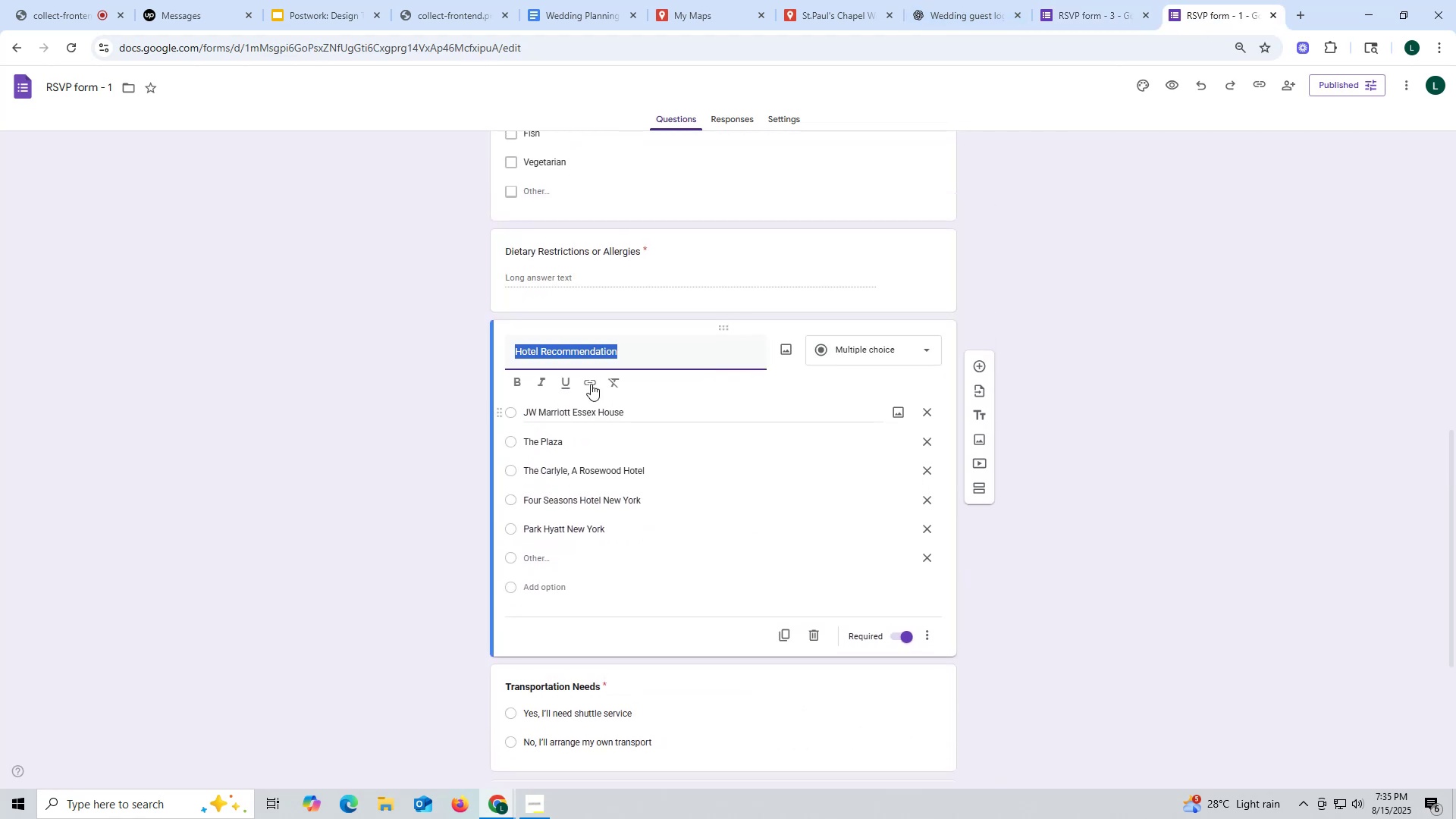 
key(Control+ControlLeft)
 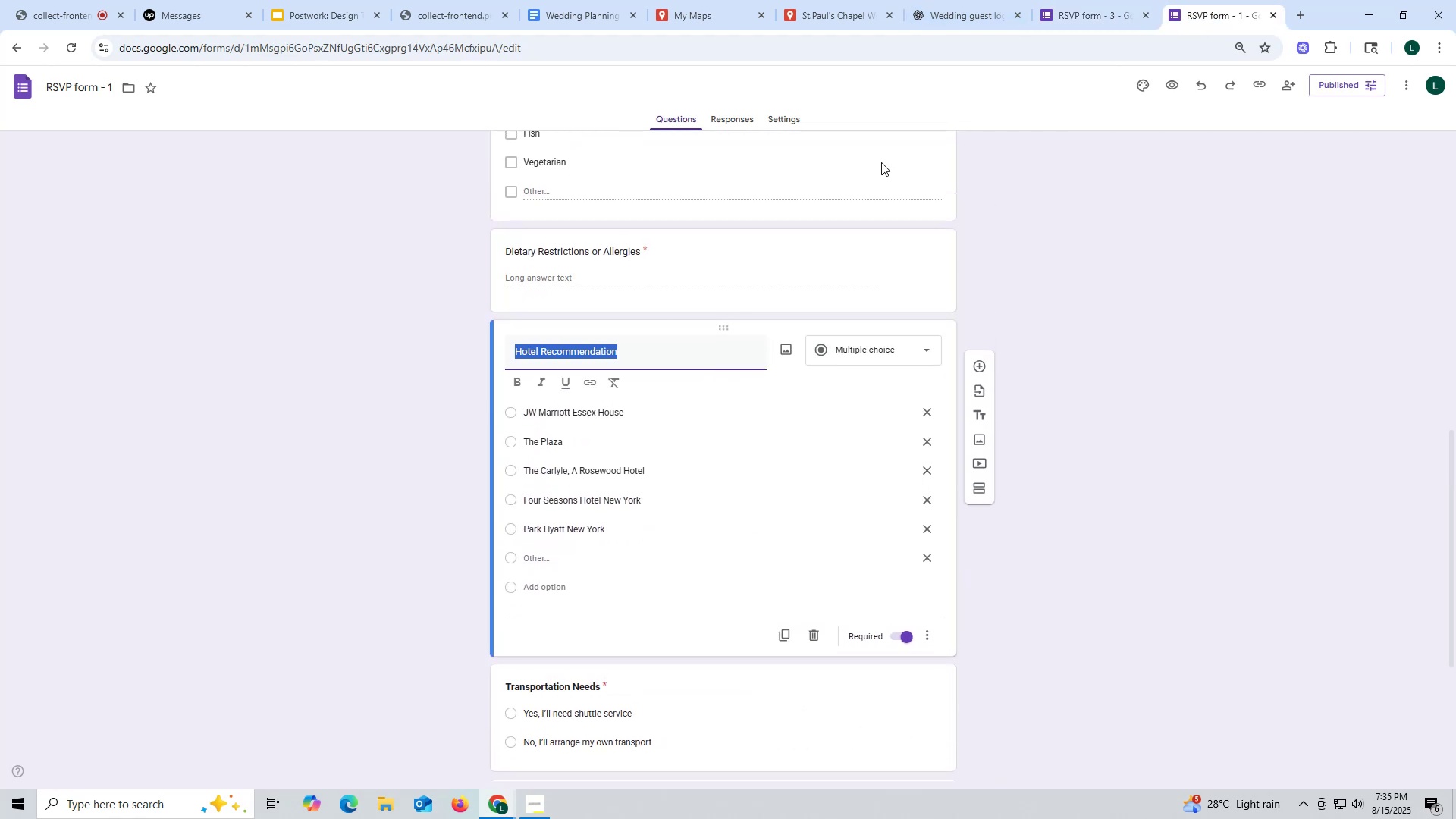 
key(Control+C)
 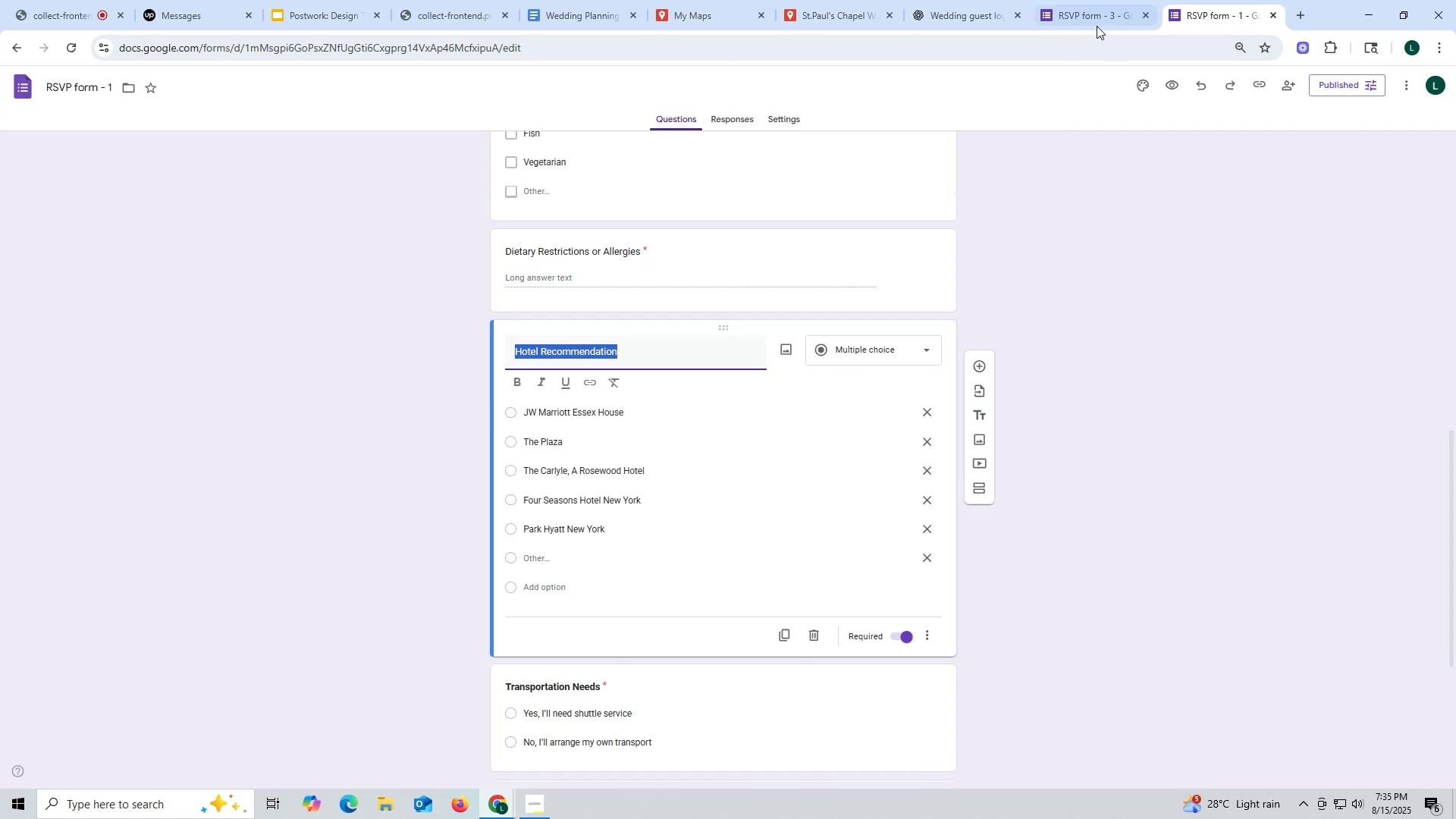 
left_click([1092, 19])
 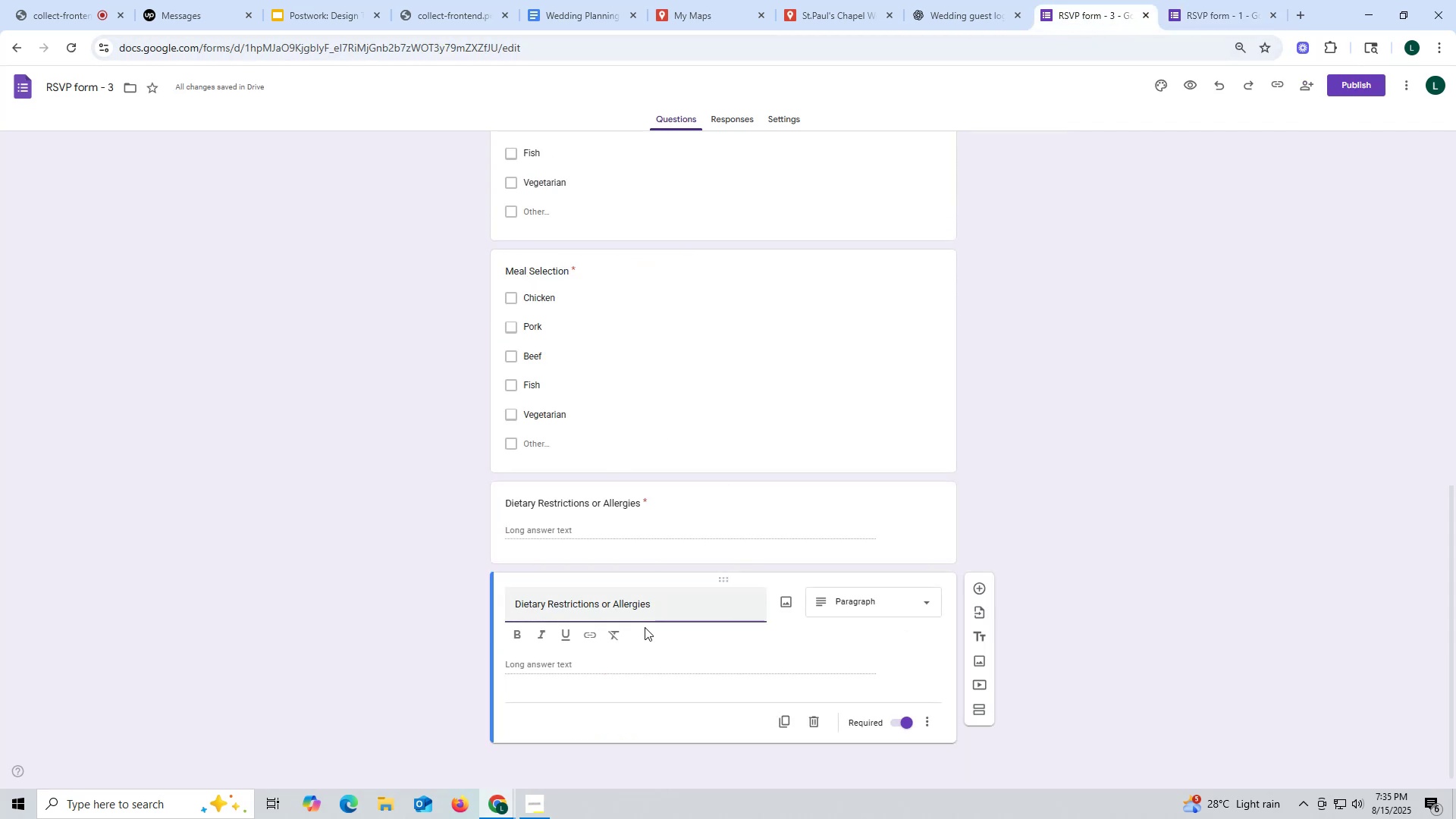 
left_click_drag(start_coordinate=[653, 606], to_coordinate=[509, 601])
 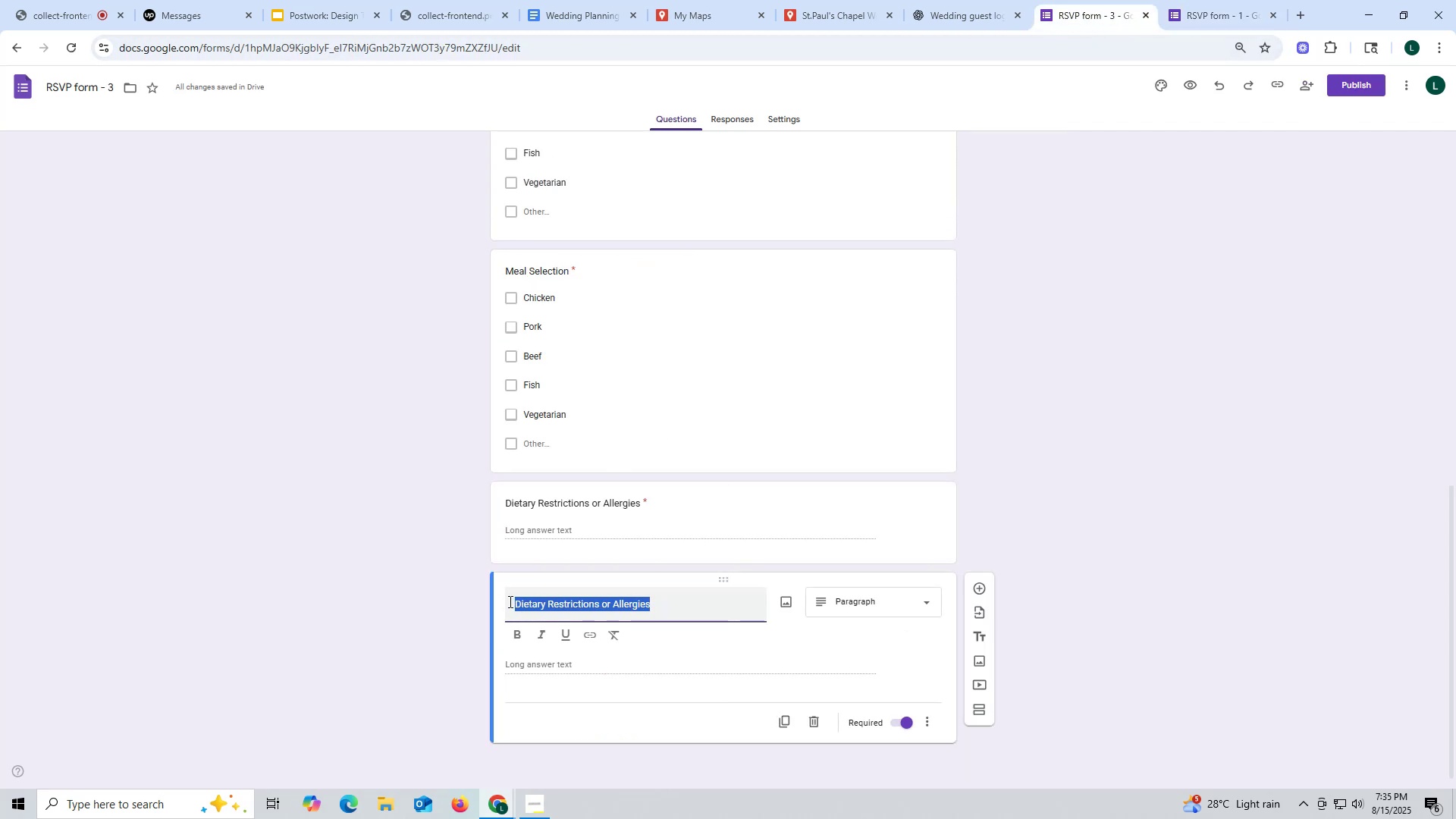 
key(Control+ControlLeft)
 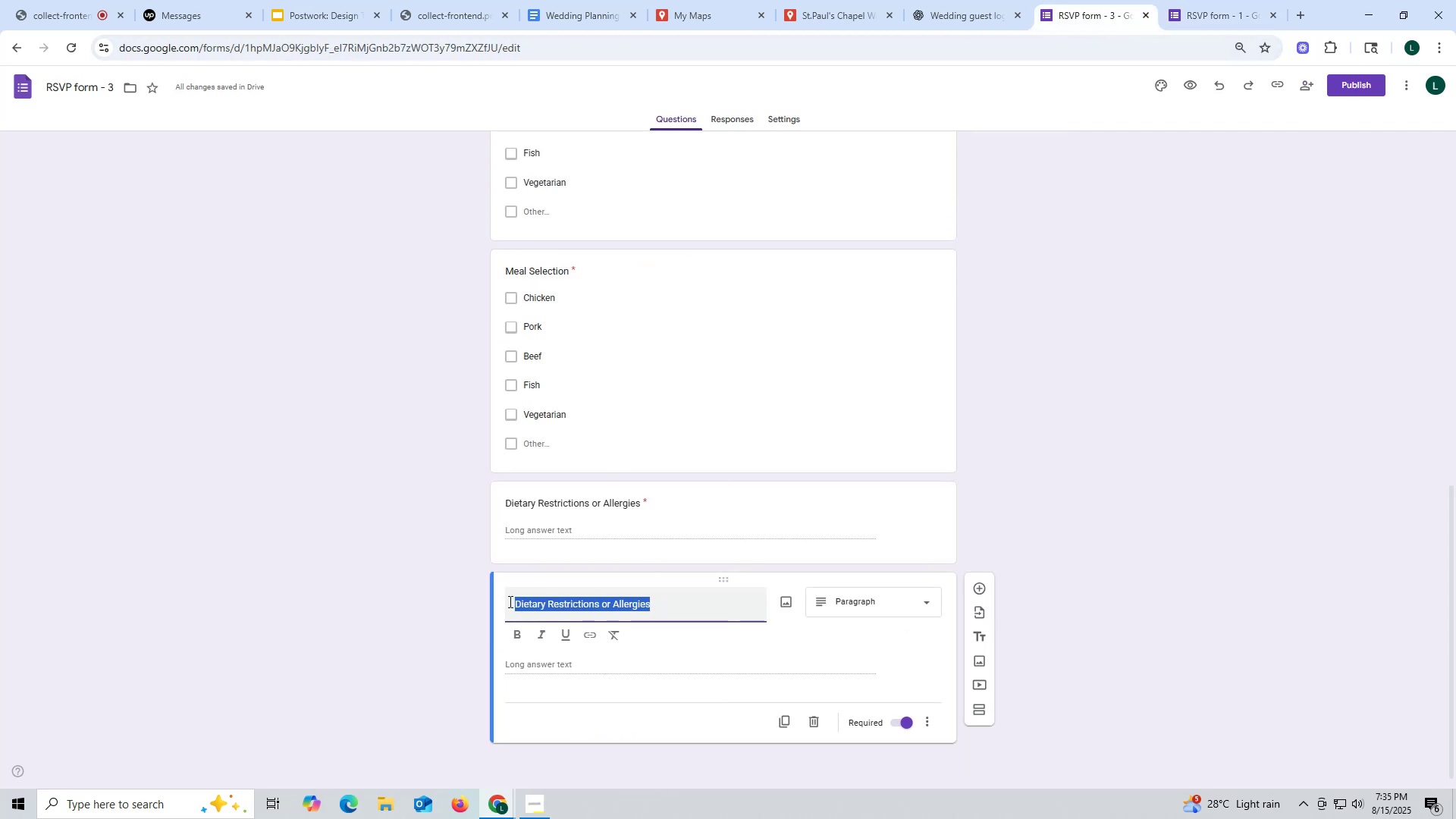 
key(Control+V)
 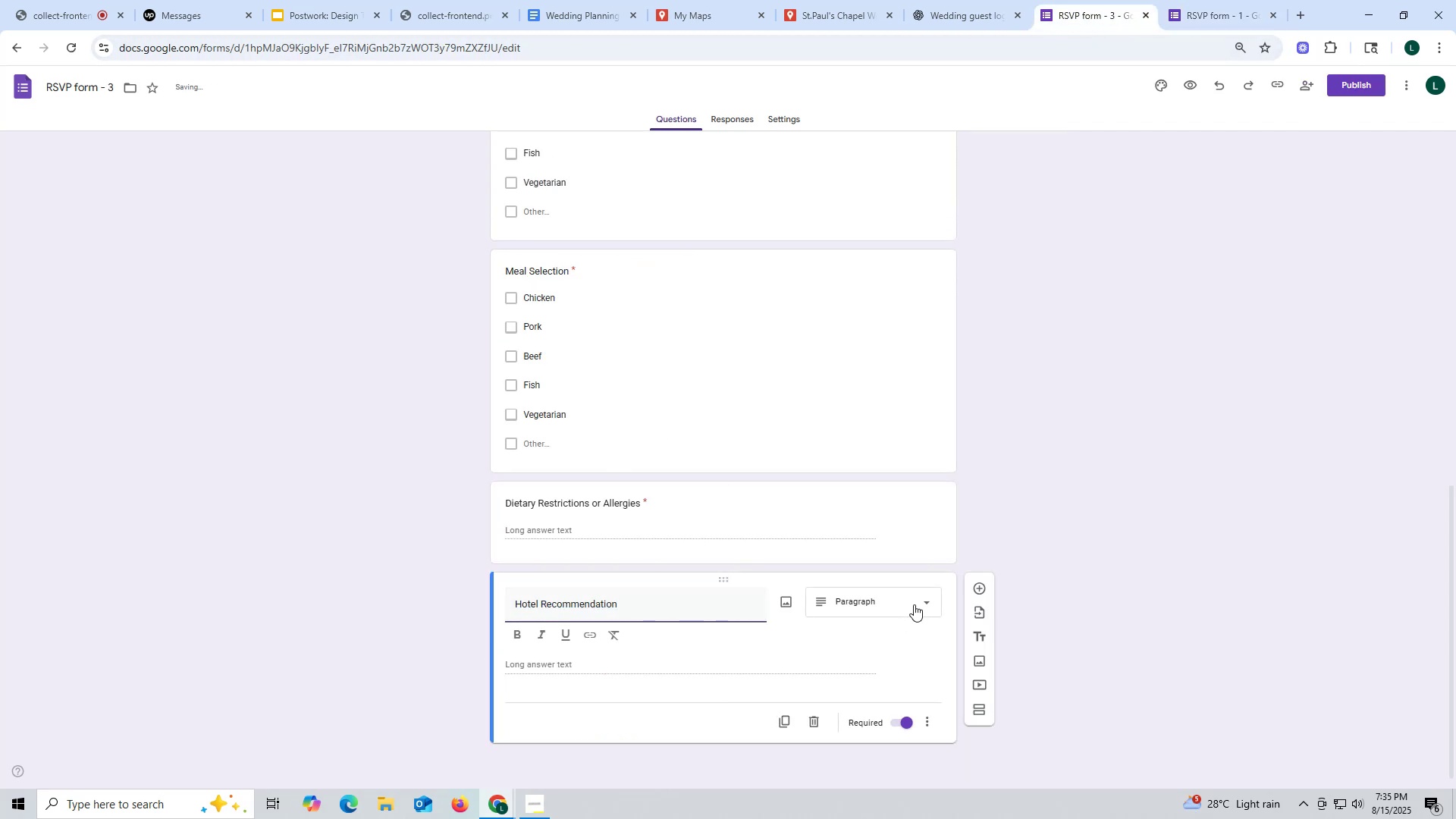 
left_click([921, 604])
 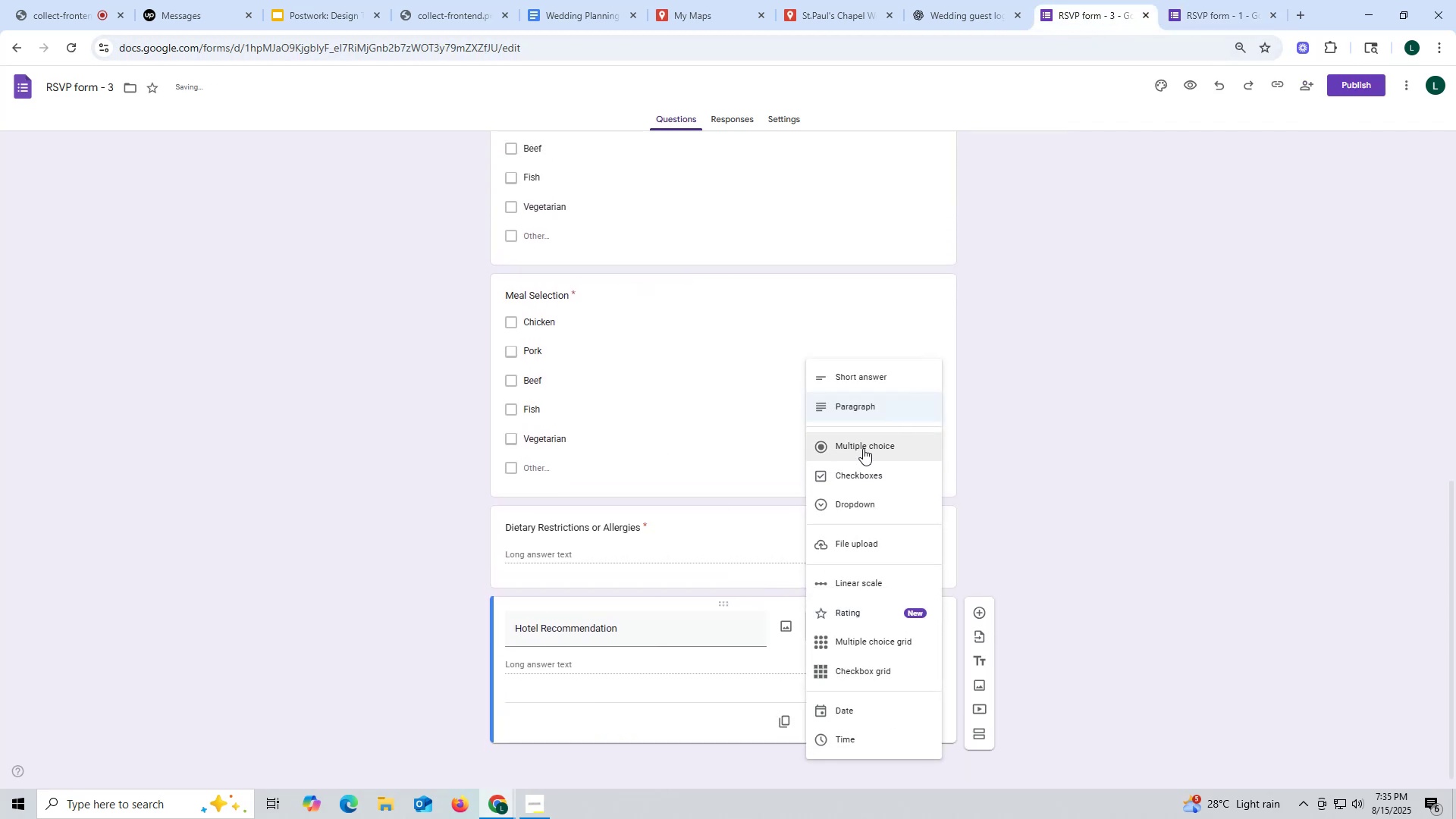 
left_click([862, 444])
 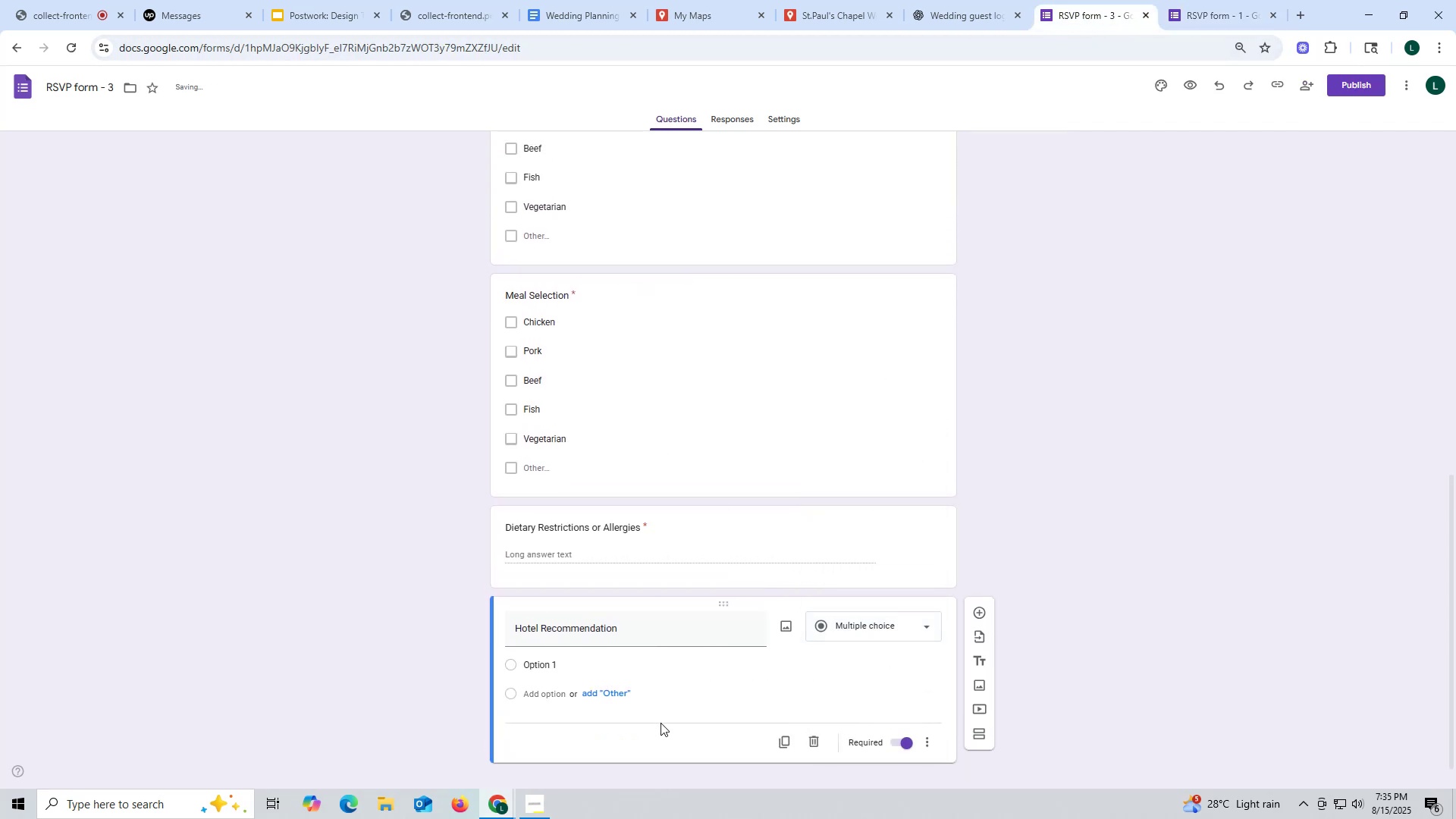 
scroll: coordinate [667, 713], scroll_direction: down, amount: 5.0
 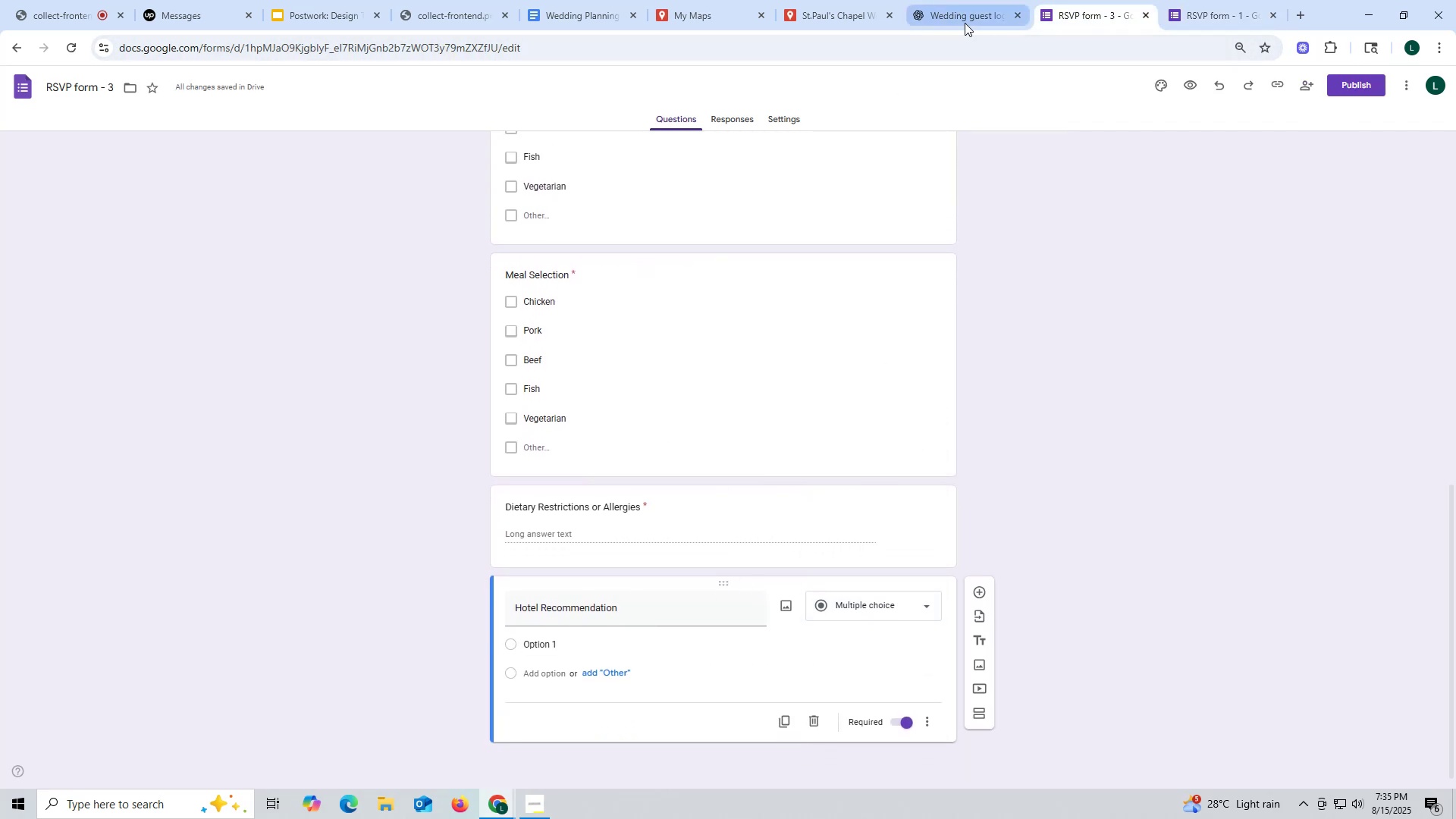 
left_click([840, 17])
 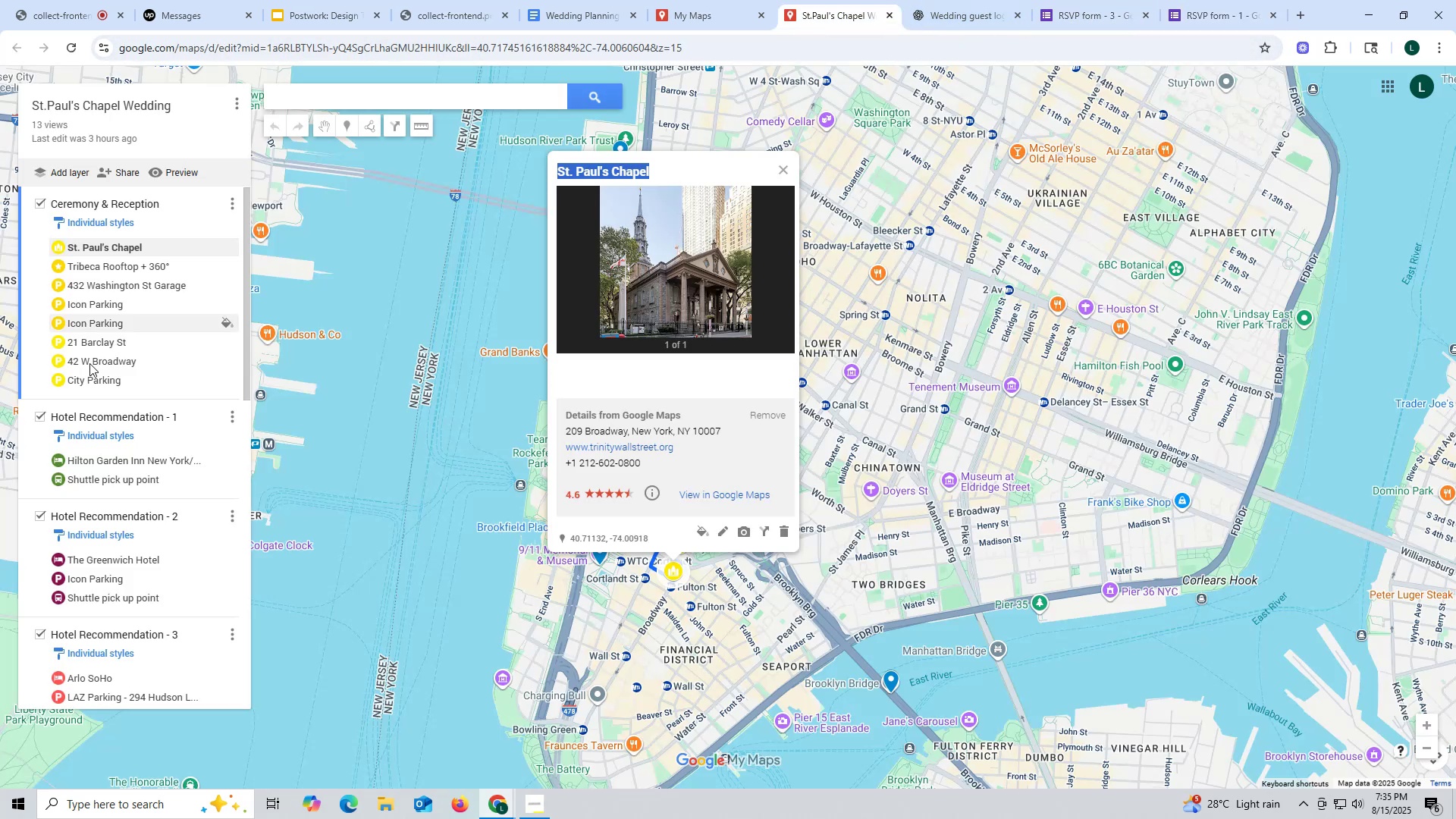 
scroll: coordinate [71, 384], scroll_direction: down, amount: 2.0
 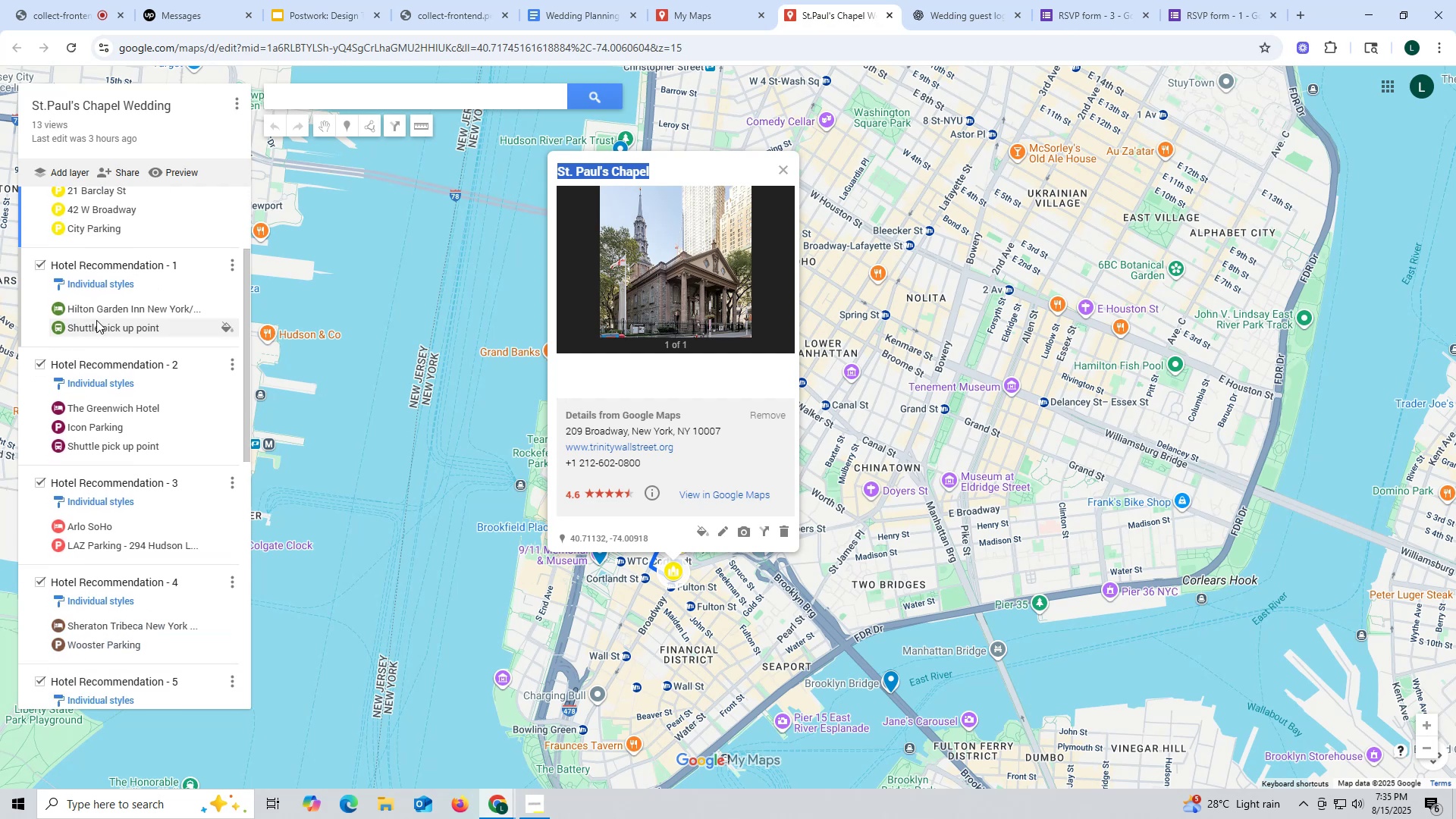 
left_click([99, 311])
 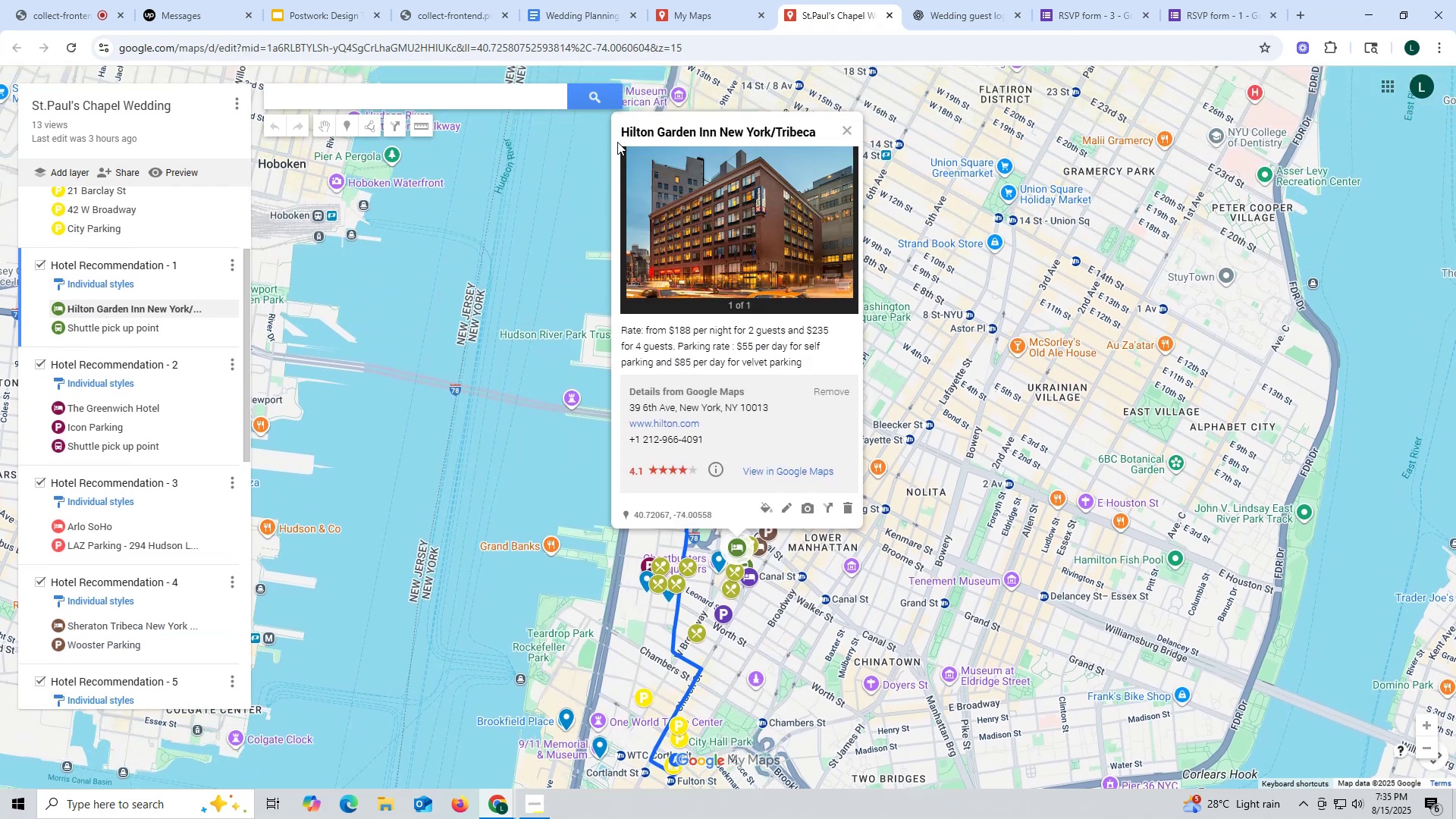 
left_click_drag(start_coordinate=[620, 131], to_coordinate=[818, 127])
 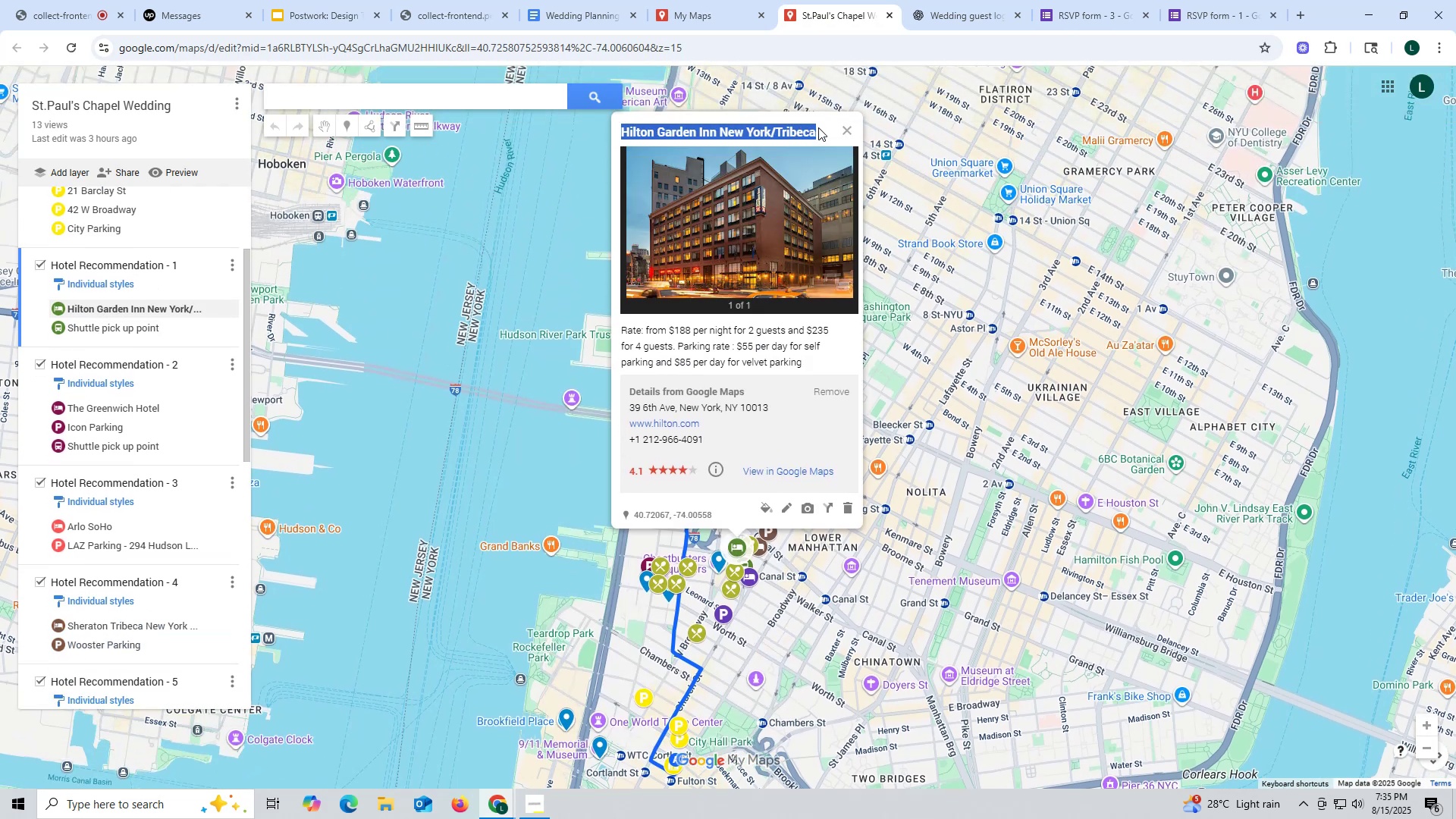 
key(Control+ControlLeft)
 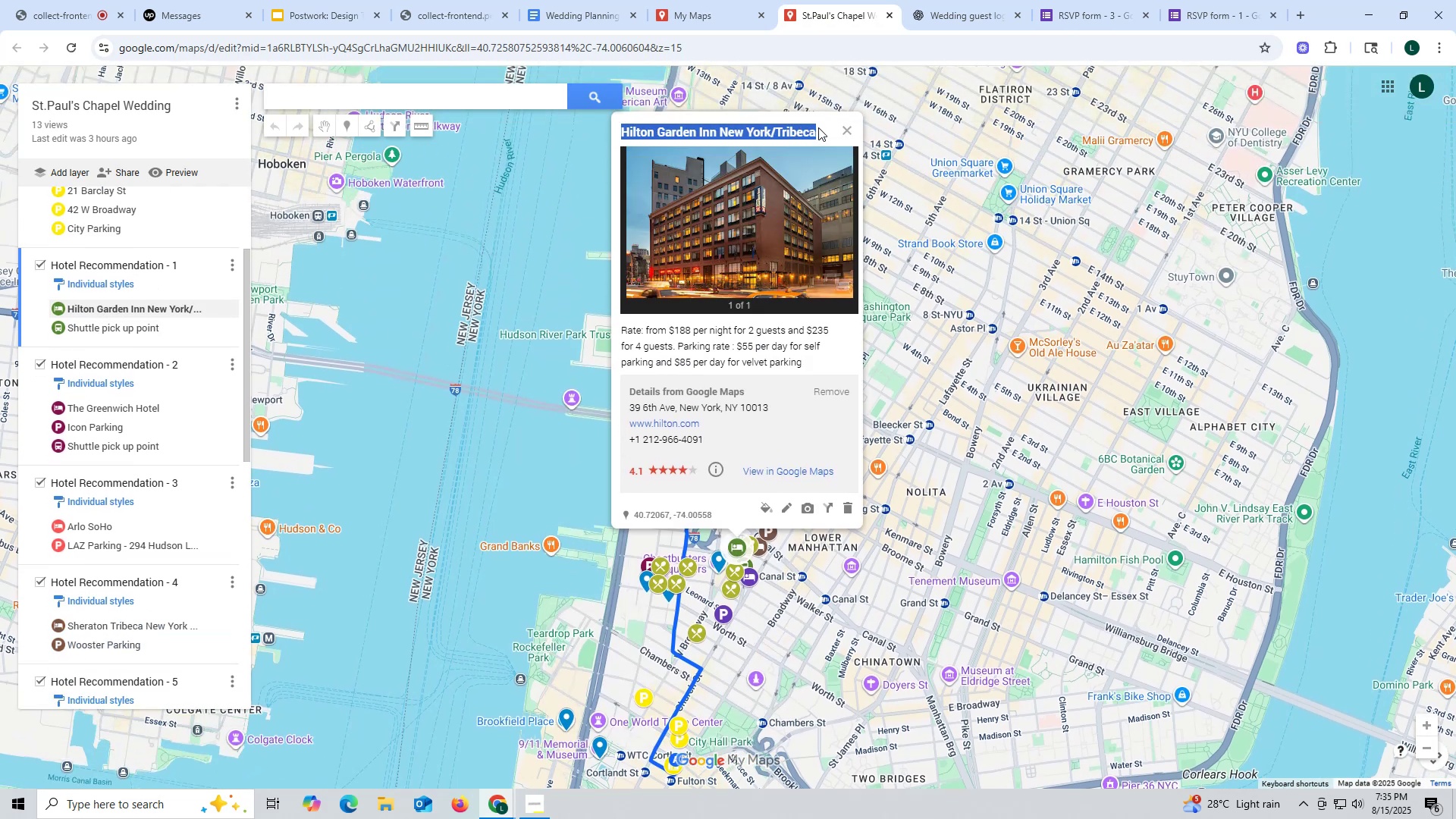 
key(Control+C)
 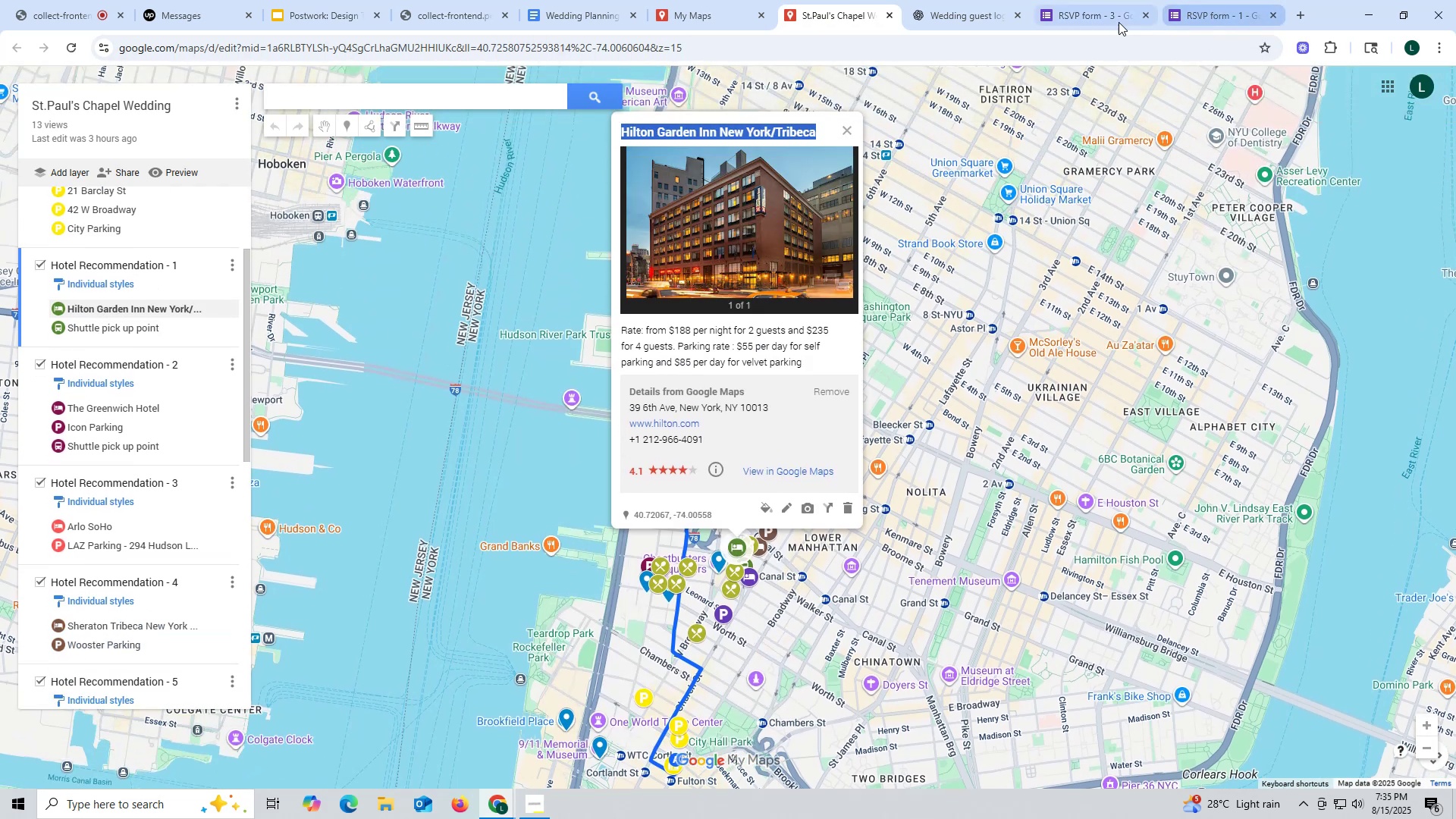 
left_click([1089, 20])
 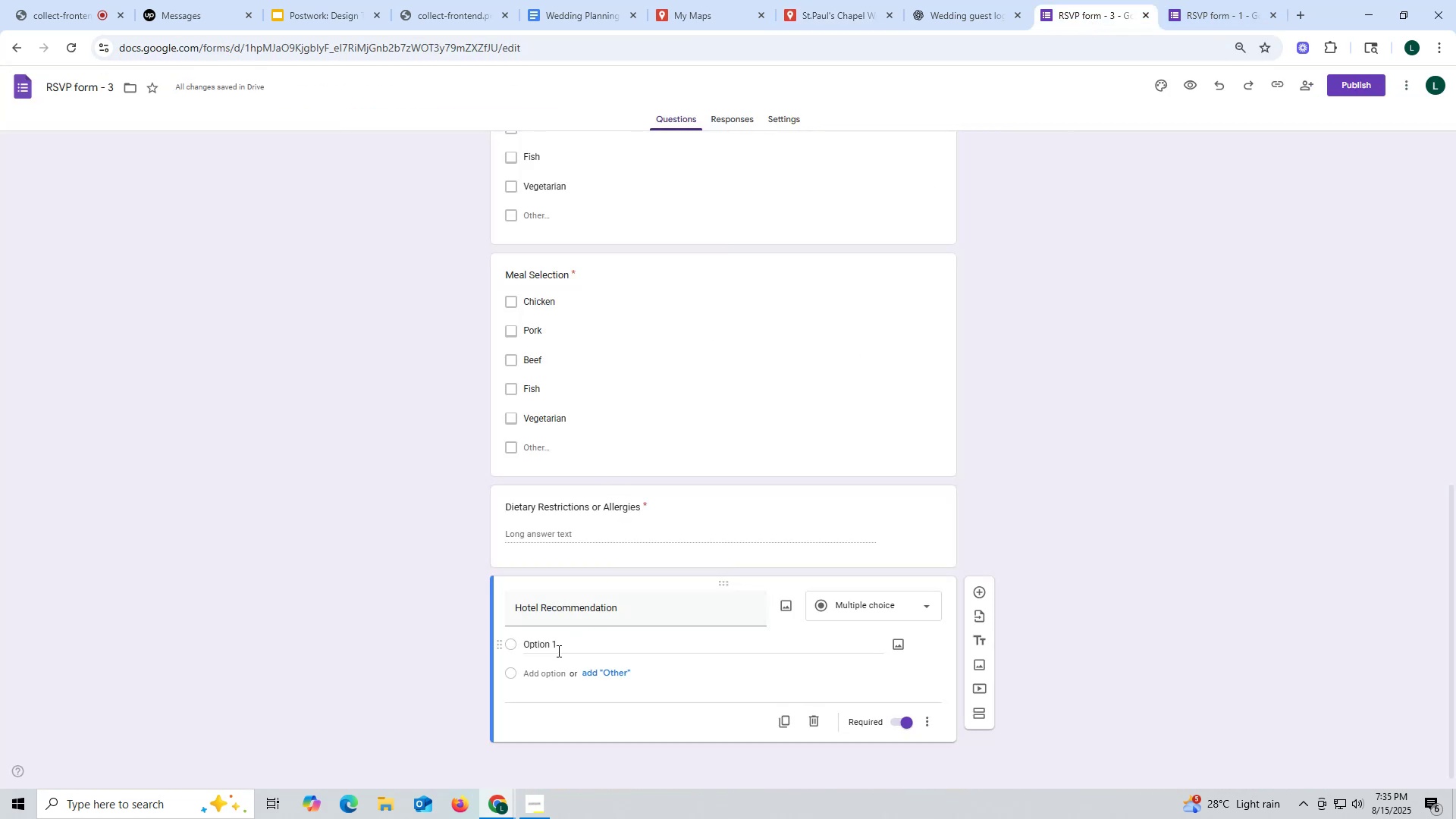 
left_click([548, 648])
 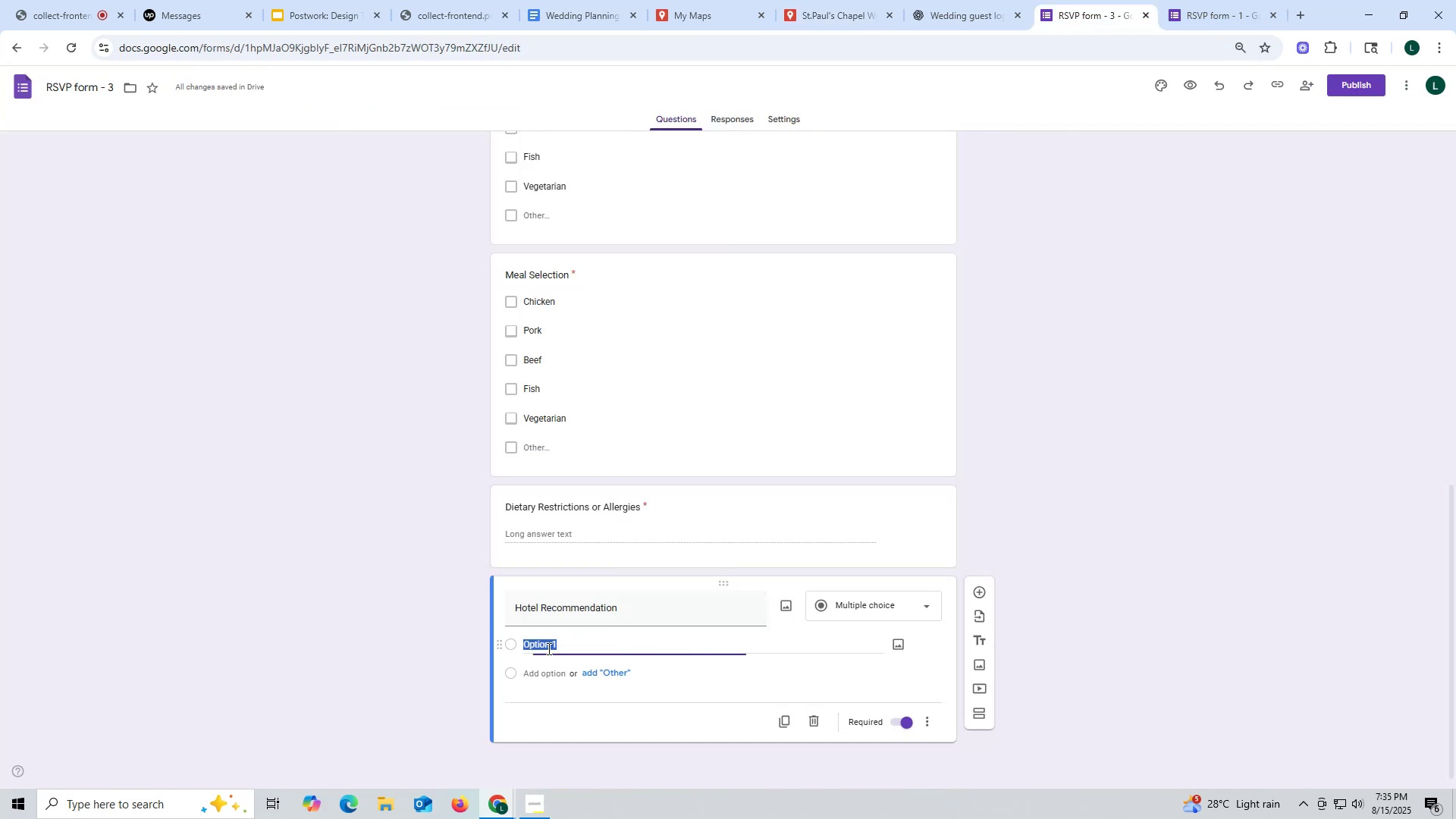 
key(Control+ControlLeft)
 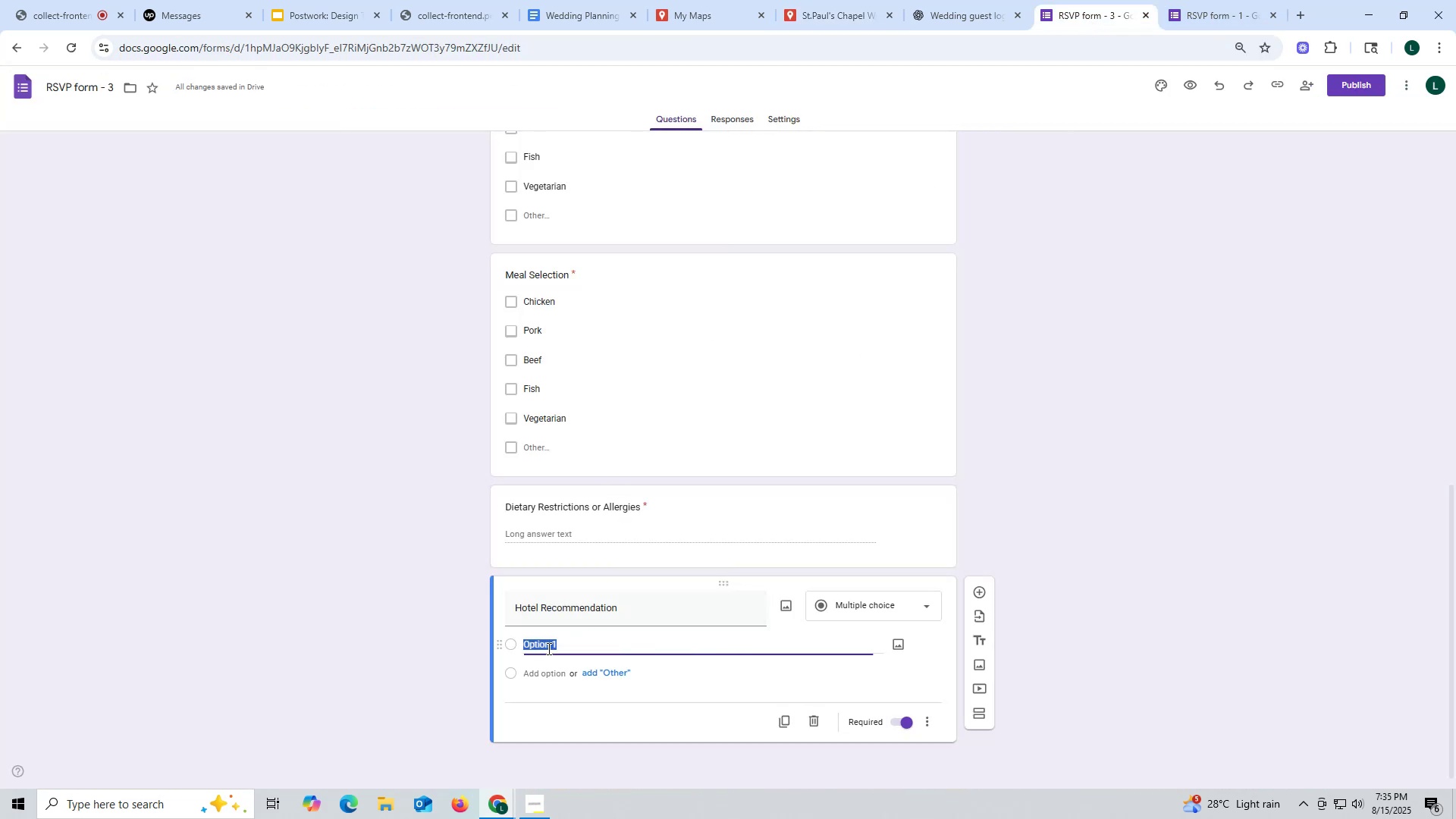 
key(Control+V)
 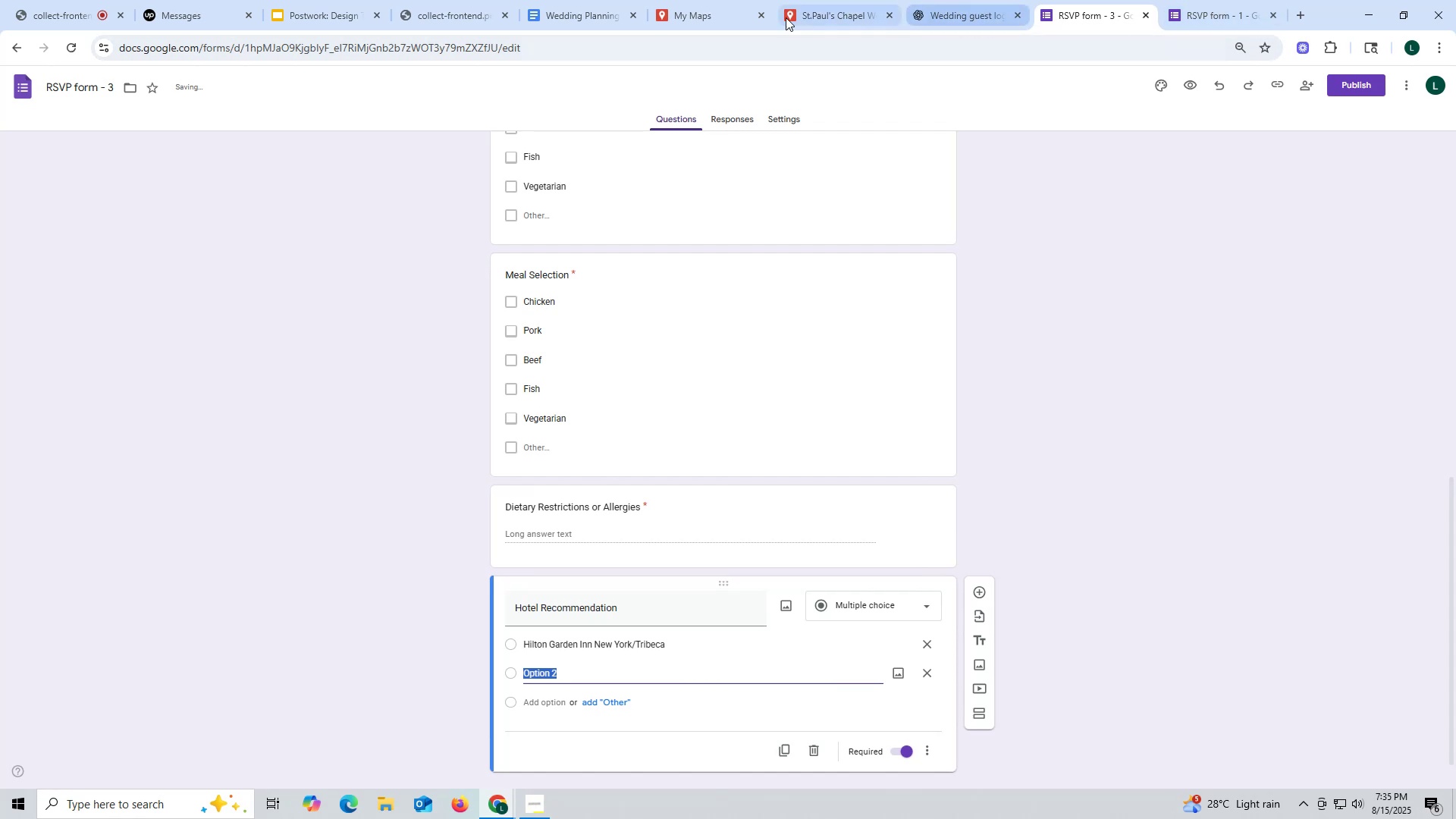 
left_click([820, 9])
 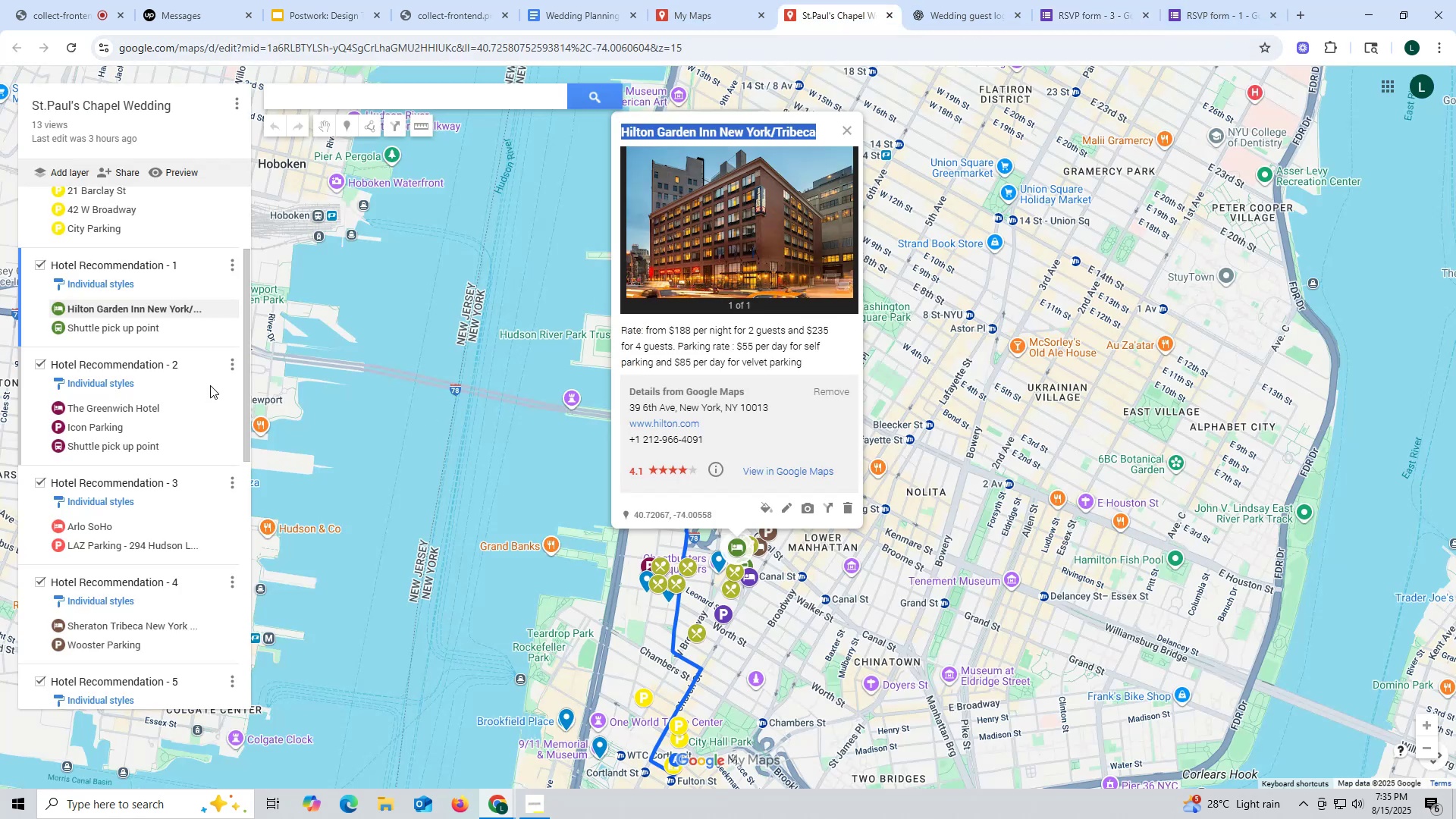 
scroll: coordinate [196, 371], scroll_direction: down, amount: 1.0
 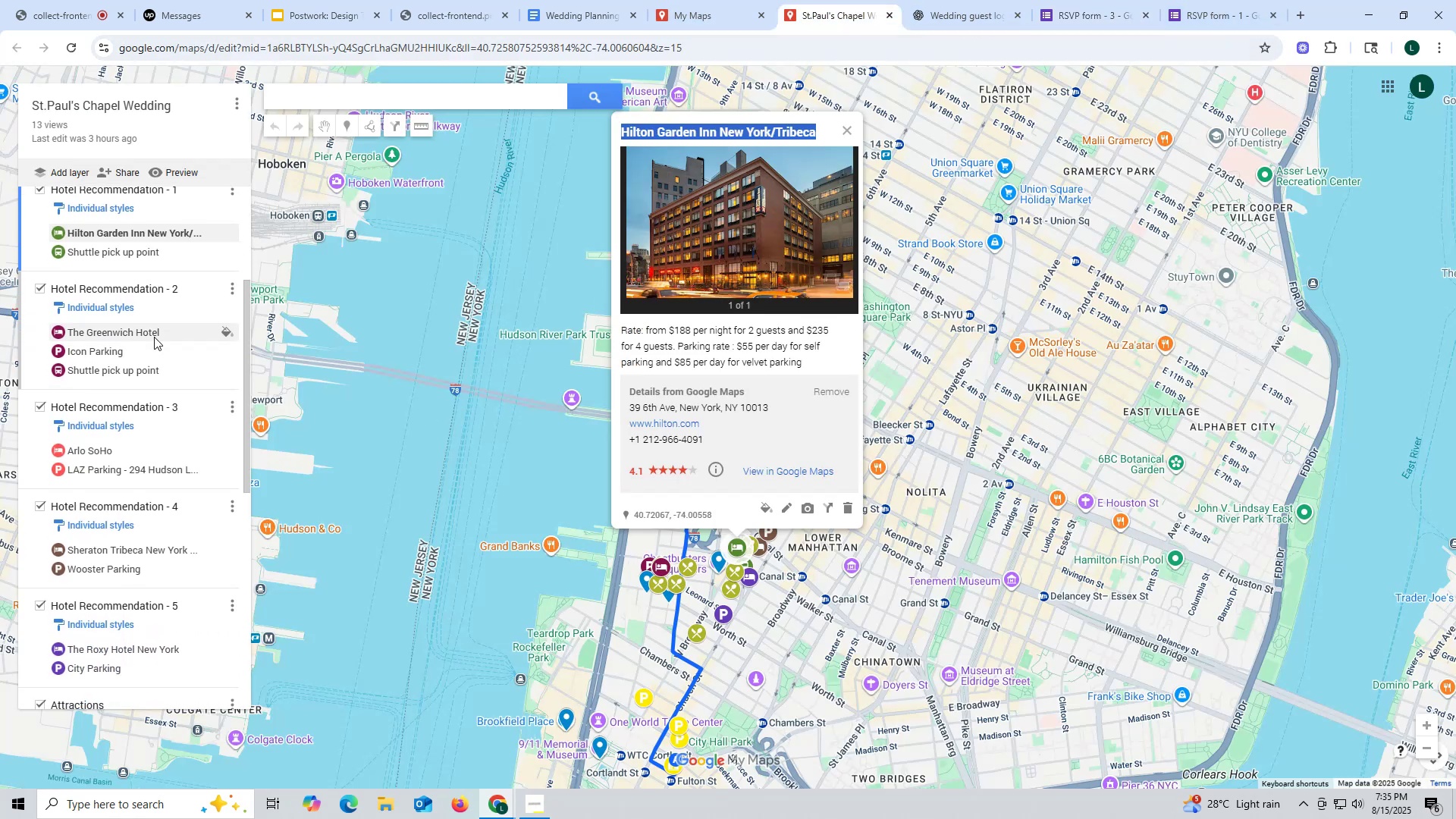 
left_click([154, 334])
 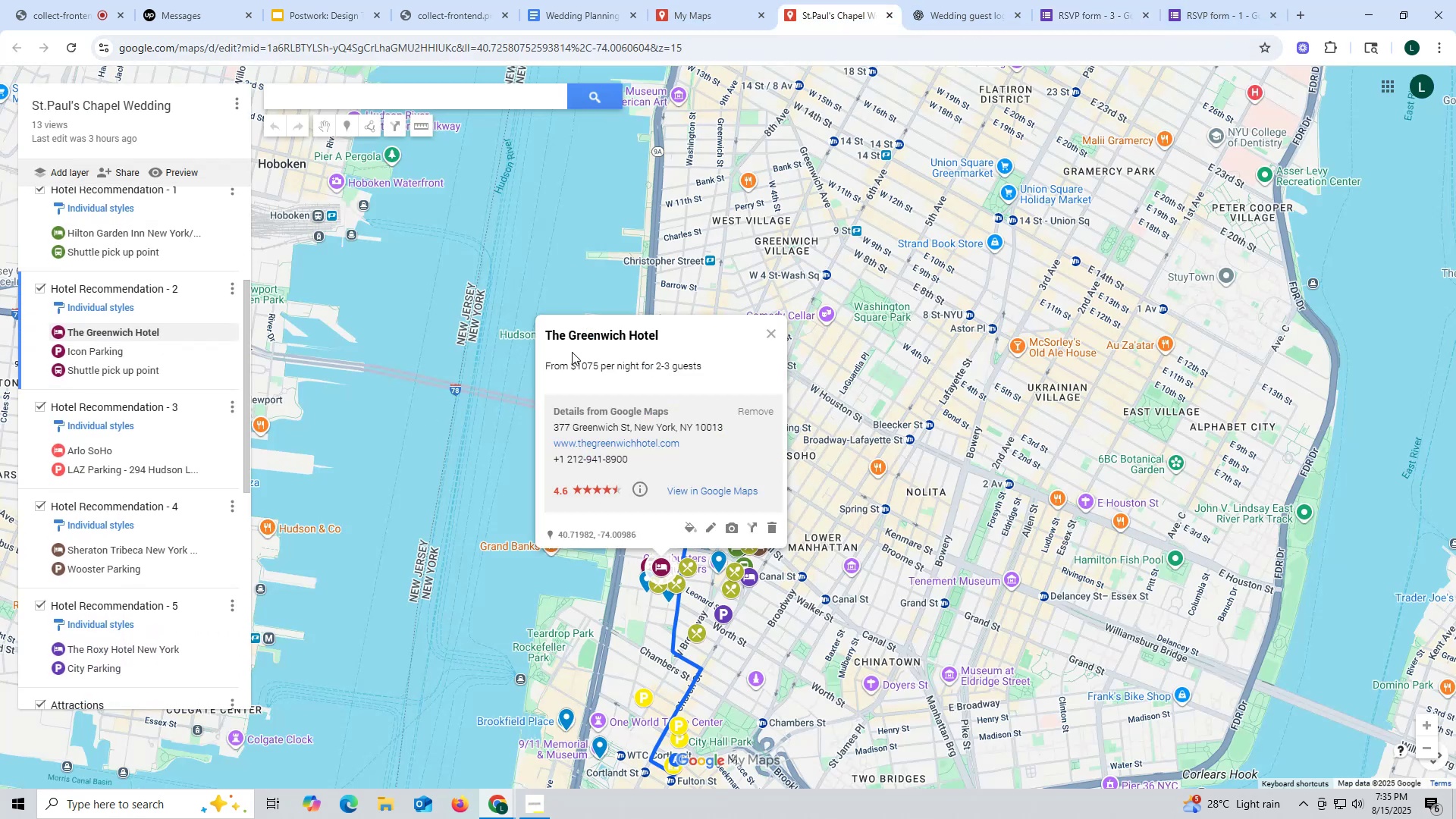 
left_click_drag(start_coordinate=[542, 334], to_coordinate=[660, 331])
 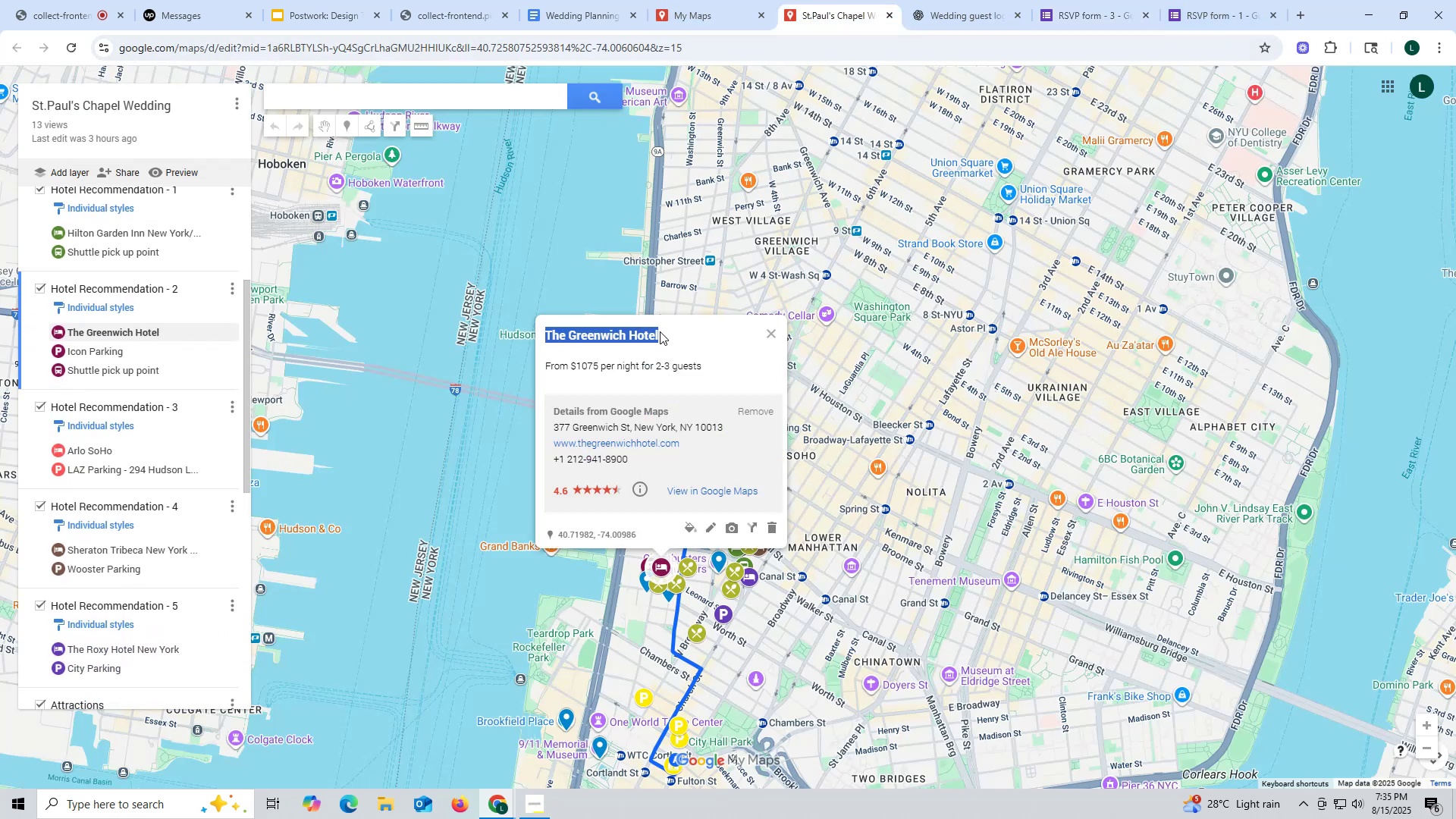 
key(Control+ControlLeft)
 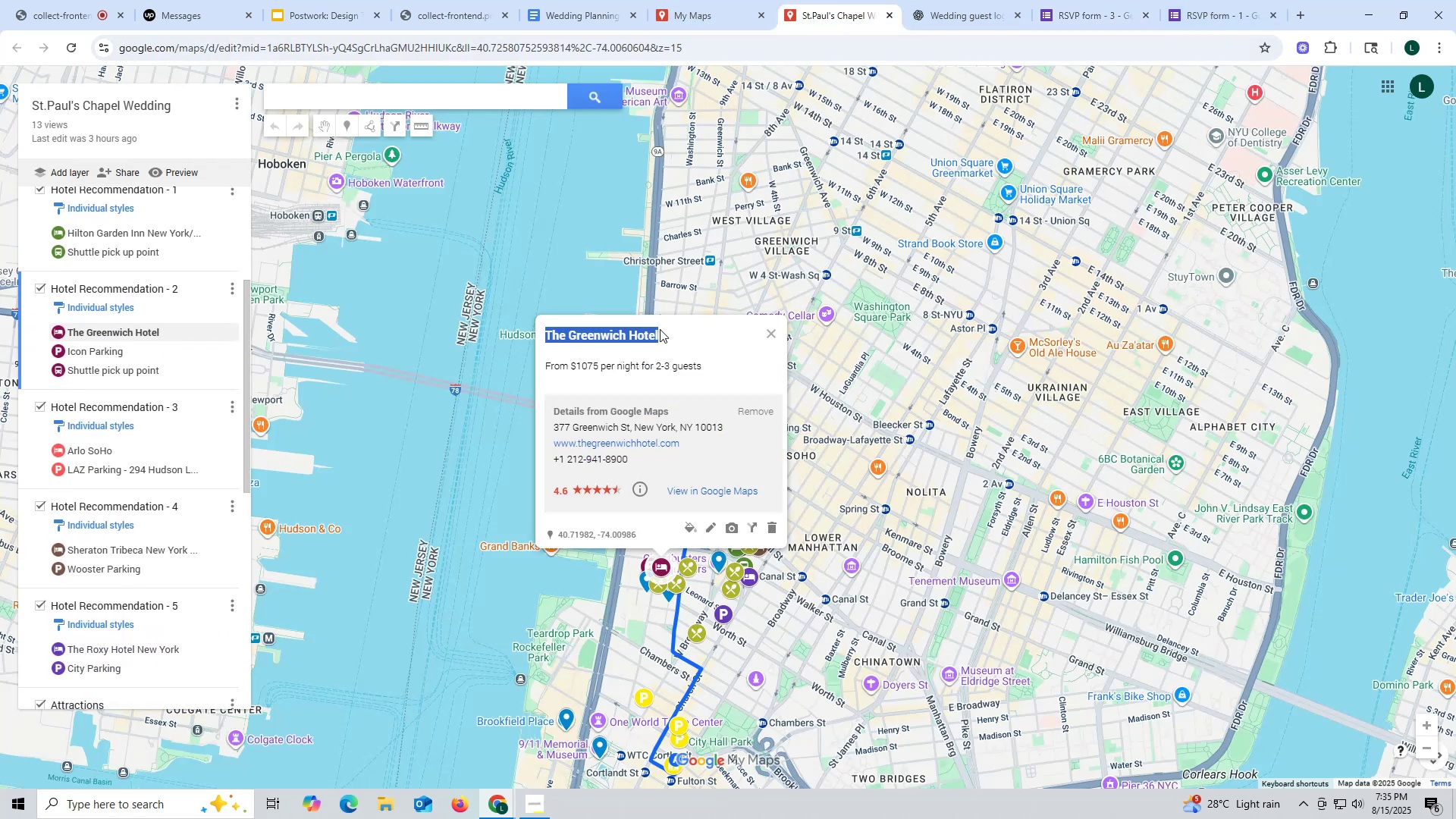 
key(Control+C)
 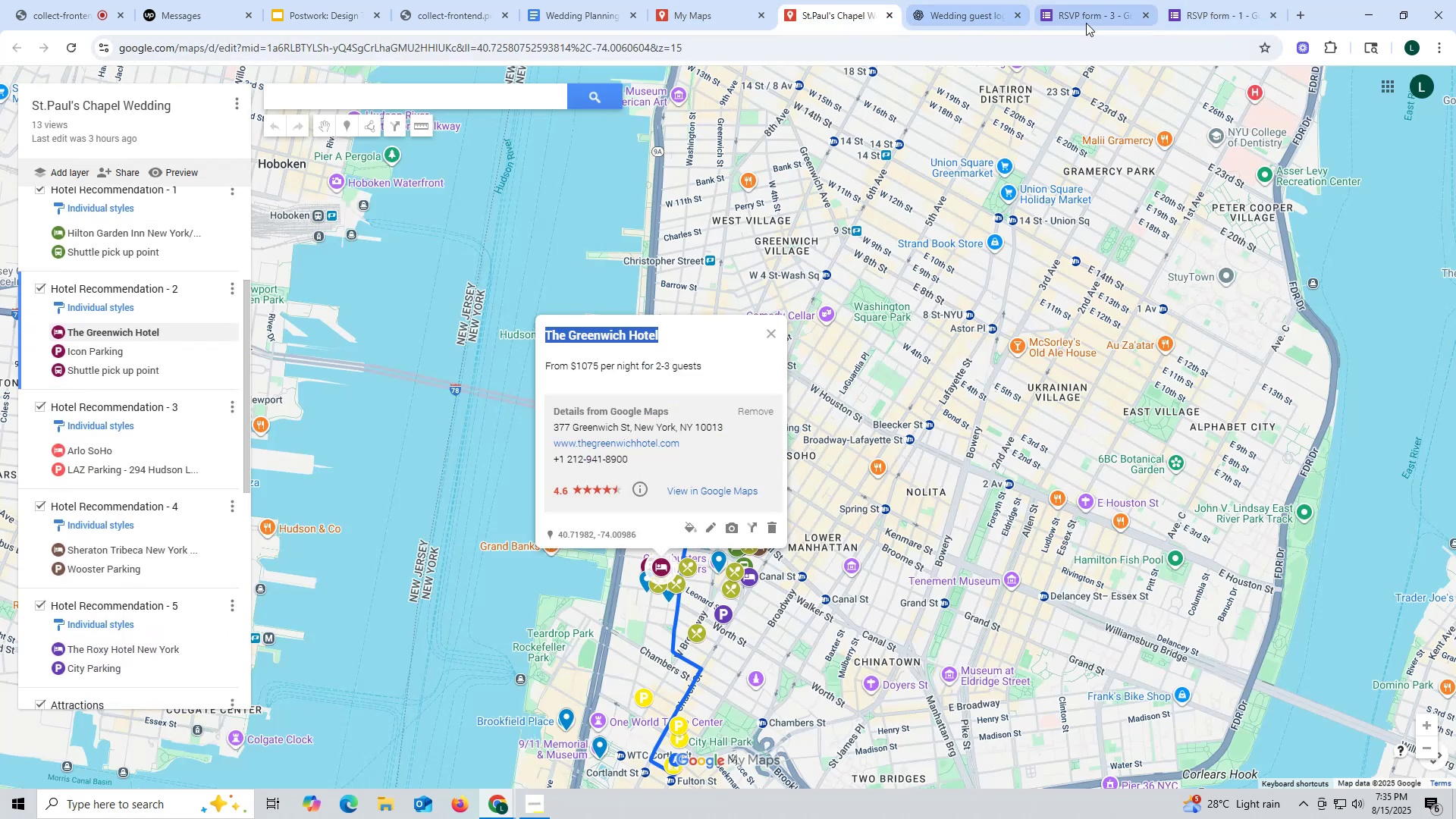 
left_click([1087, 18])
 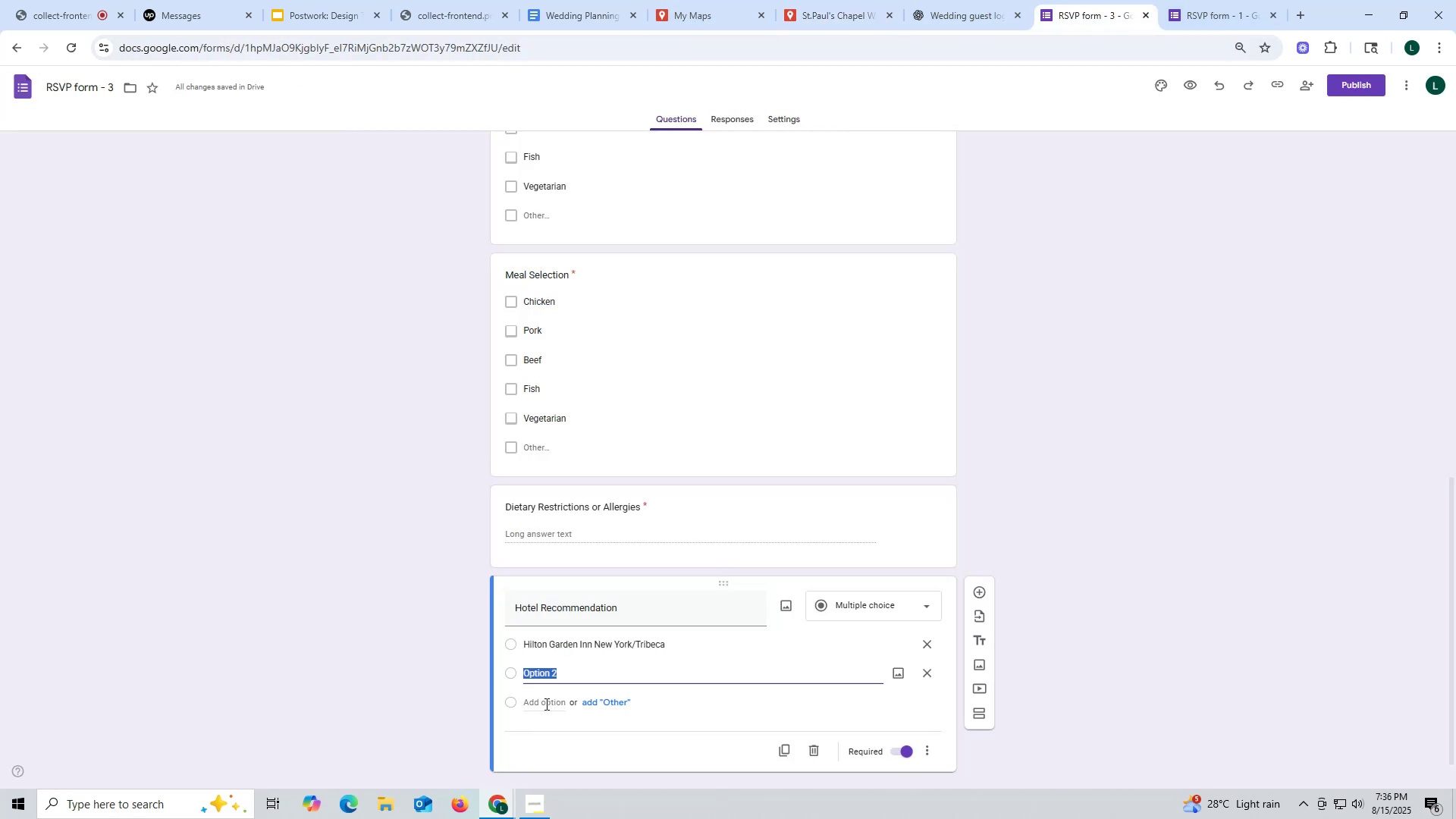 
key(Control+ControlLeft)
 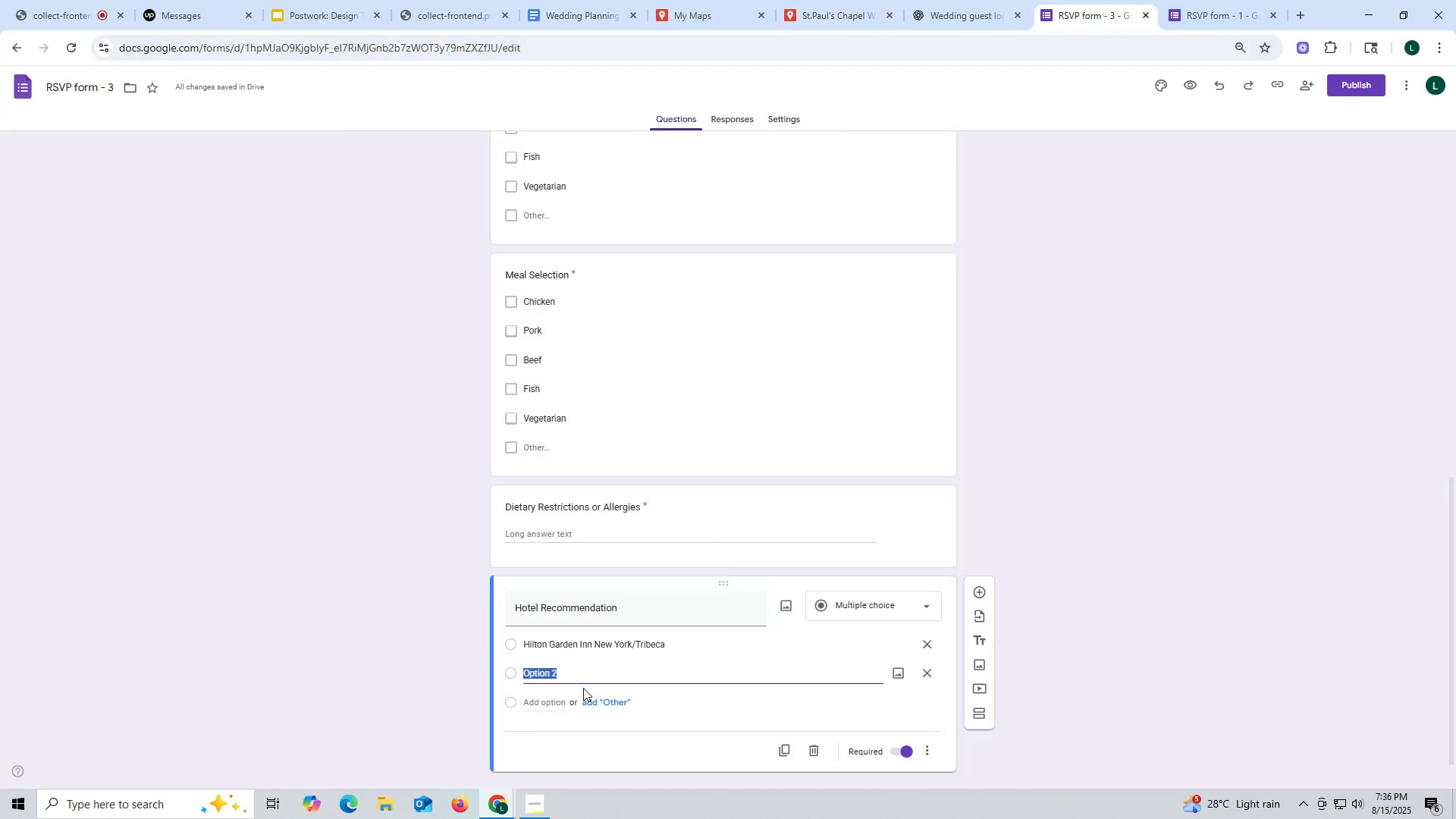 
key(Control+V)
 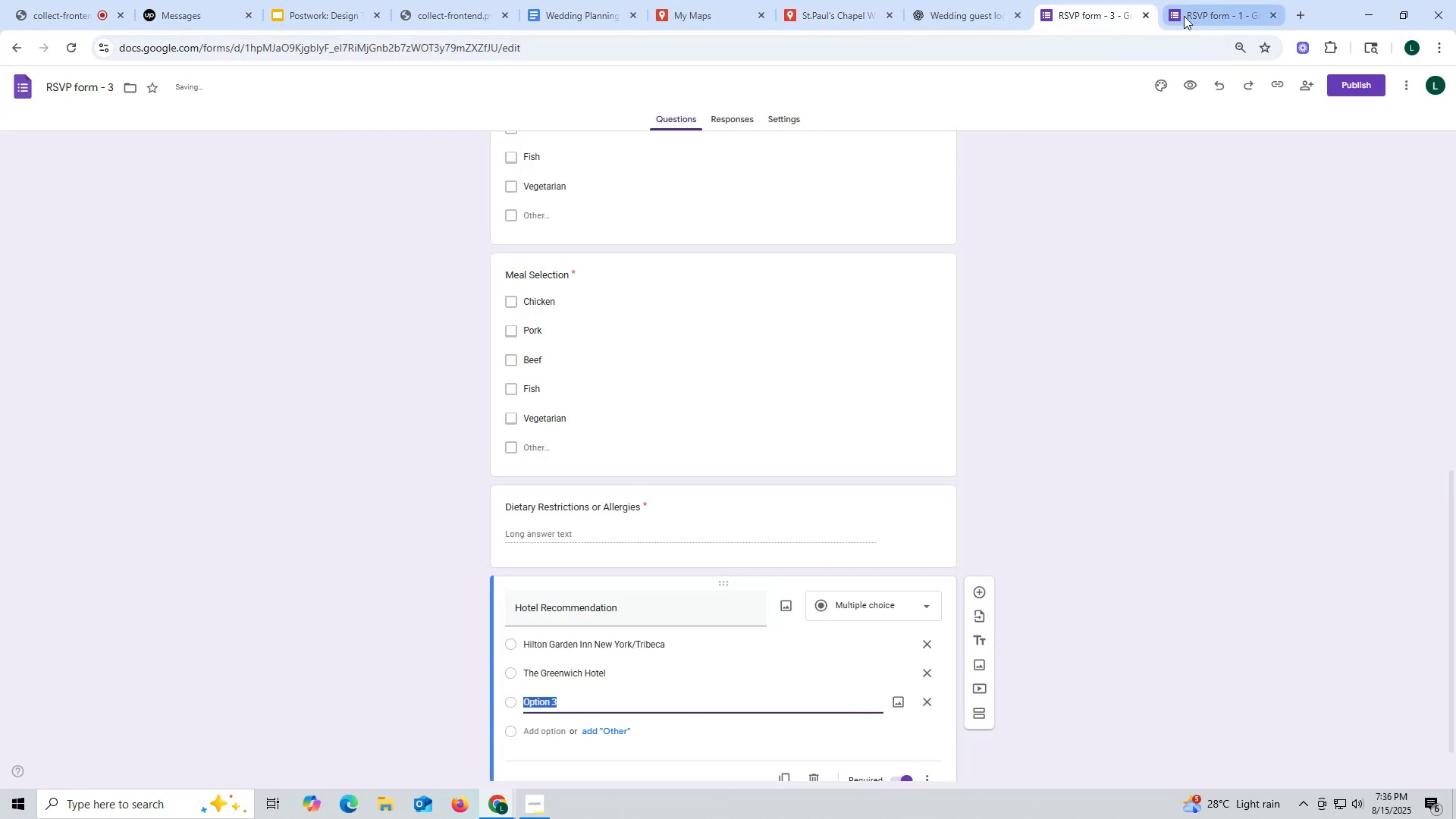 
left_click([819, 17])
 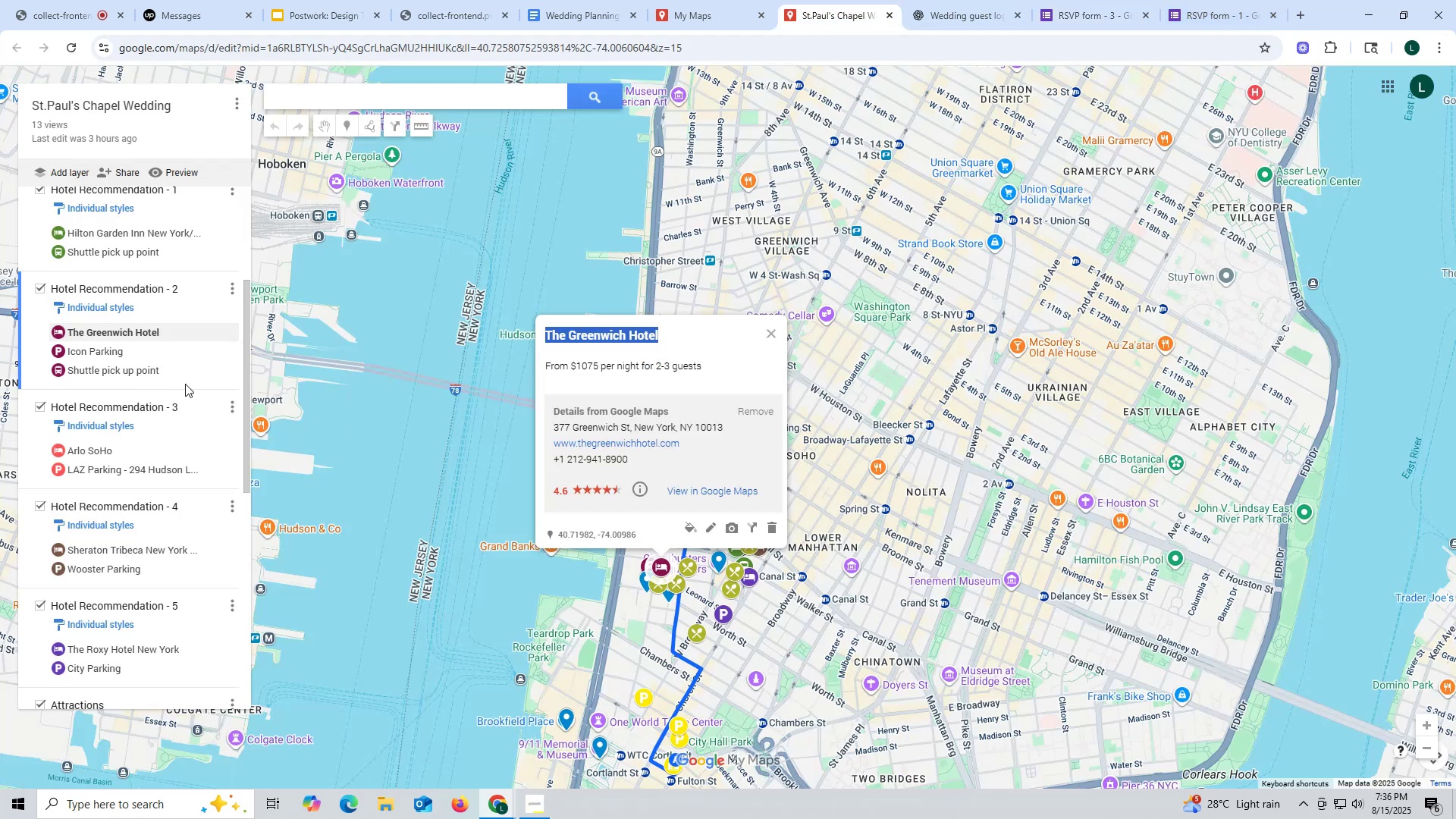 
scroll: coordinate [204, 389], scroll_direction: down, amount: 2.0
 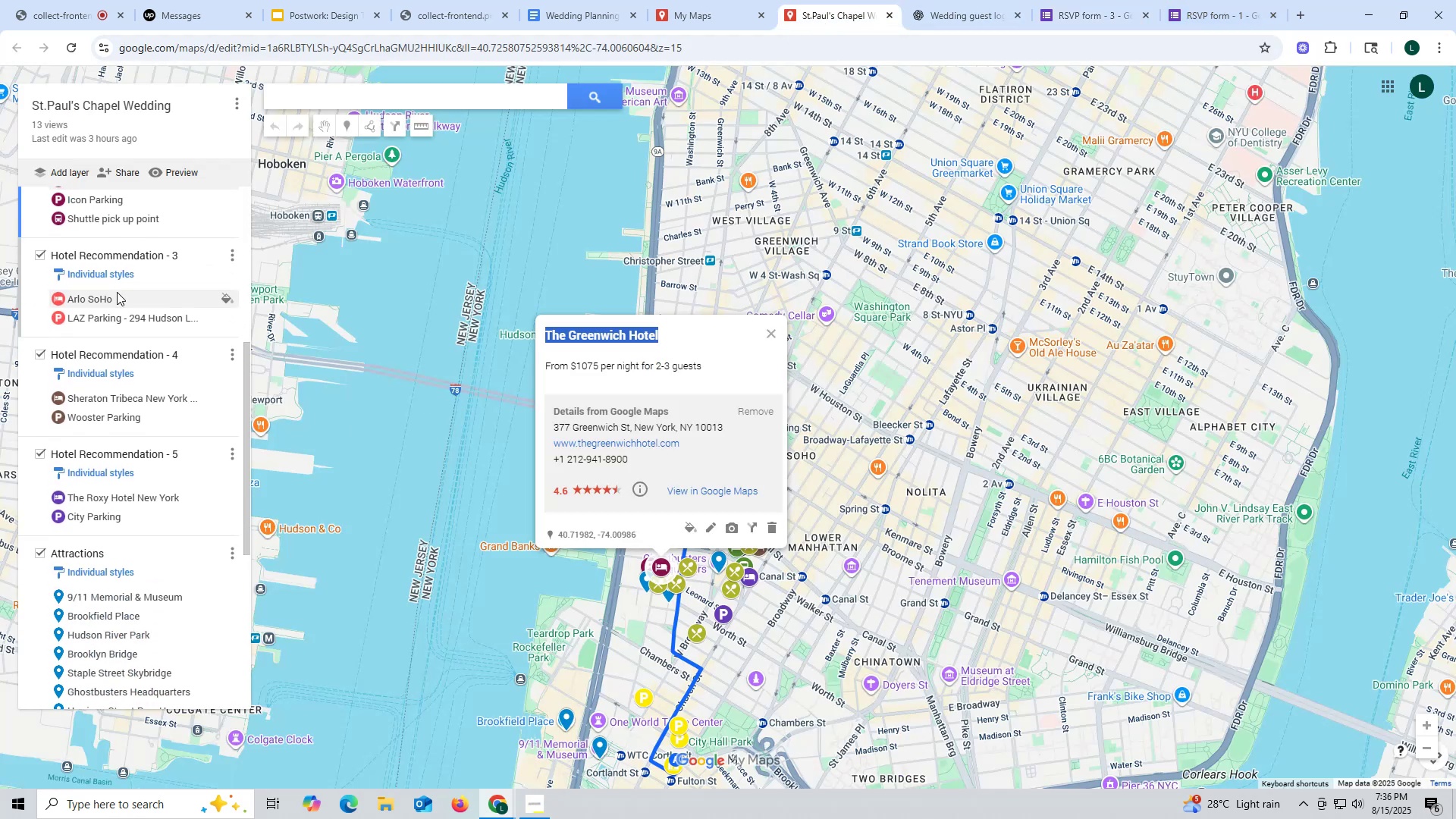 
left_click([124, 293])
 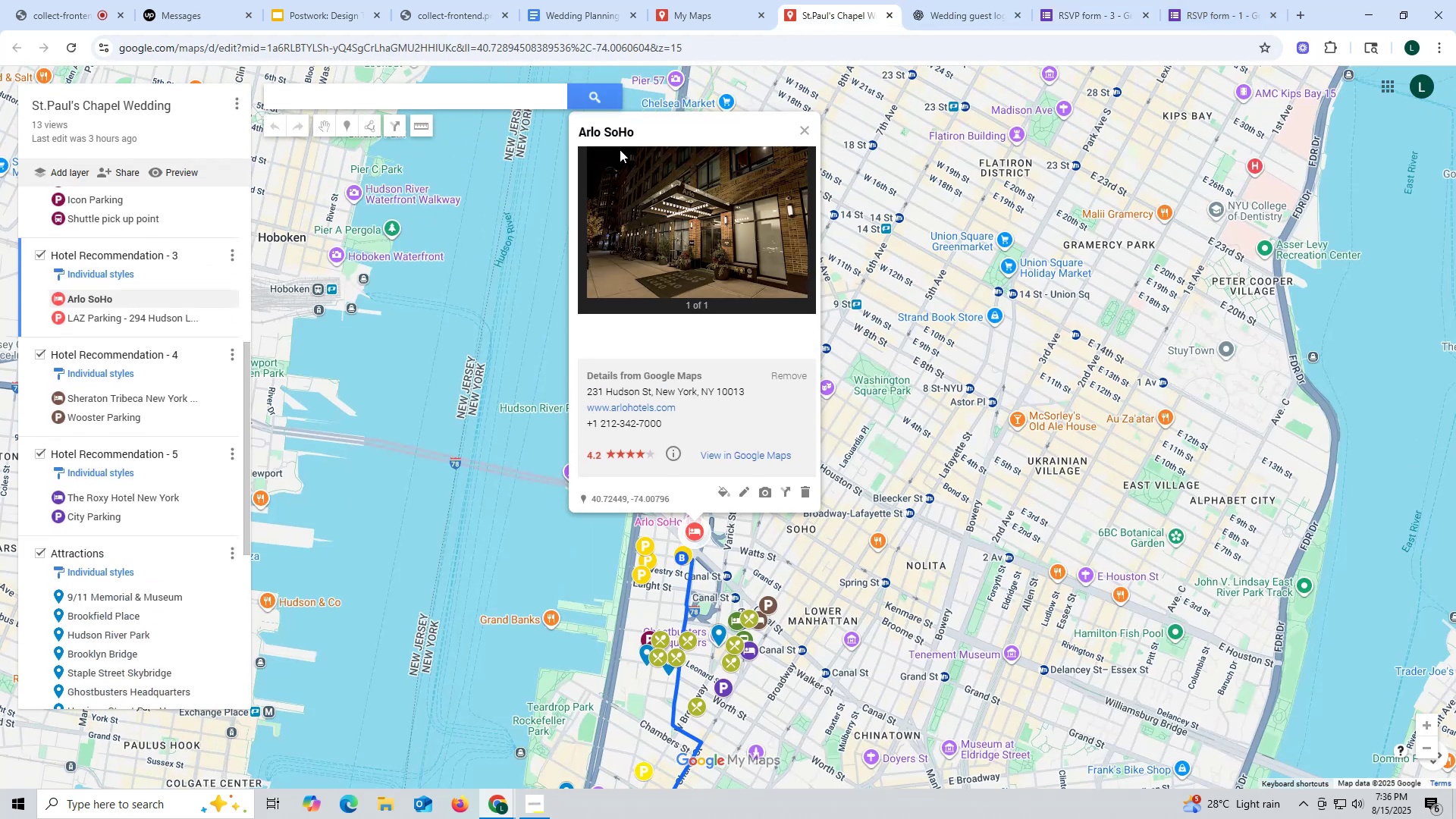 
left_click_drag(start_coordinate=[572, 135], to_coordinate=[639, 135])
 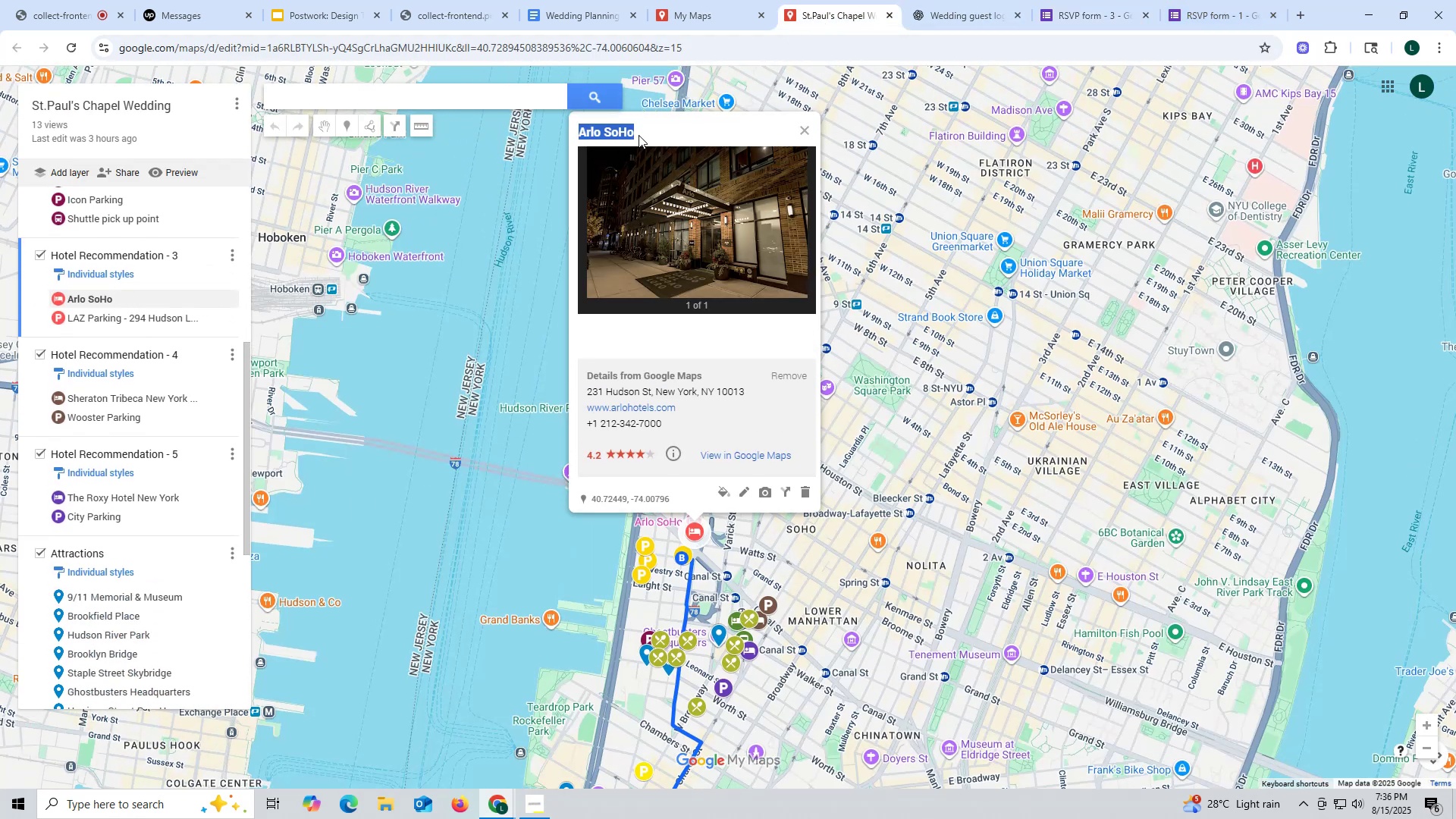 
key(Control+ControlLeft)
 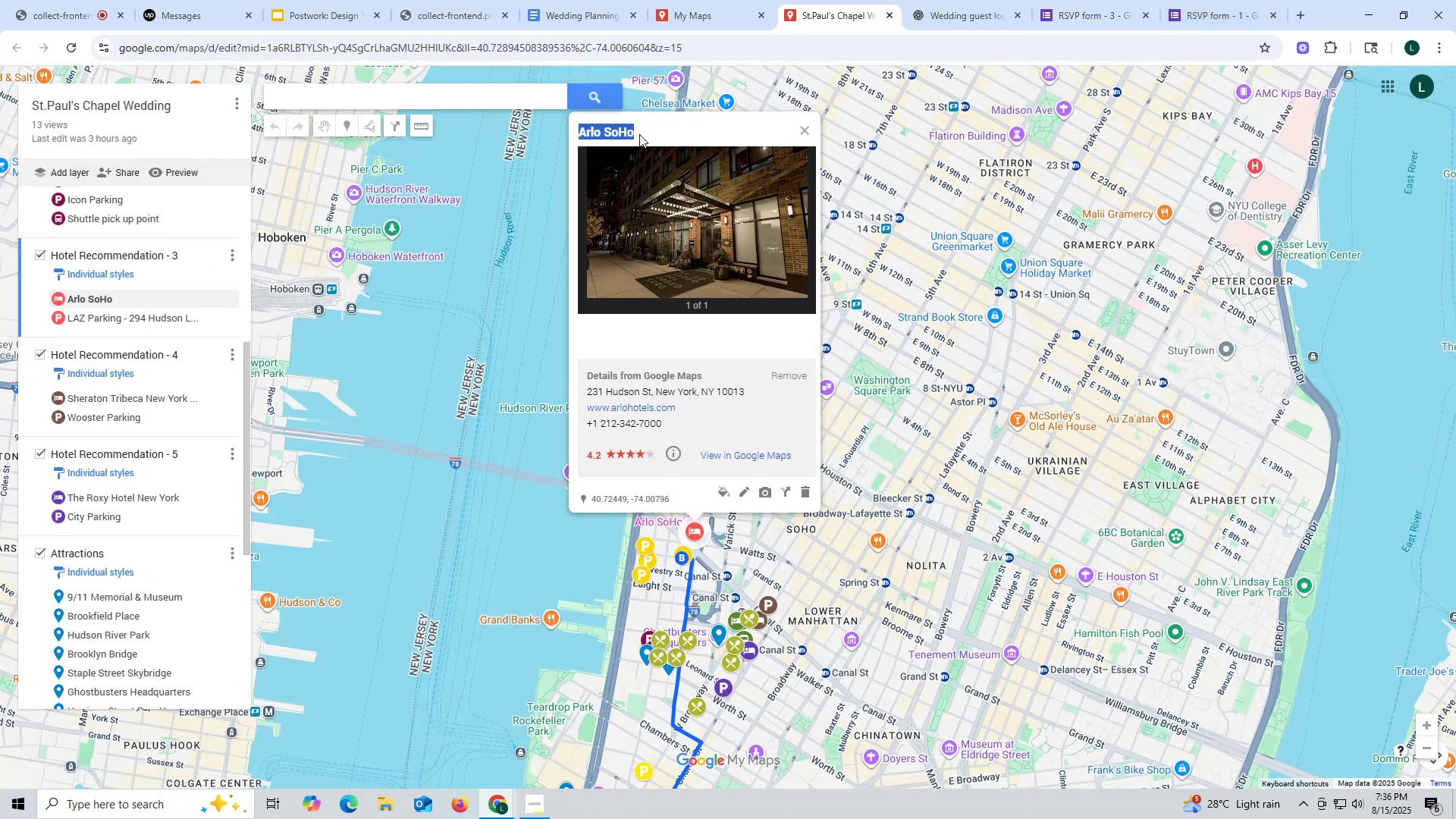 
key(Control+C)
 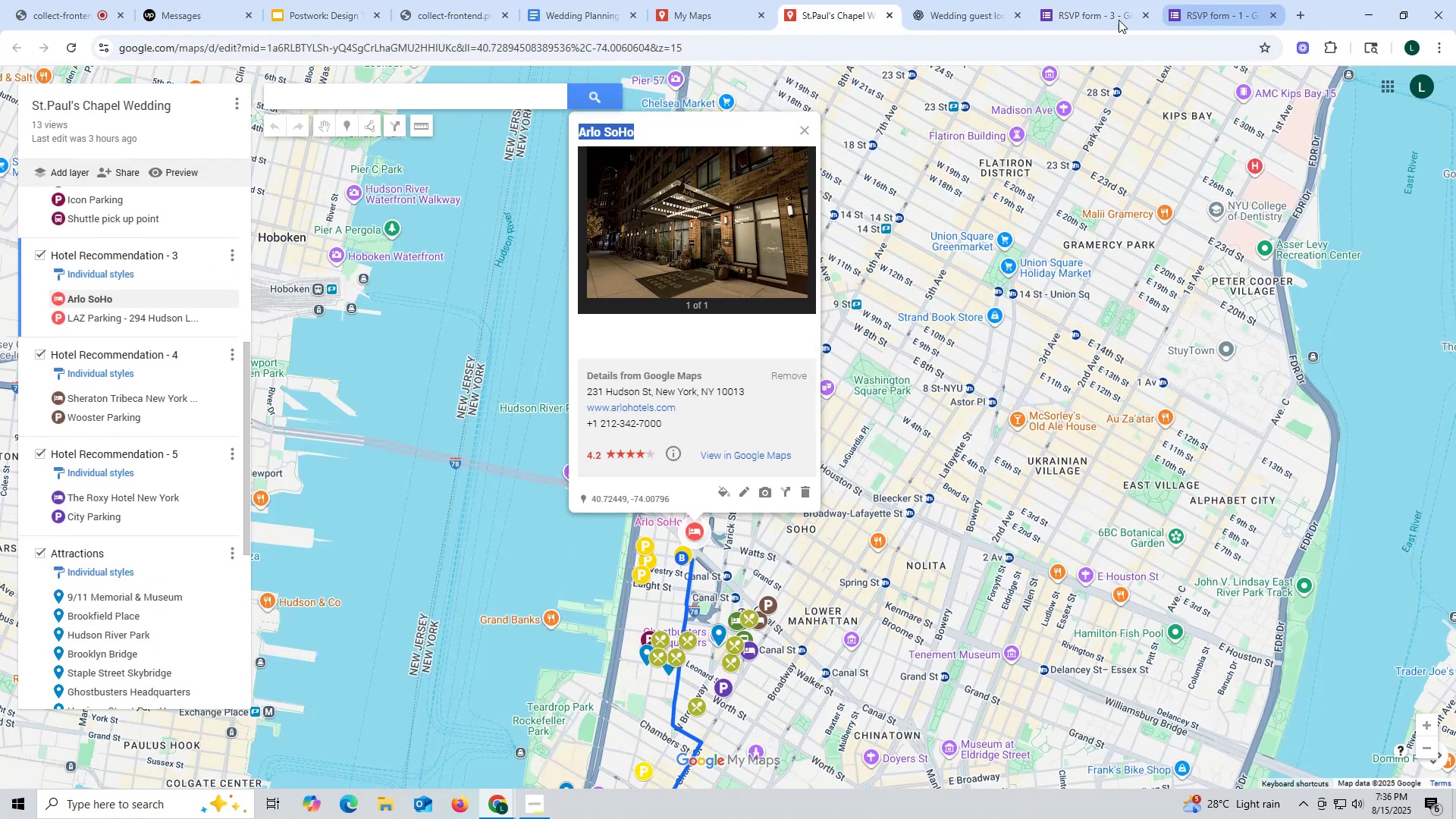 
left_click([1081, 17])
 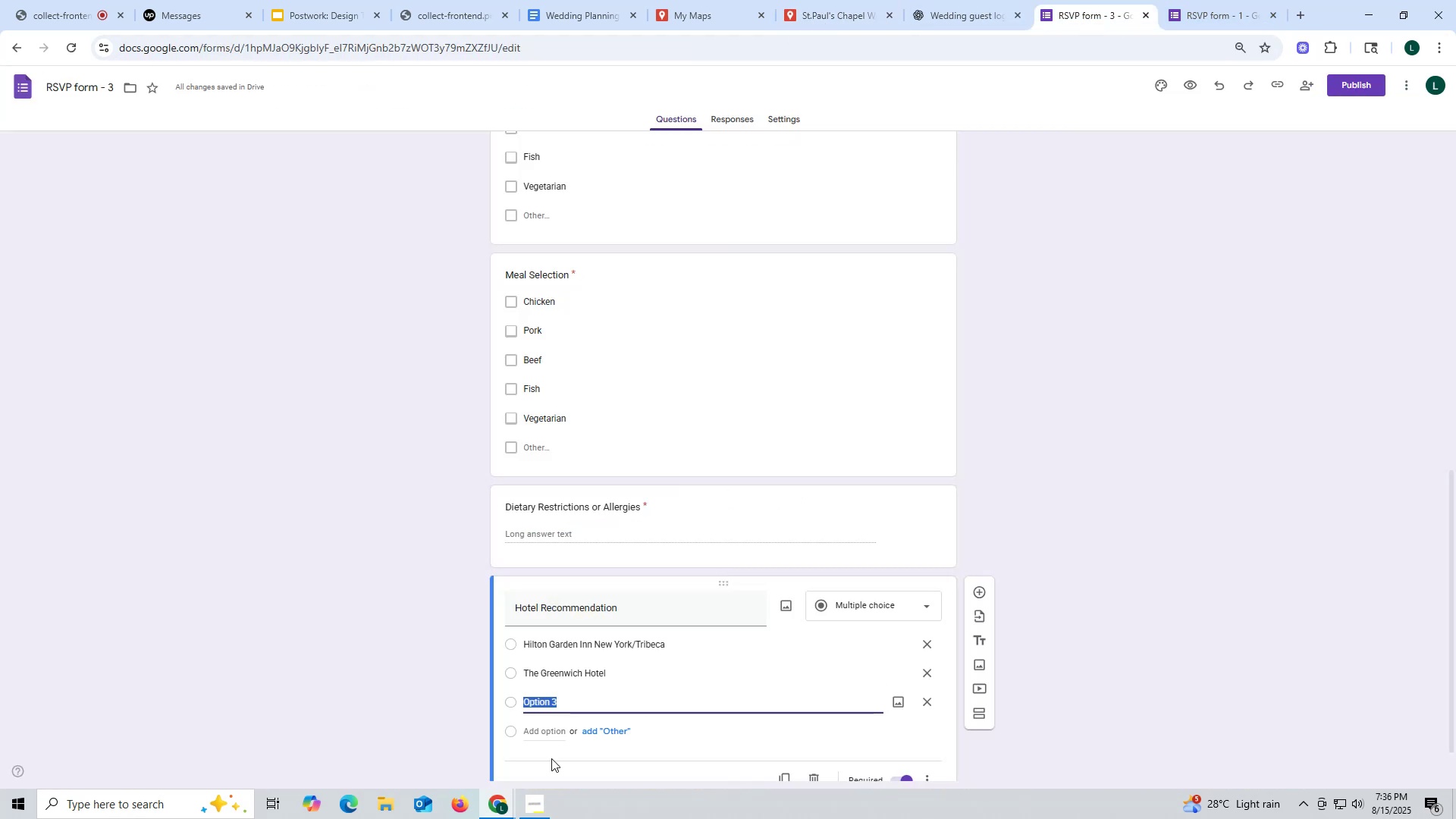 
key(Control+ControlLeft)
 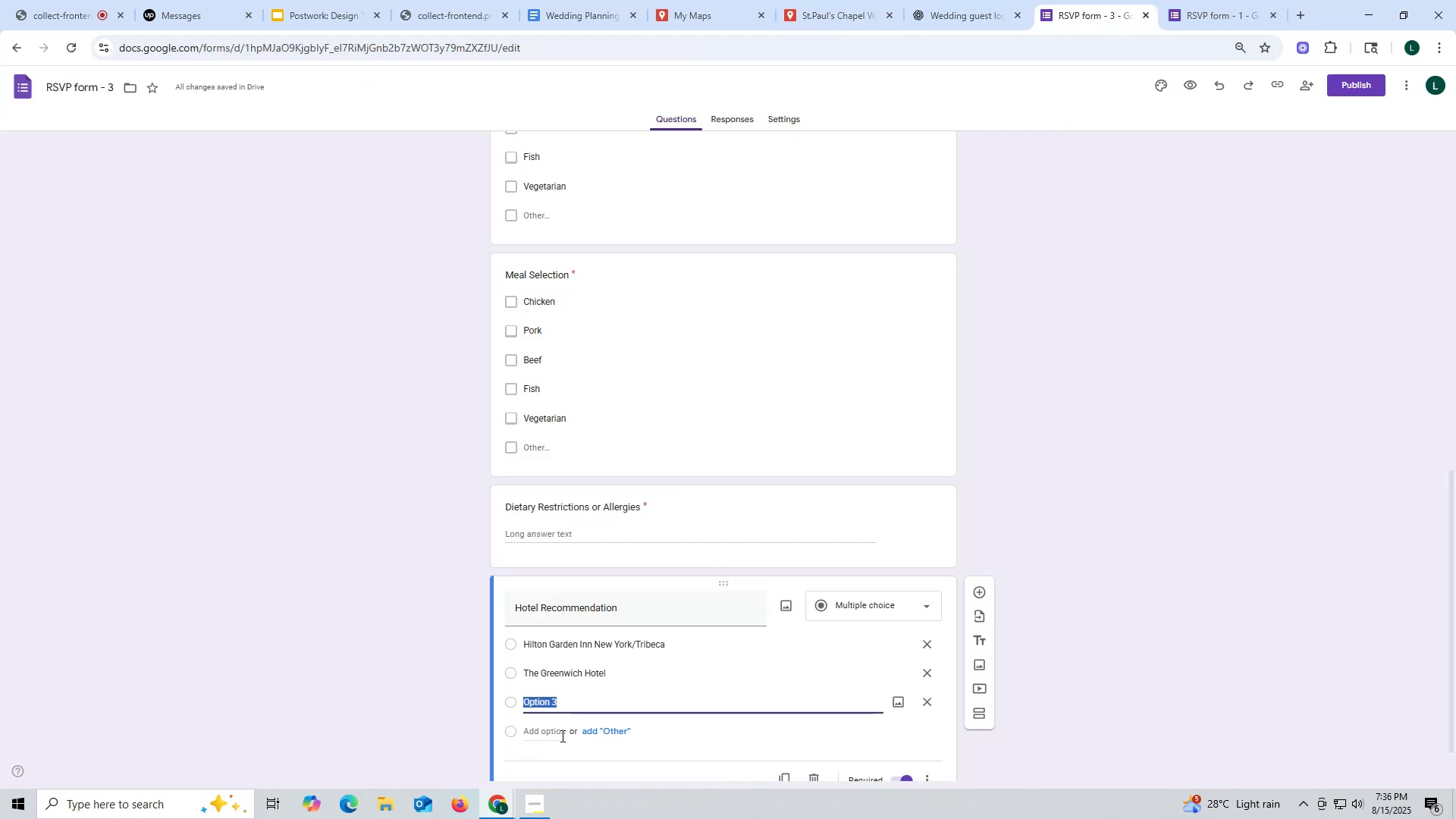 
key(Control+V)
 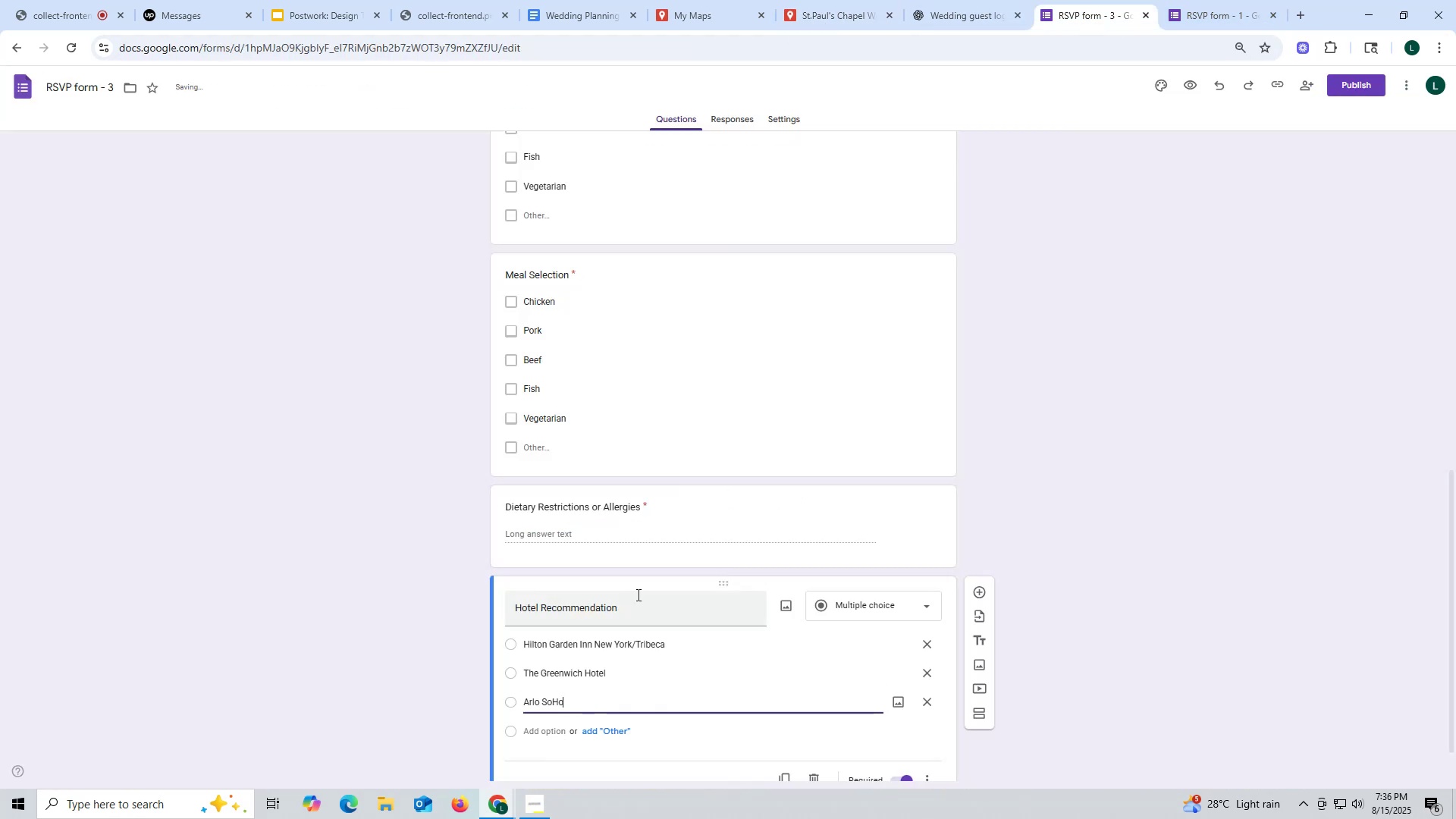 
scroll: coordinate [660, 565], scroll_direction: down, amount: 5.0
 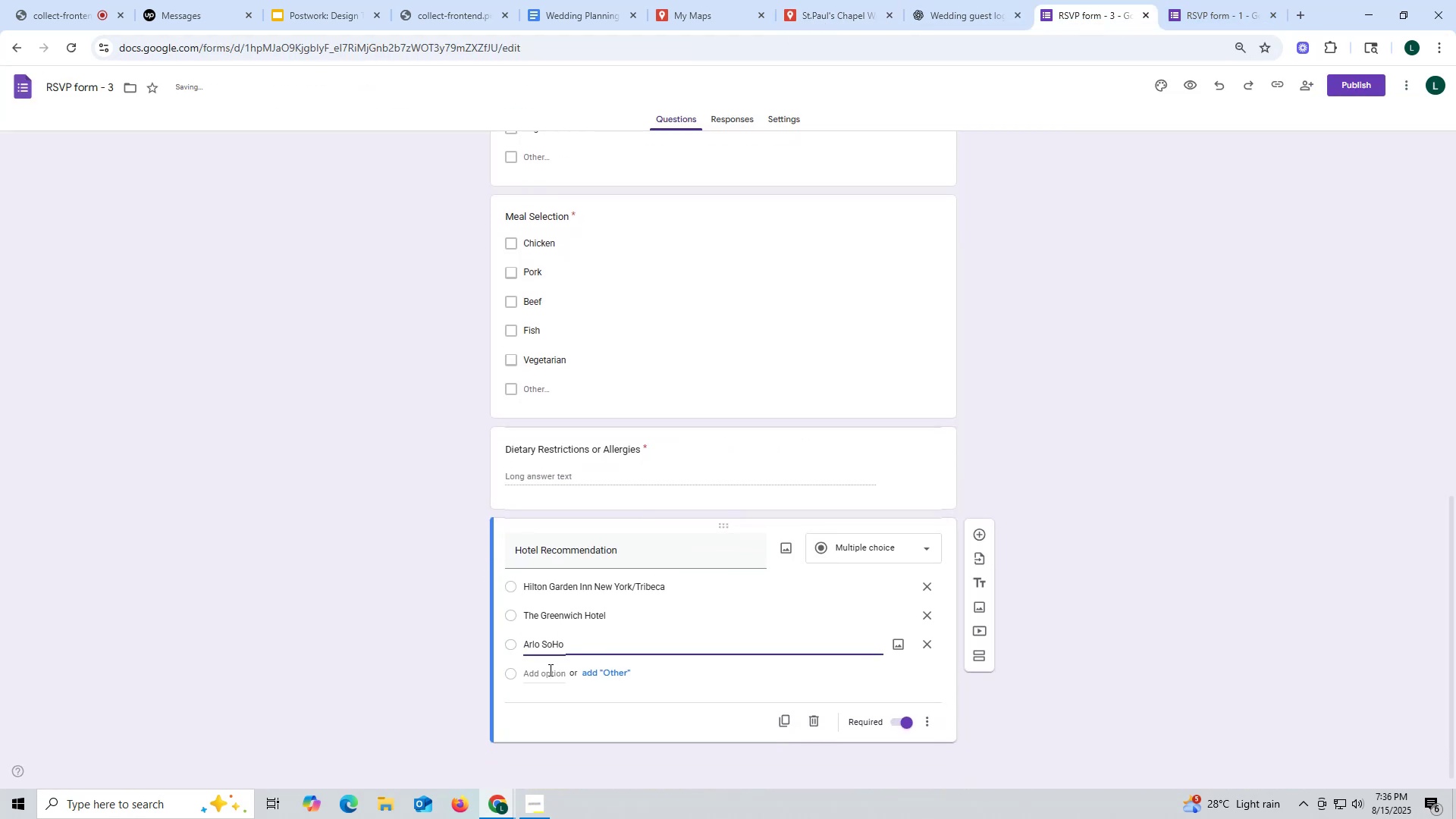 
left_click([548, 670])
 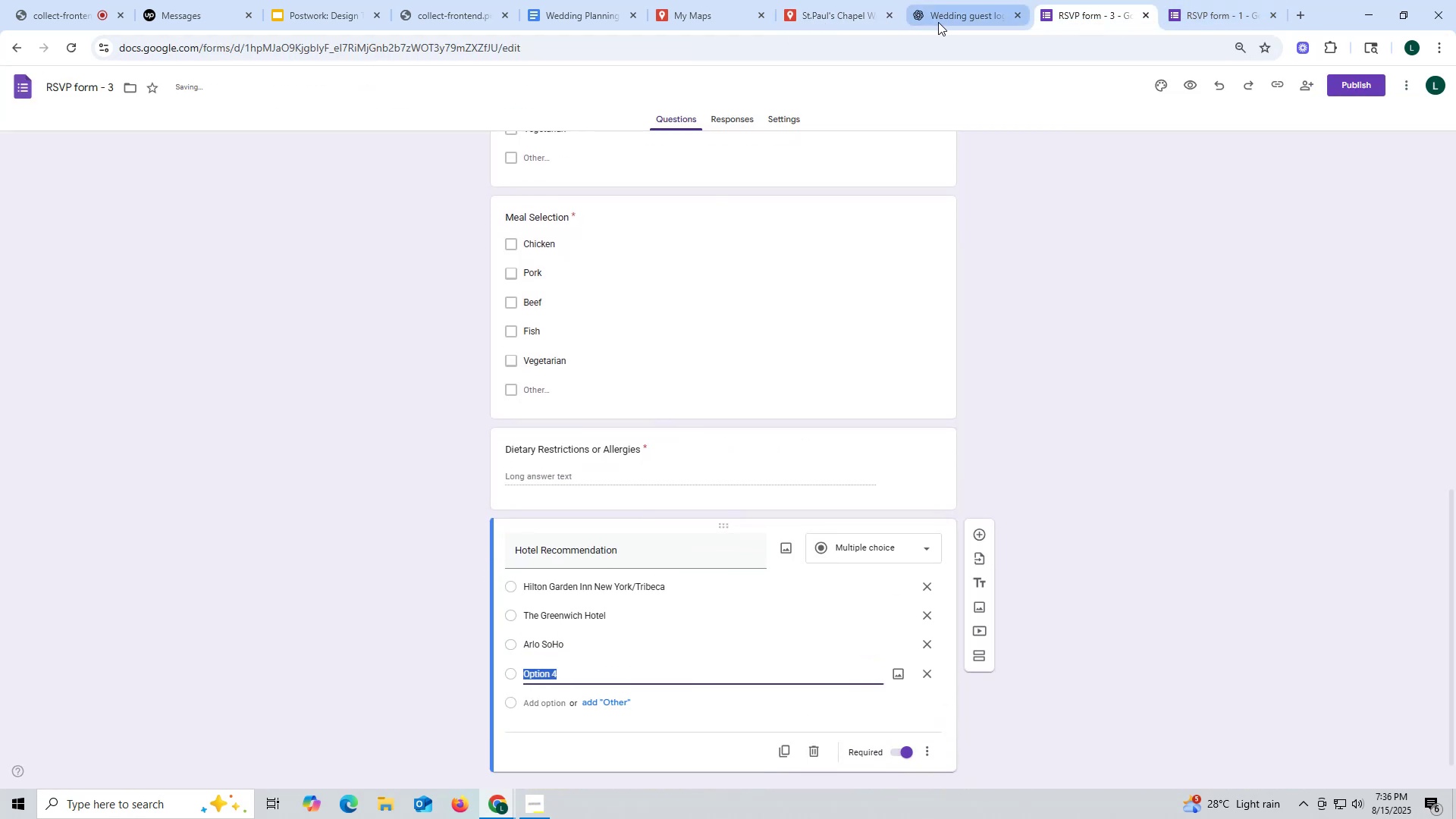 
left_click([815, 17])
 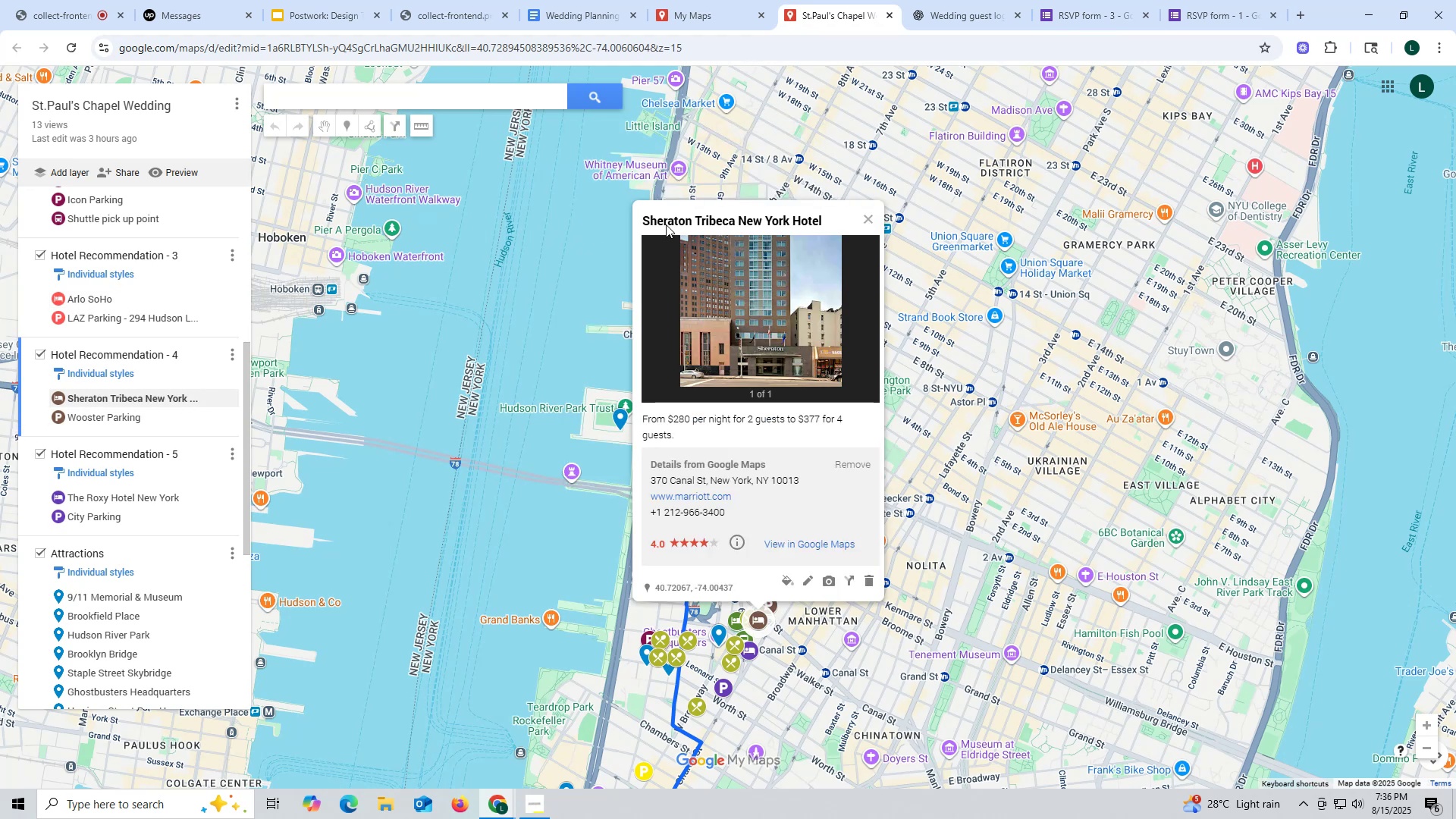 
left_click_drag(start_coordinate=[642, 215], to_coordinate=[833, 219])
 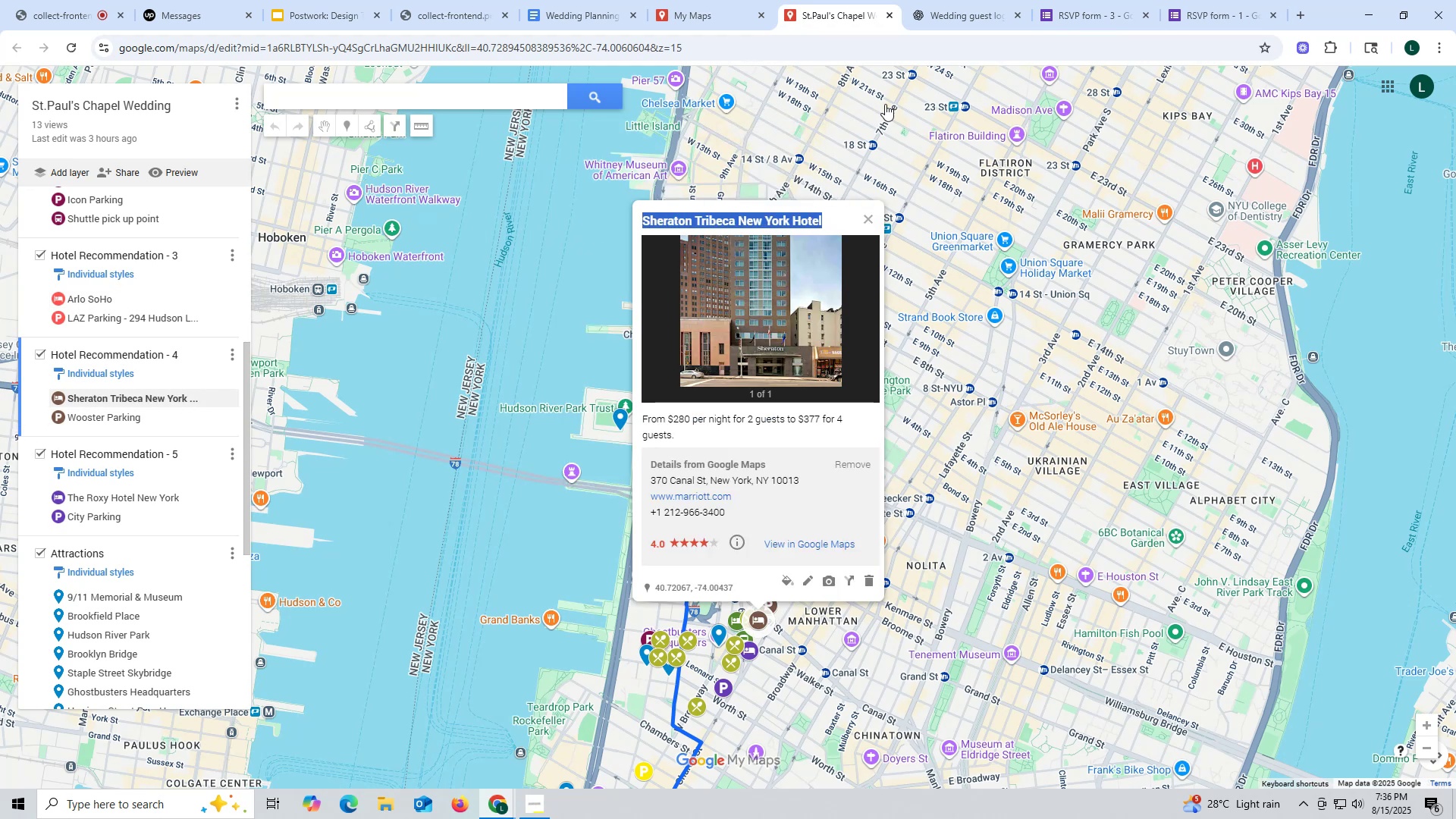 
key(Control+ControlLeft)
 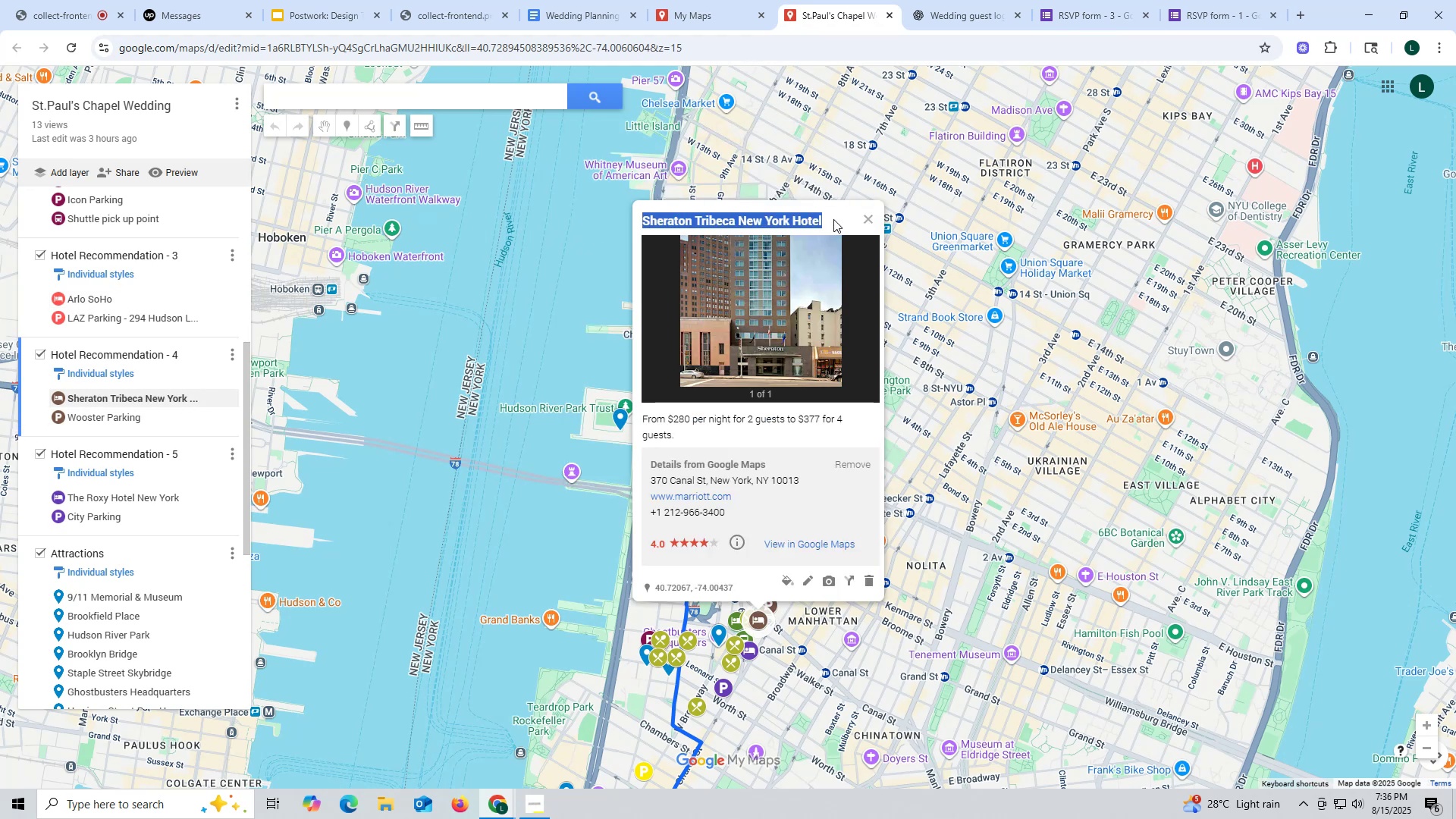 
key(Control+C)
 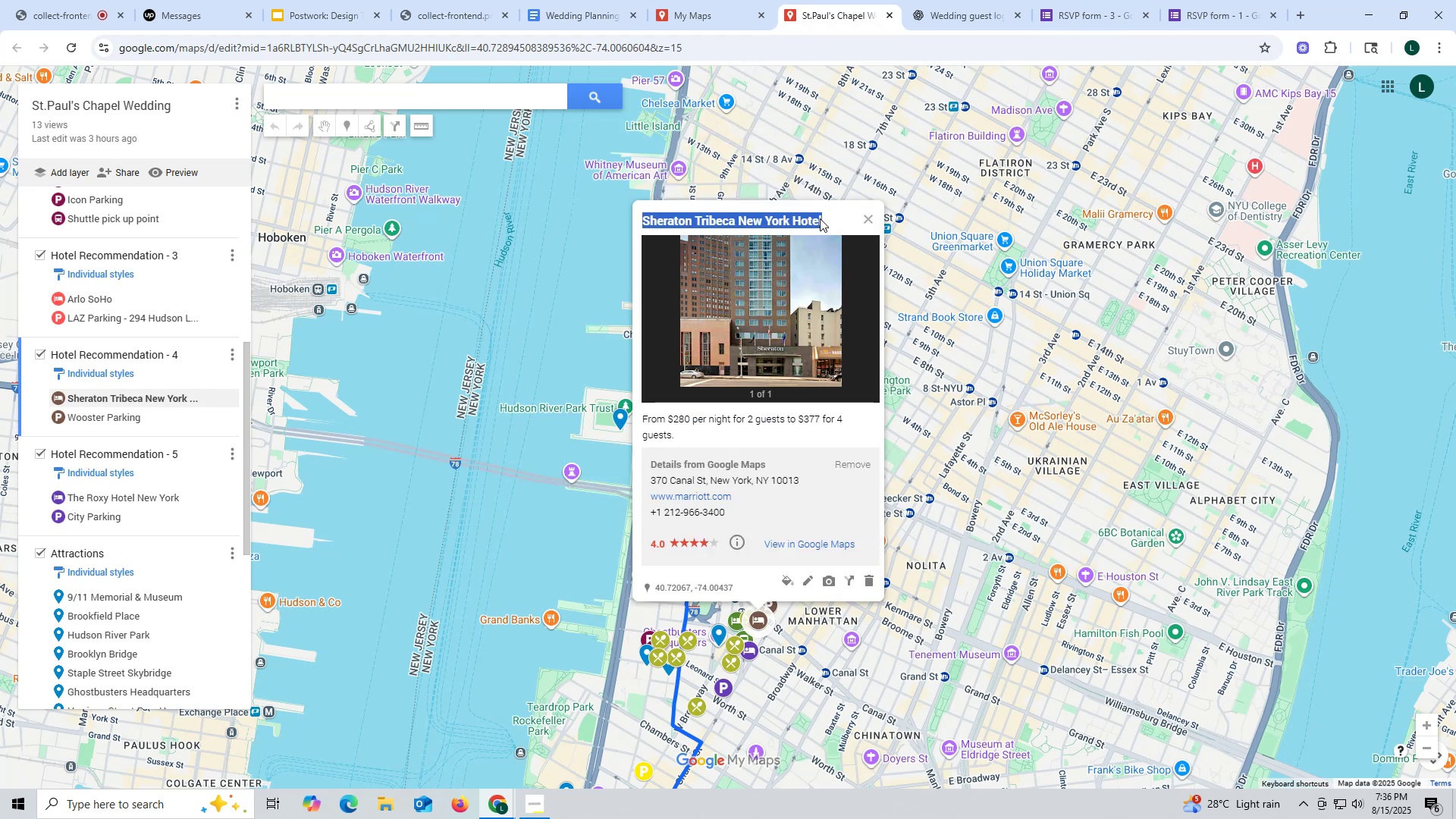 
key(Control+ControlLeft)
 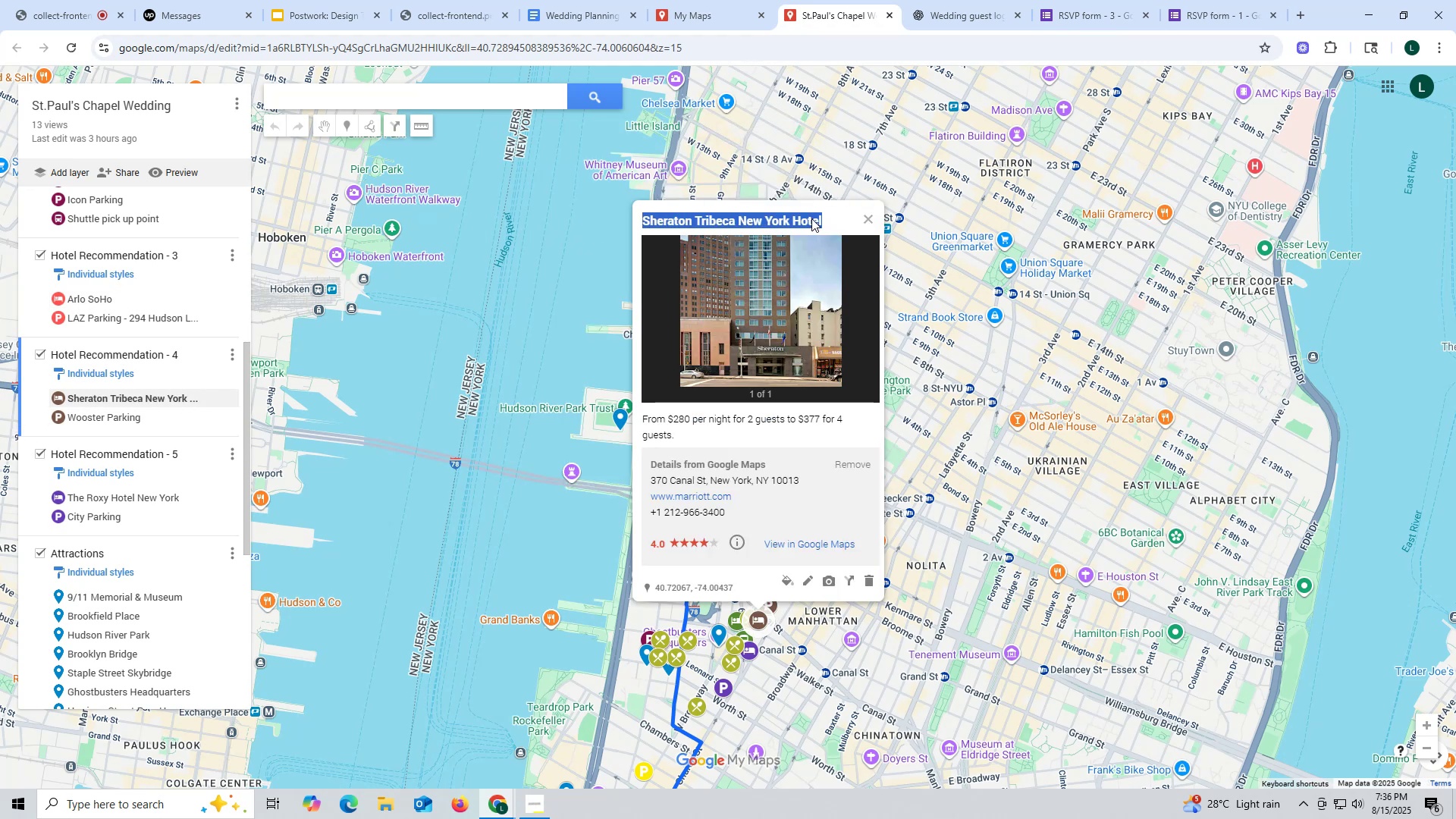 
key(Control+C)
 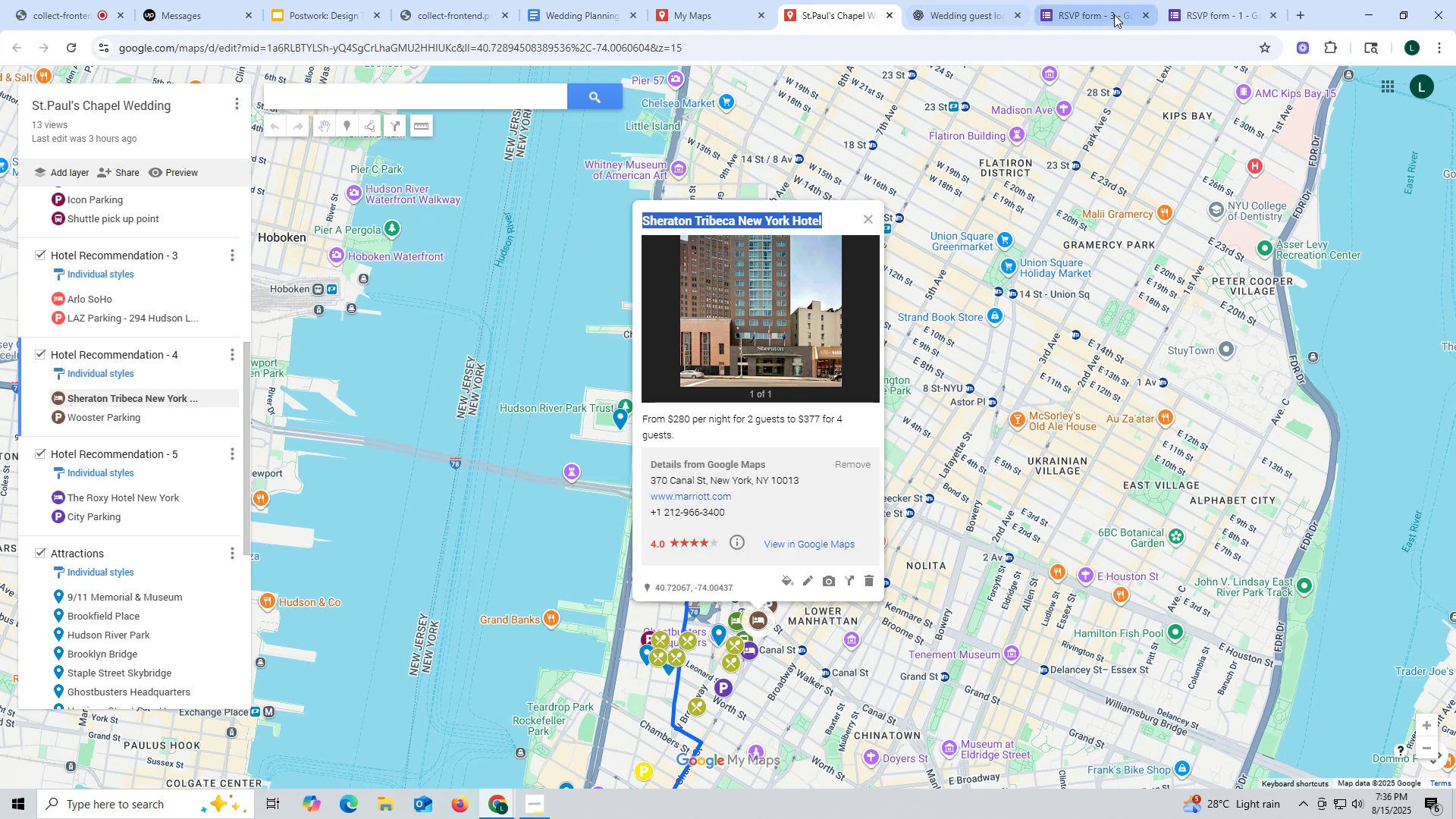 
left_click([1100, 14])
 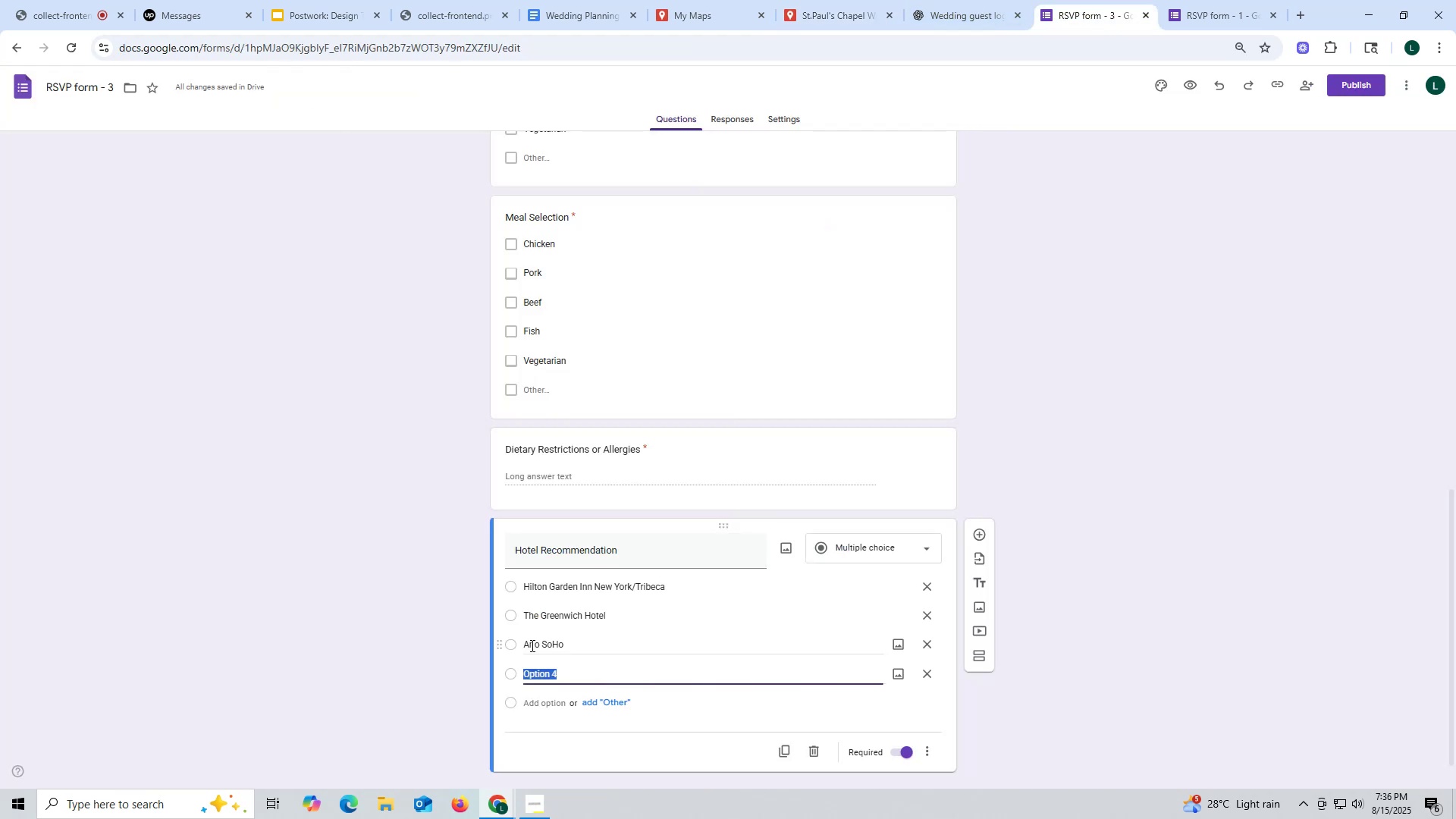 
key(Control+ControlLeft)
 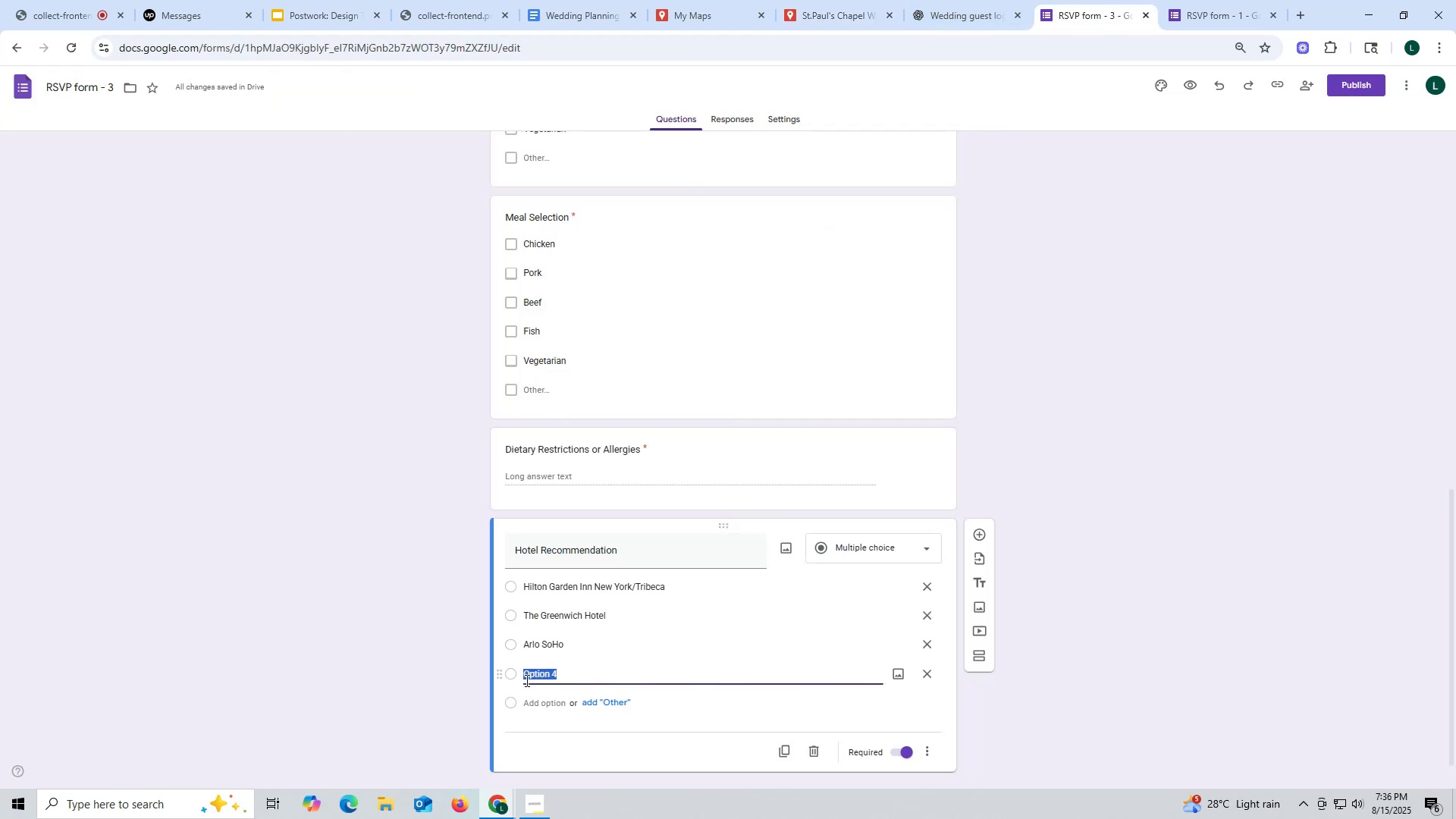 
key(Control+V)
 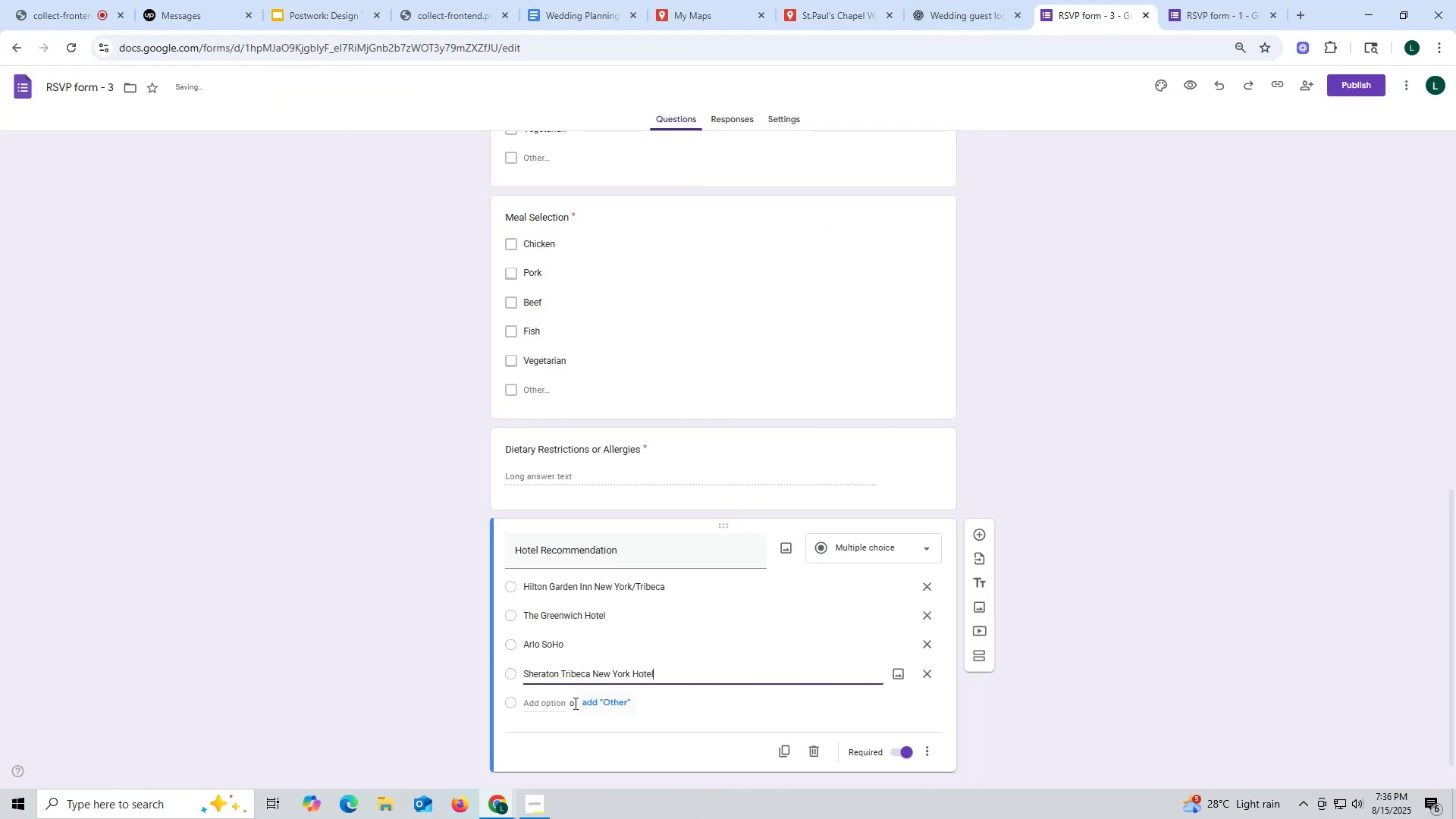 
left_click_drag(start_coordinate=[557, 697], to_coordinate=[551, 697])
 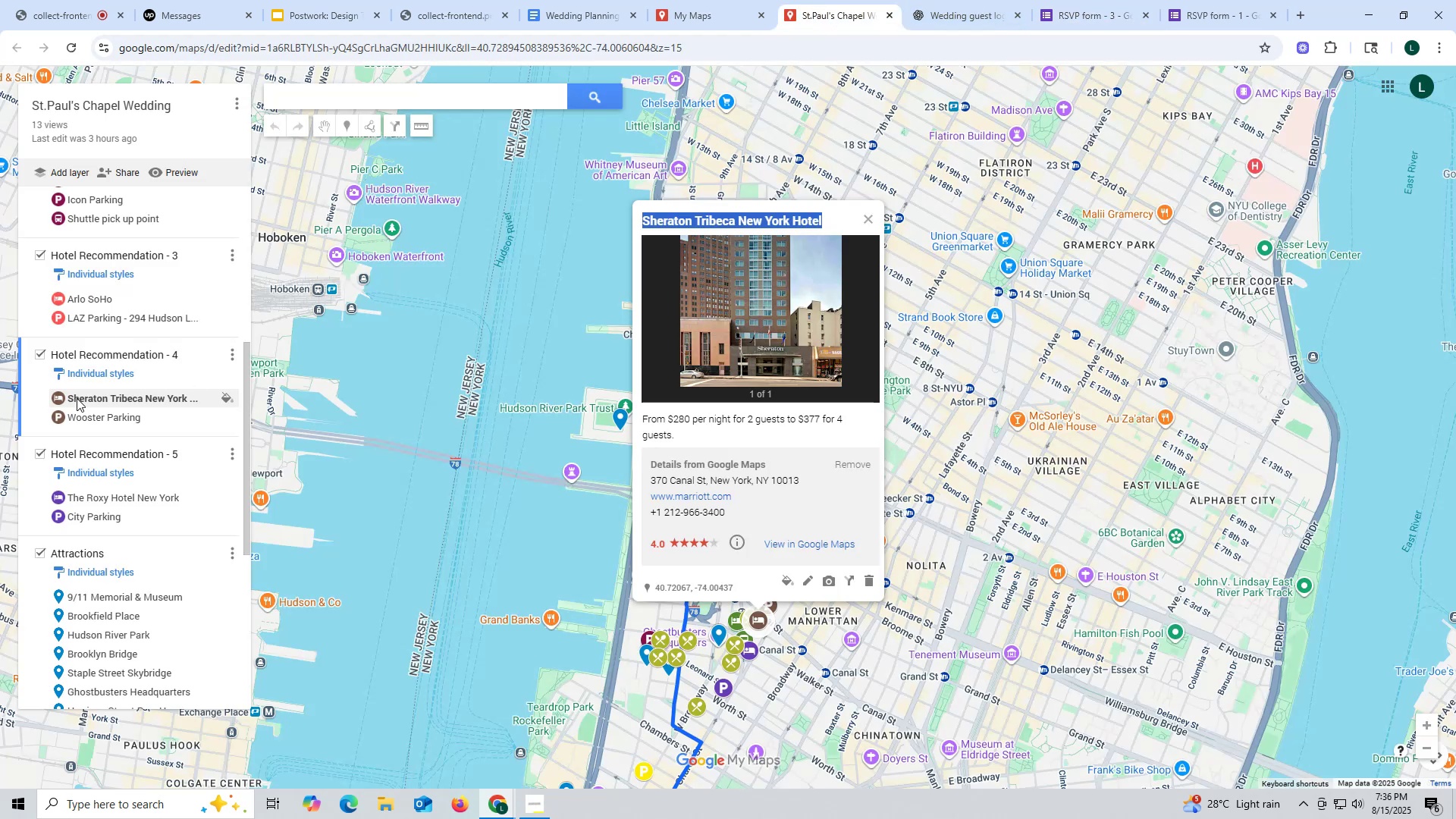 
left_click([133, 511])
 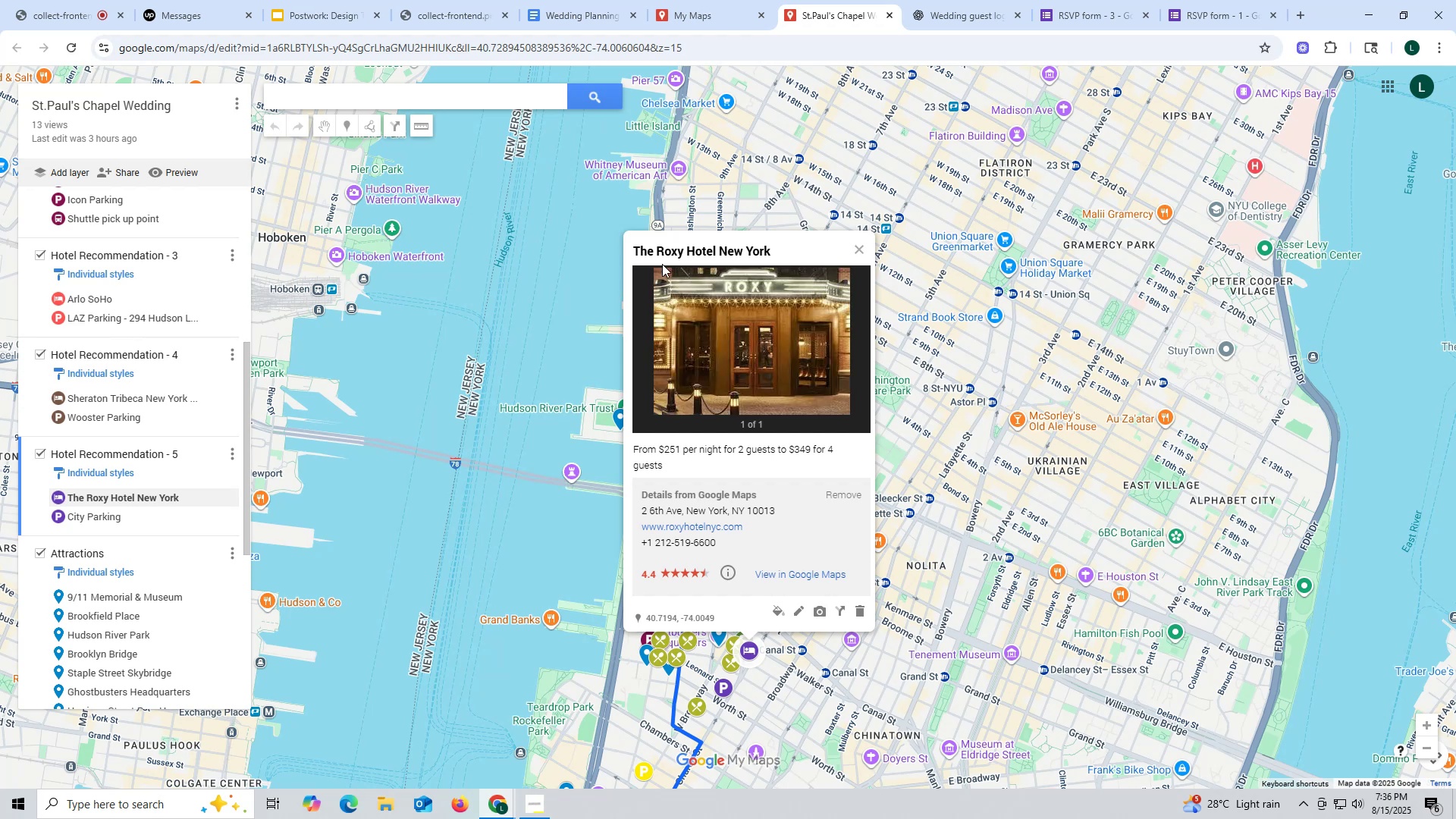 
left_click_drag(start_coordinate=[632, 253], to_coordinate=[790, 250])
 